 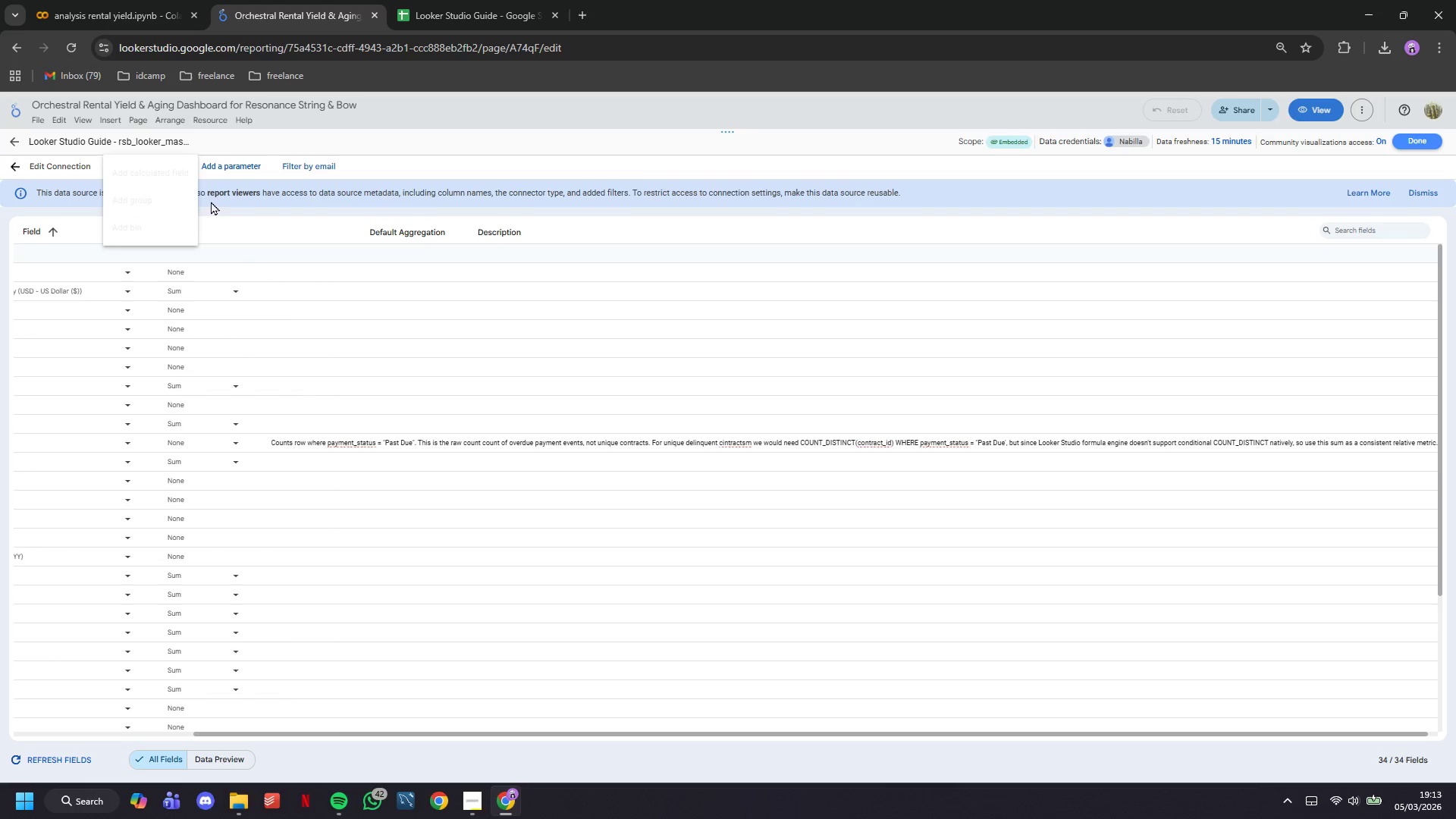 
left_click([176, 168])
 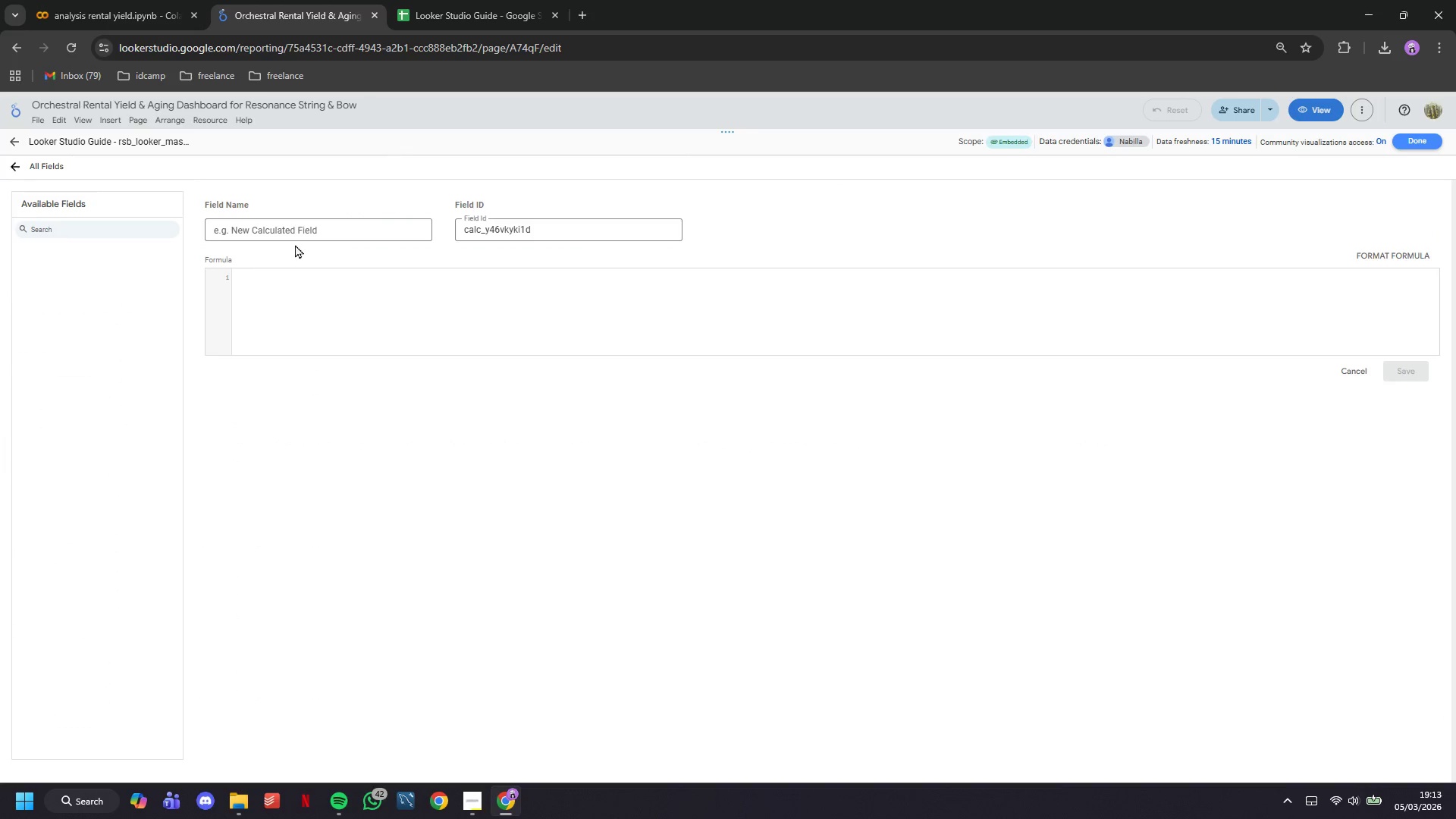 
double_click([292, 235])
 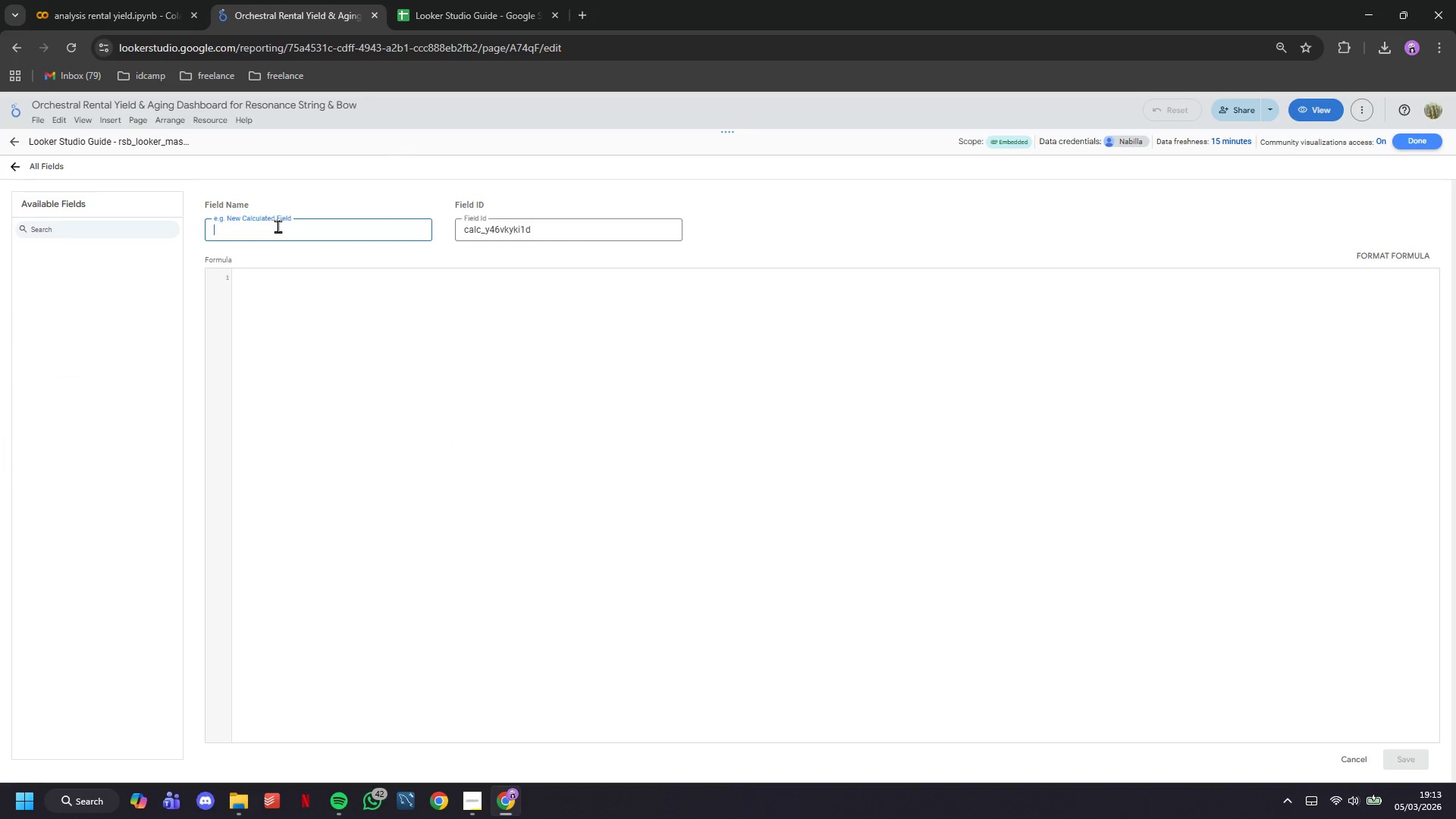 
type(Delin)
 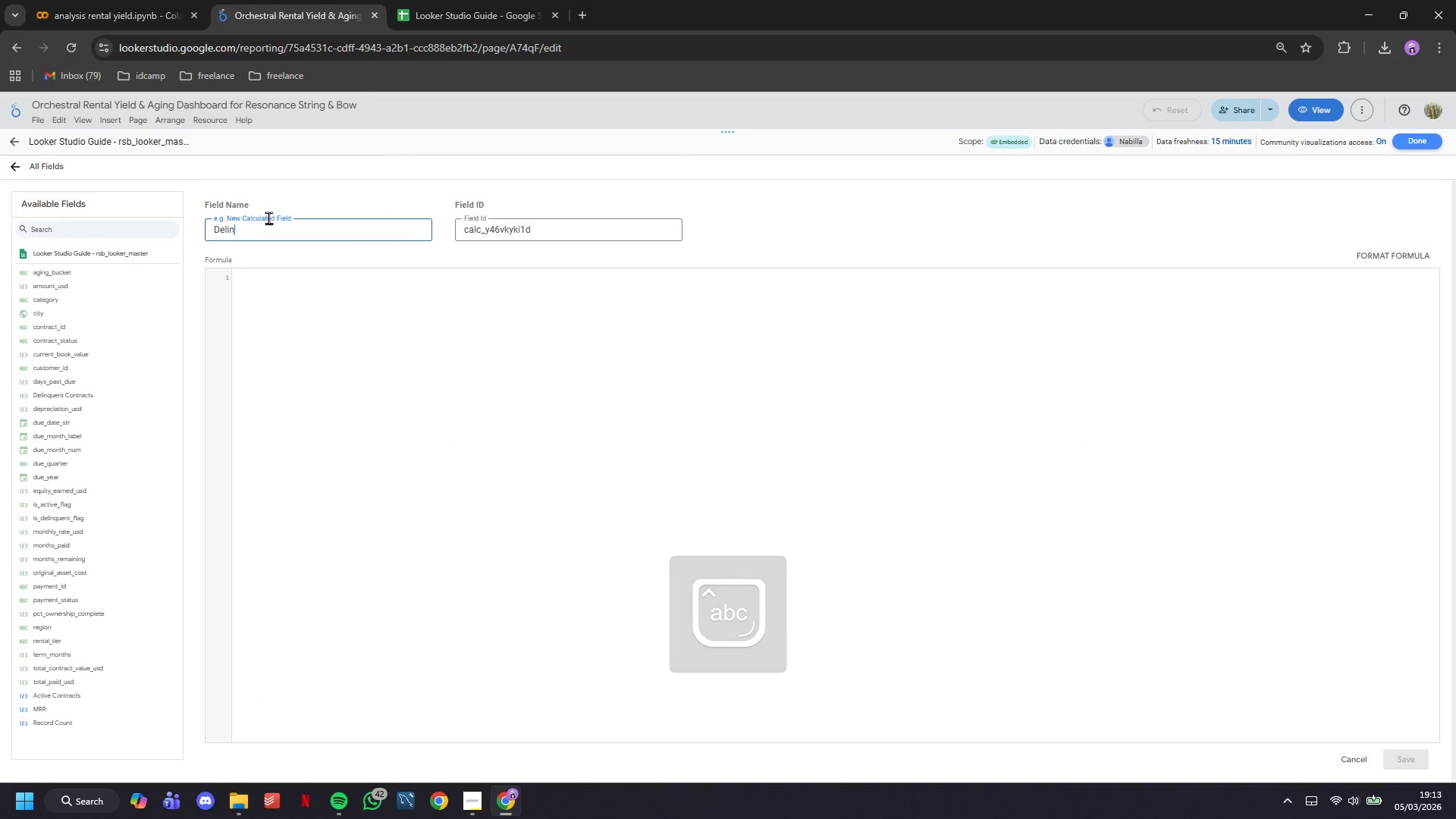 
type(quency Rate)
 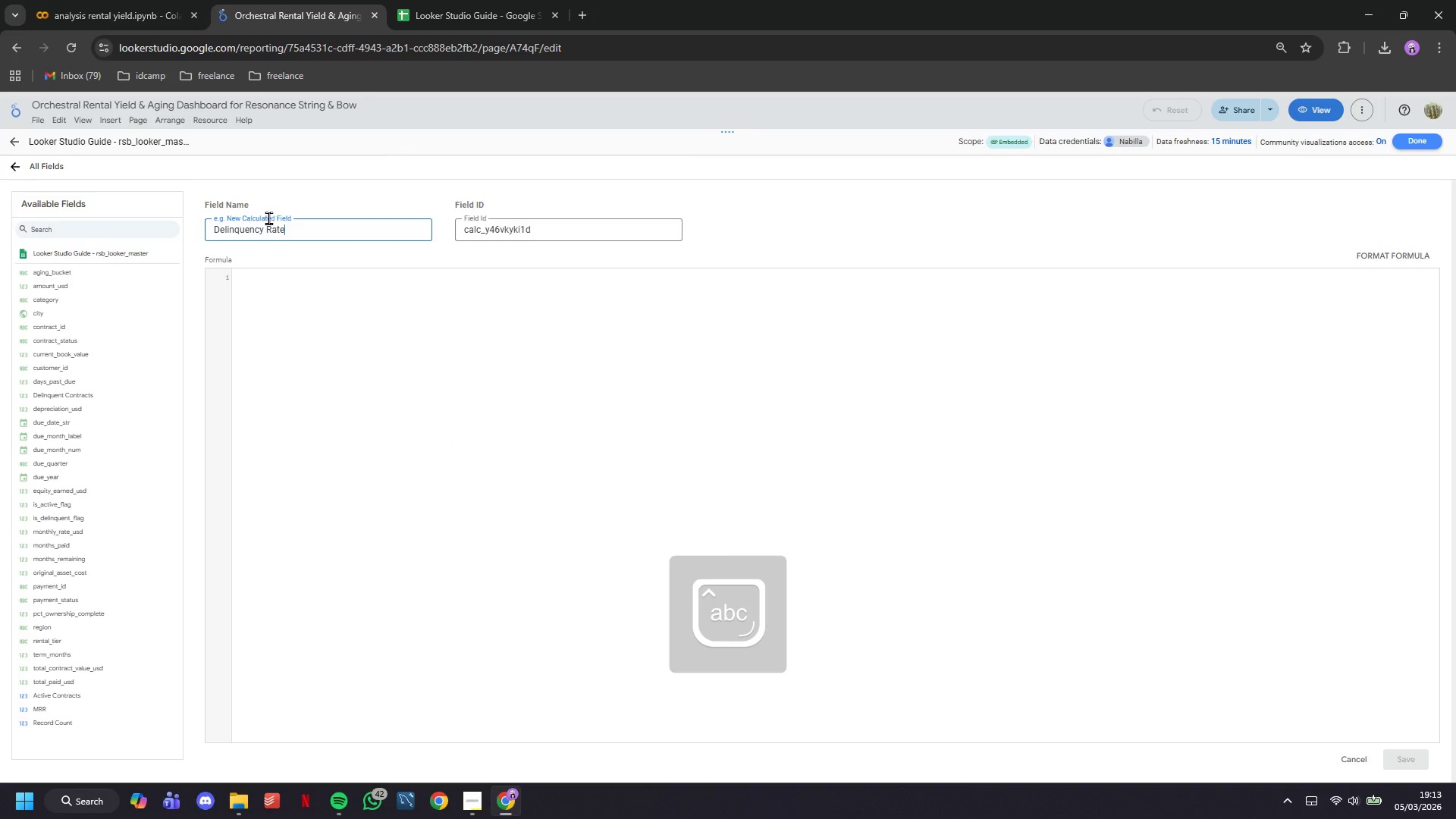 
key(Enter)
 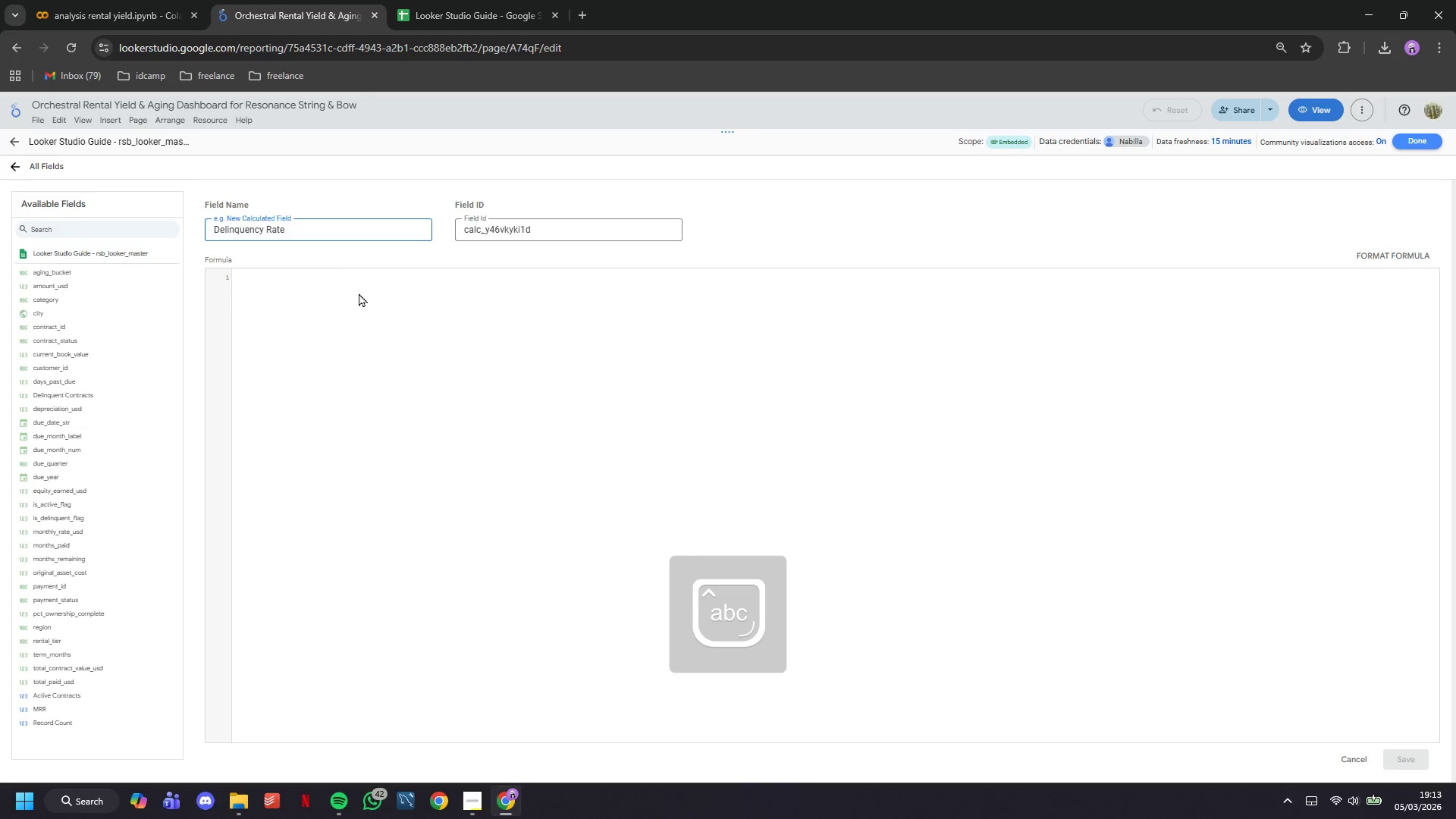 
left_click([366, 304])
 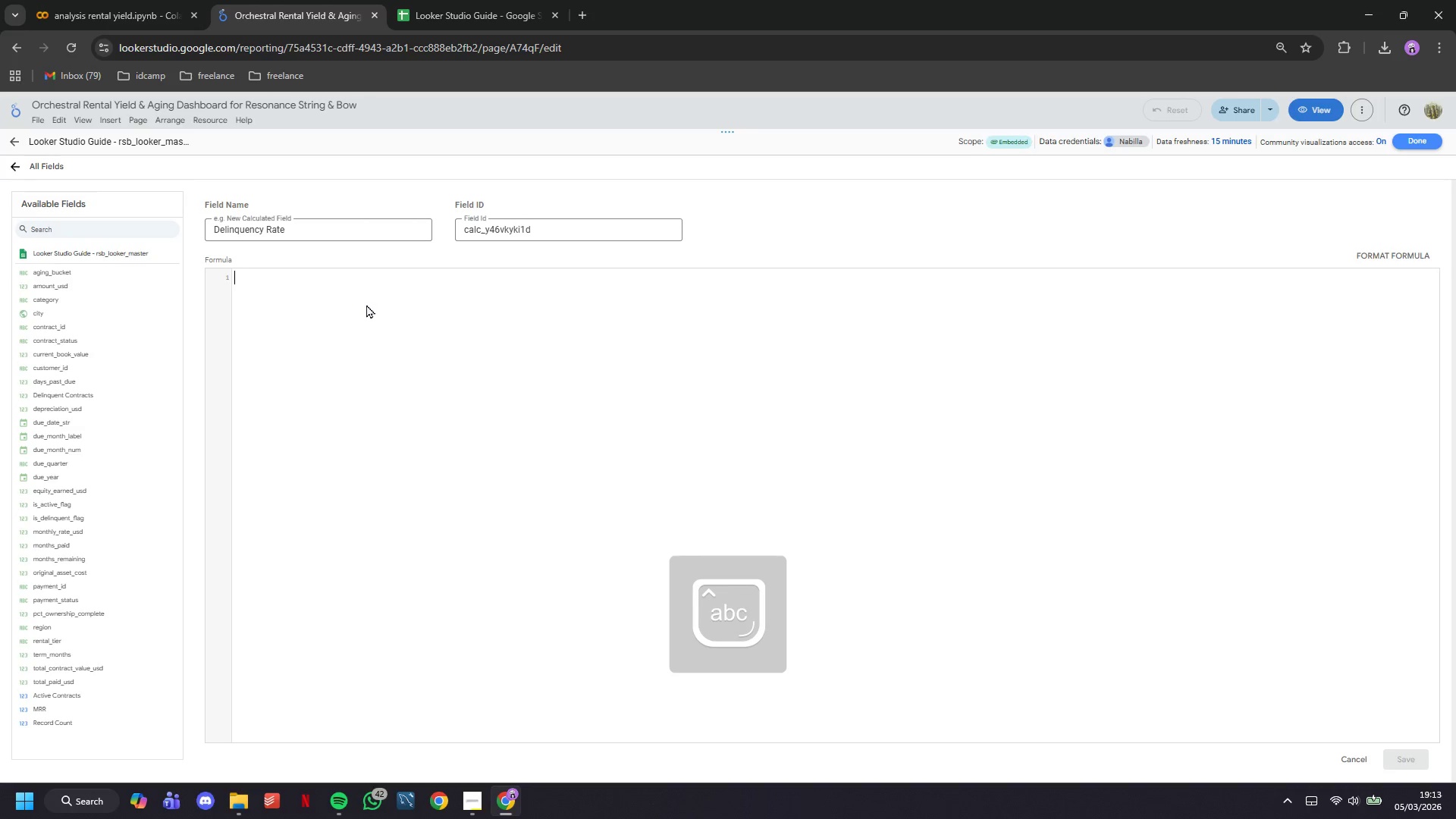 
type(SUM(is_d)
 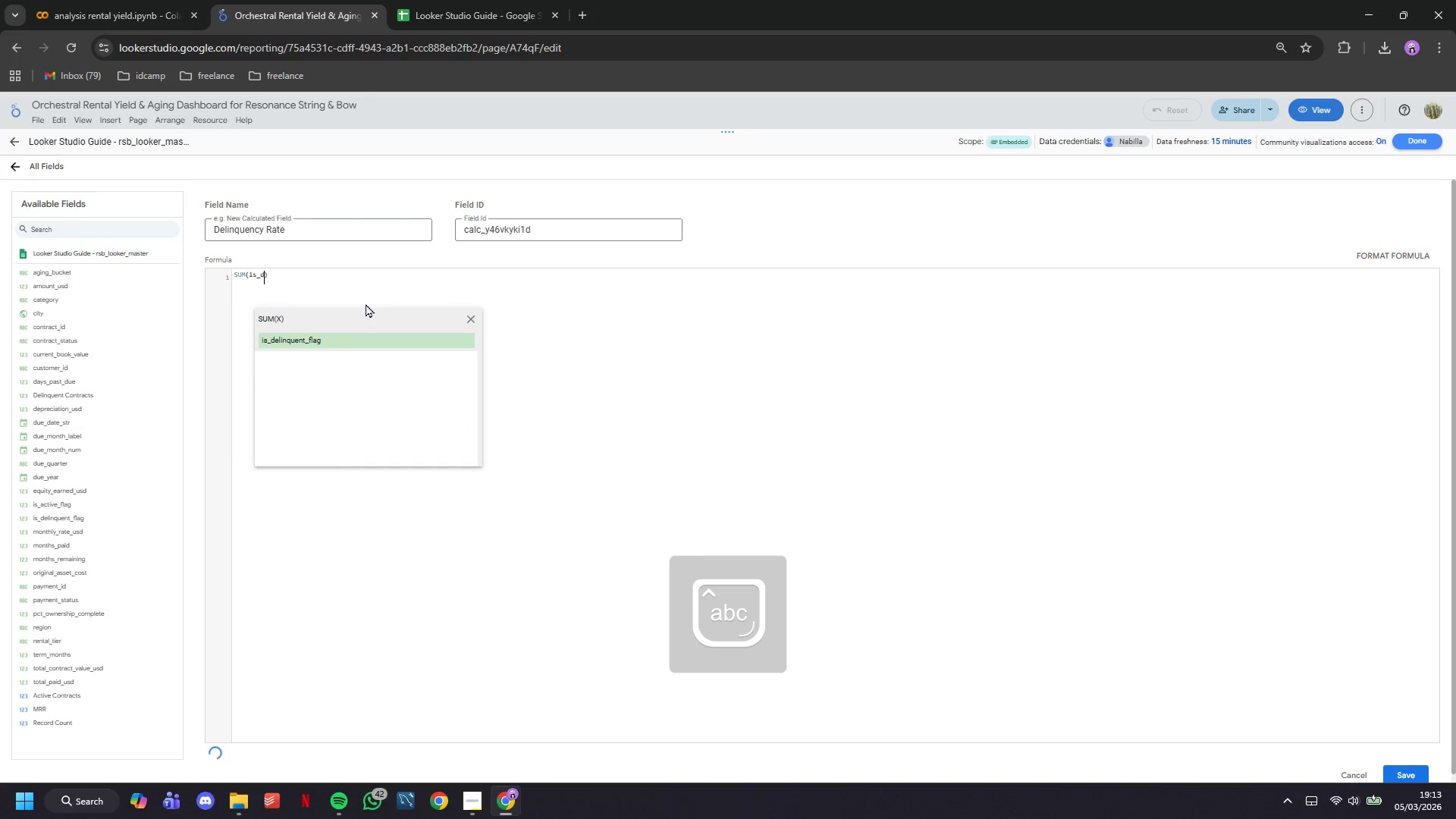 
key(Enter)
 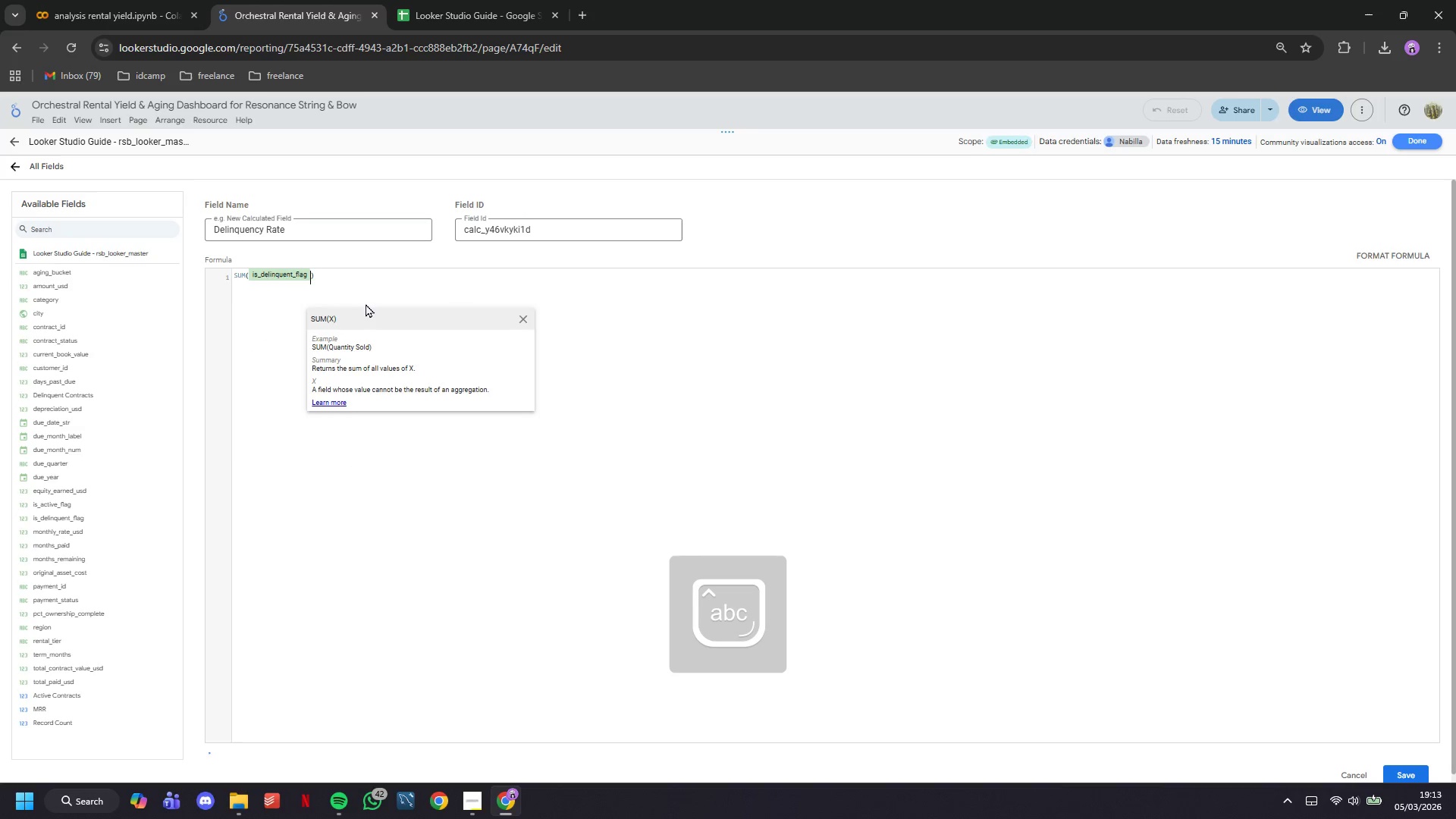 
key(ArrowRight)
 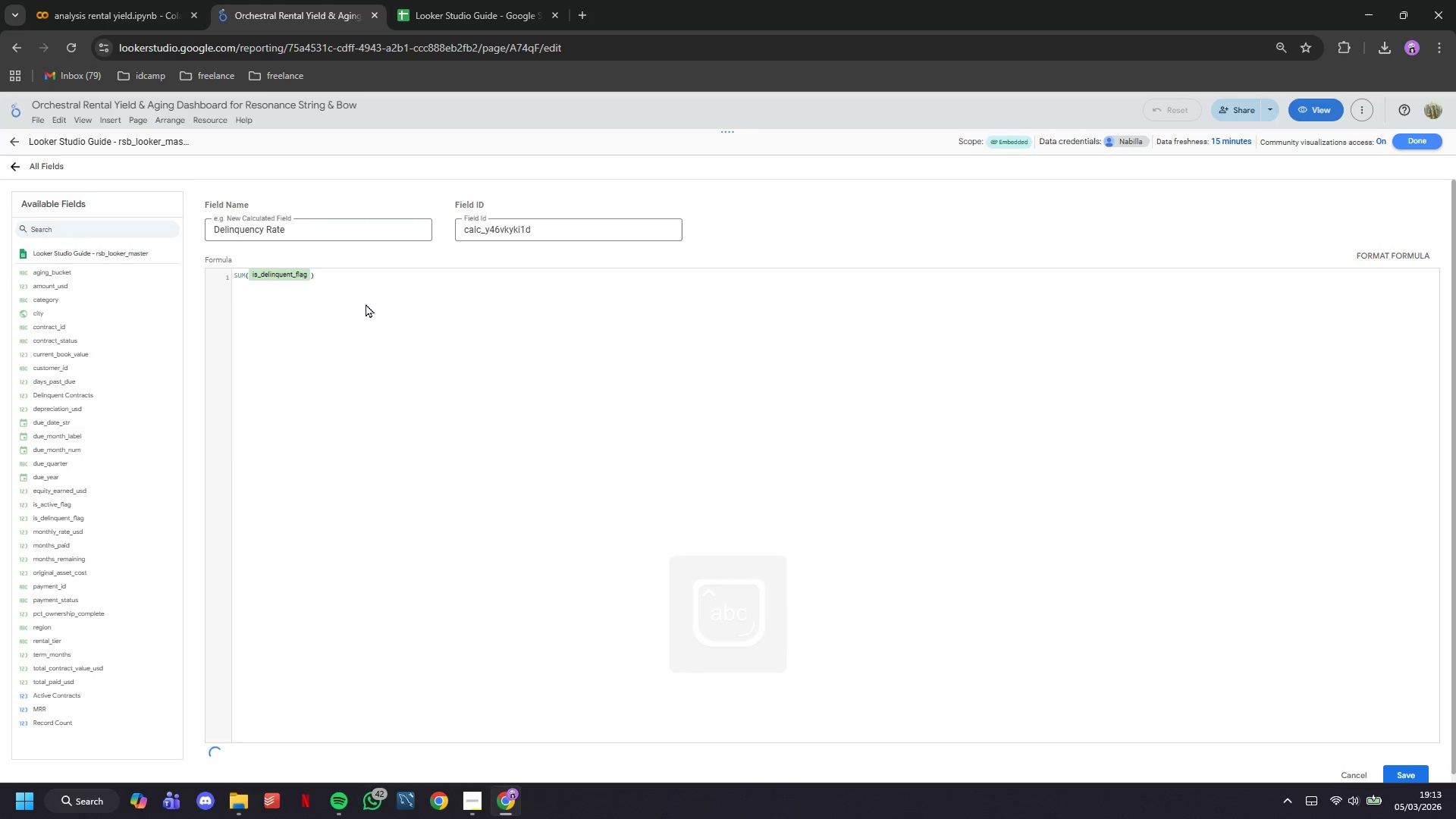 
type( / (SUM(is_)
 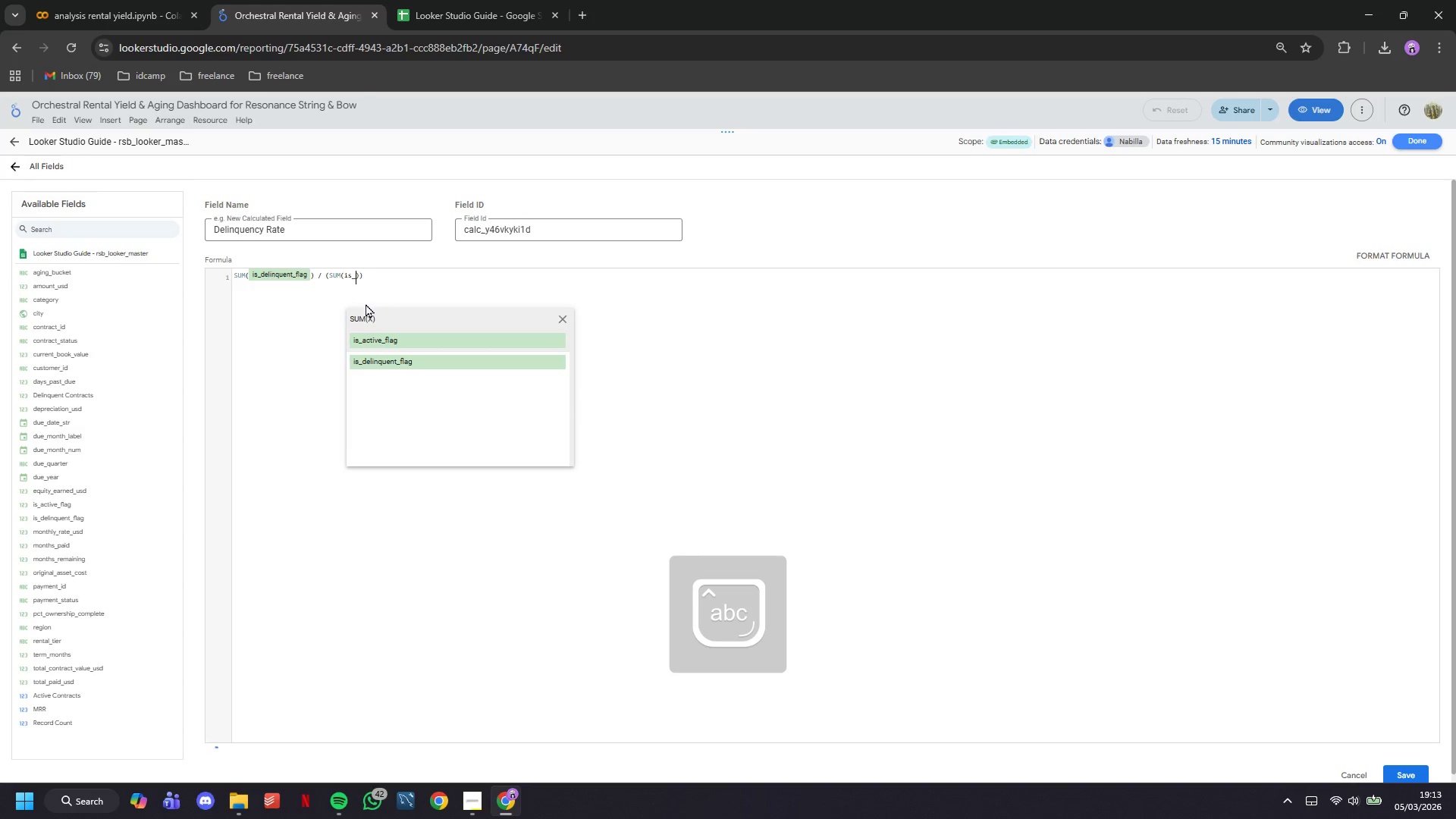 
key(ArrowDown)
 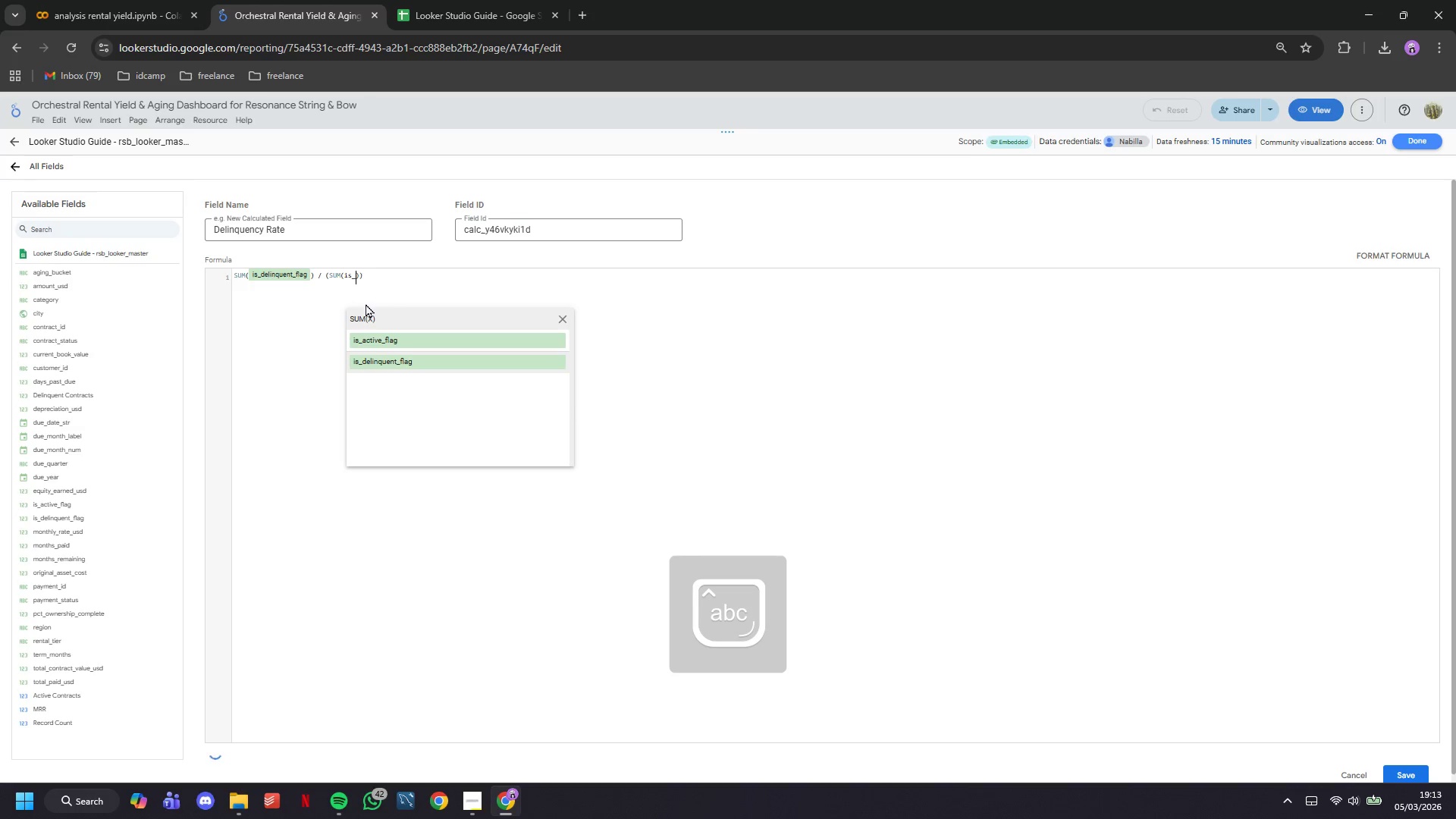 
key(ArrowUp)
 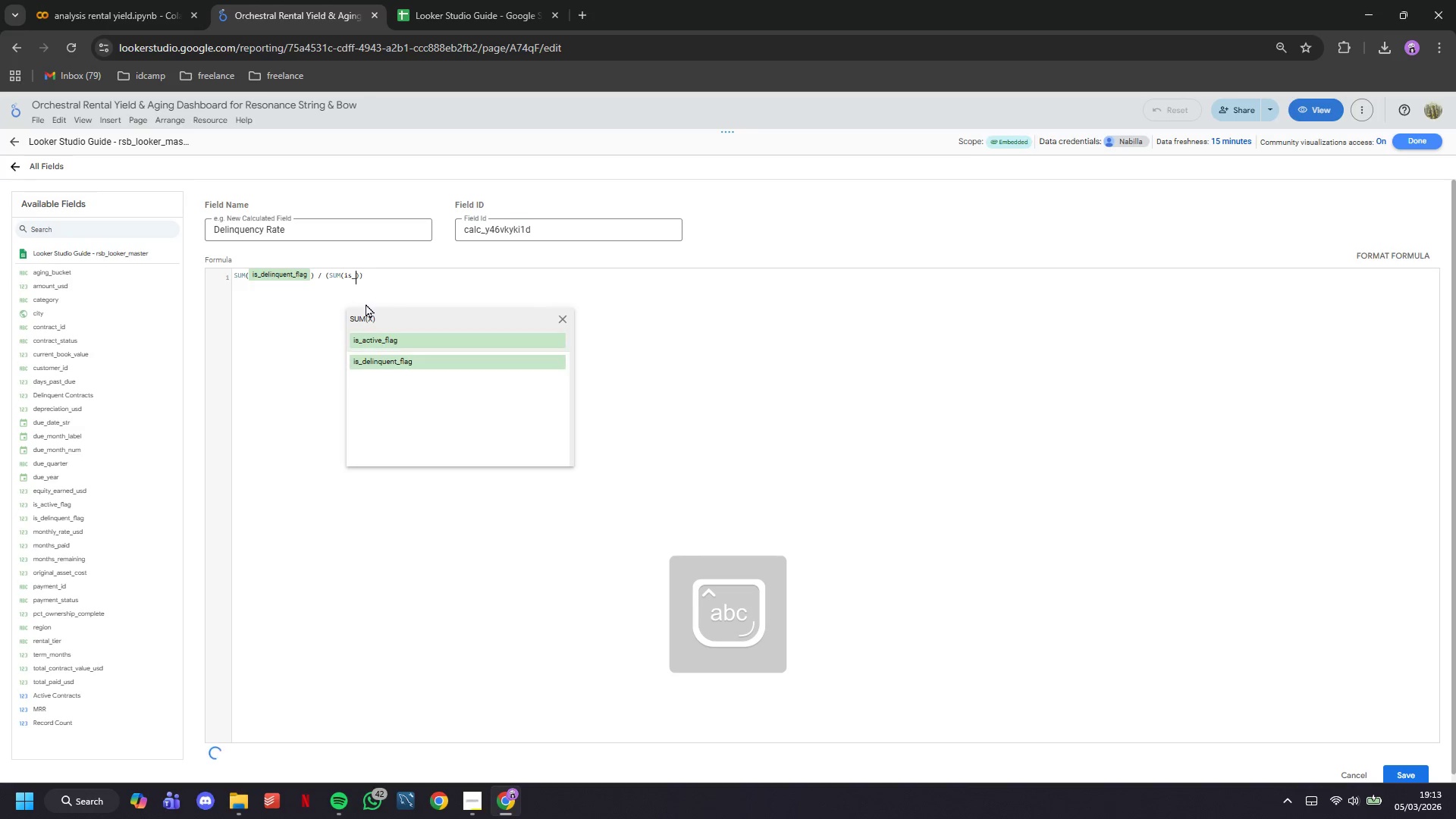 
key(Enter)
 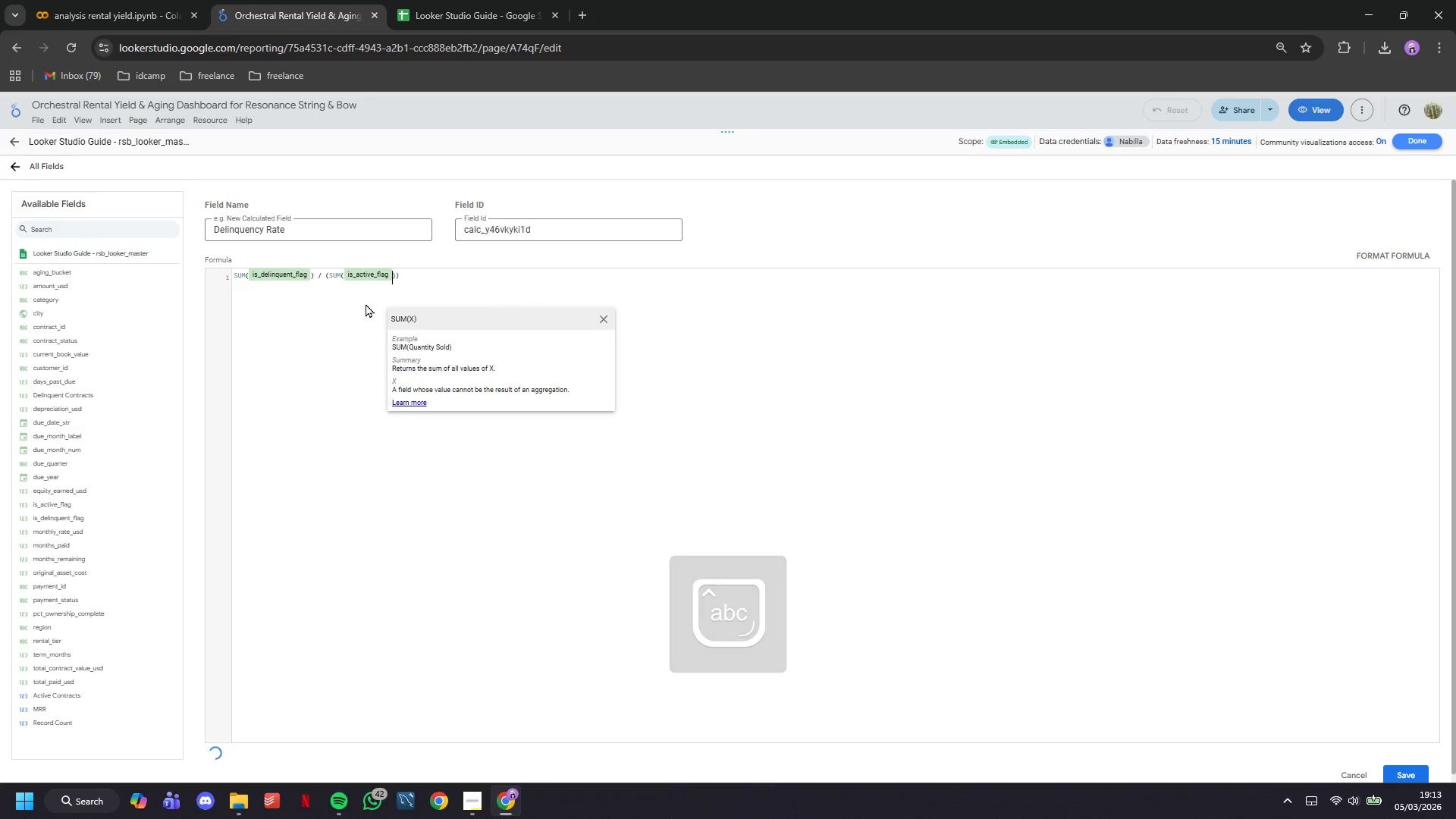 
key(ArrowRight)
 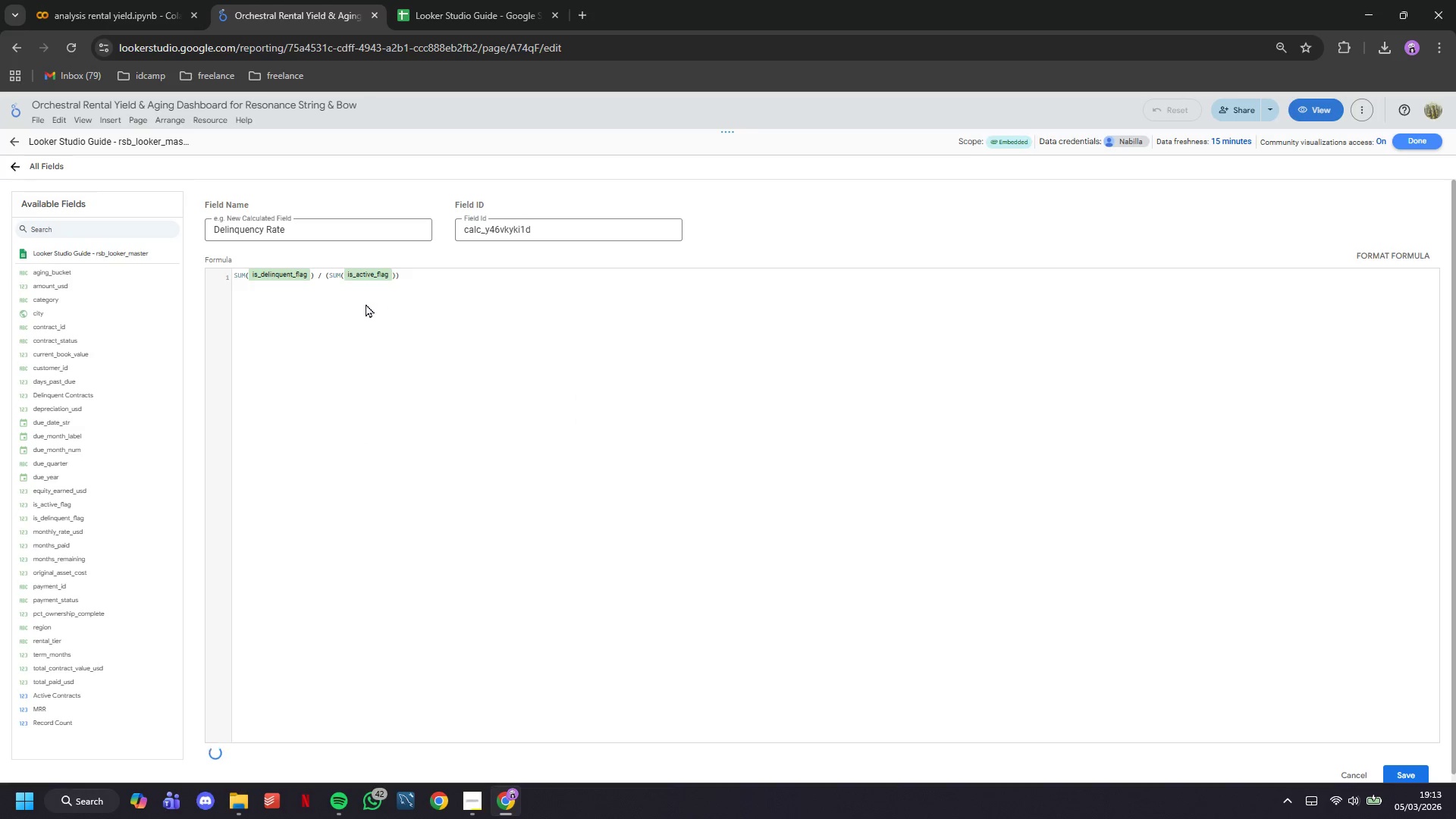 
type( + SUM(is_)
 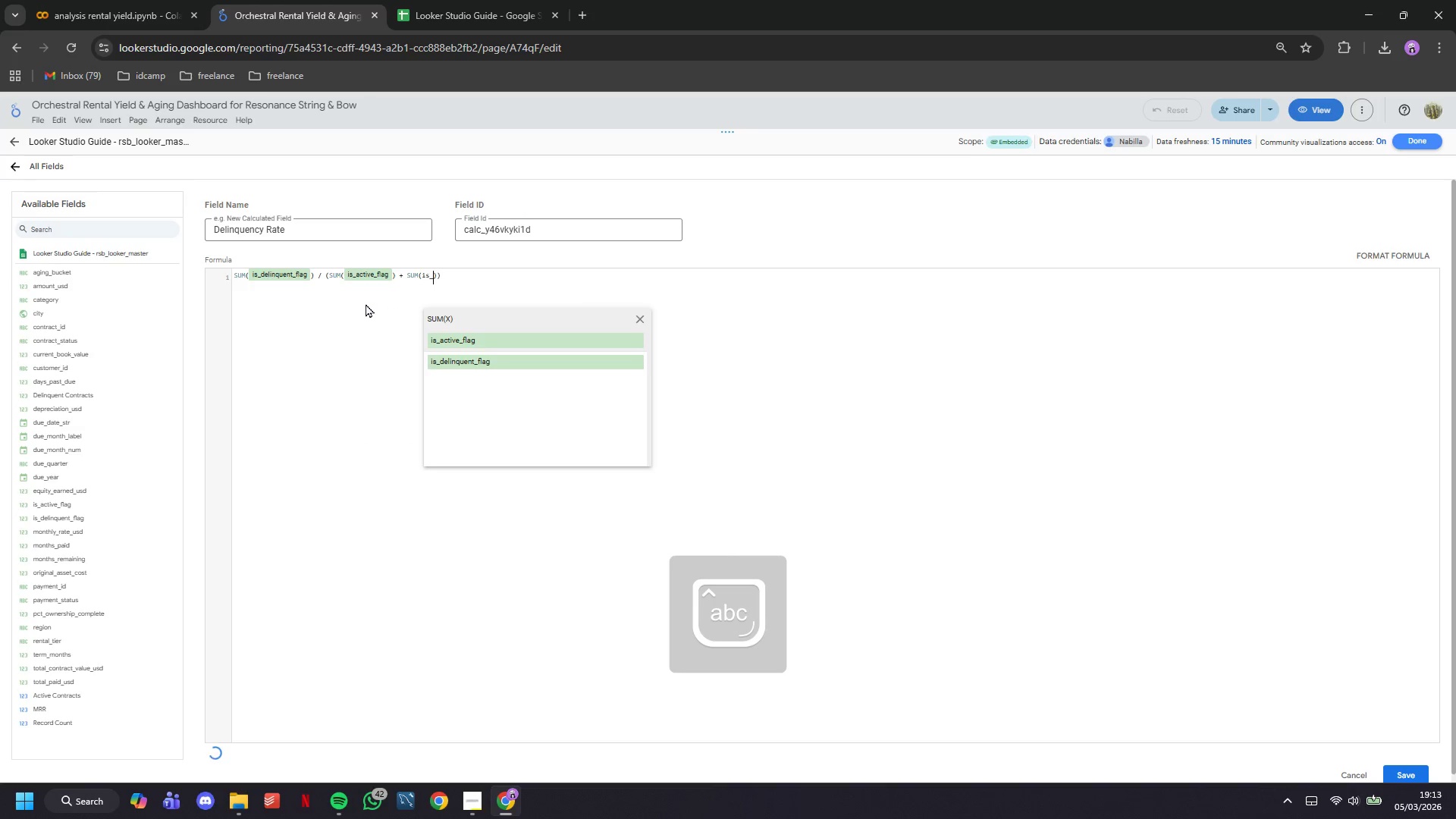 
key(ArrowDown)
 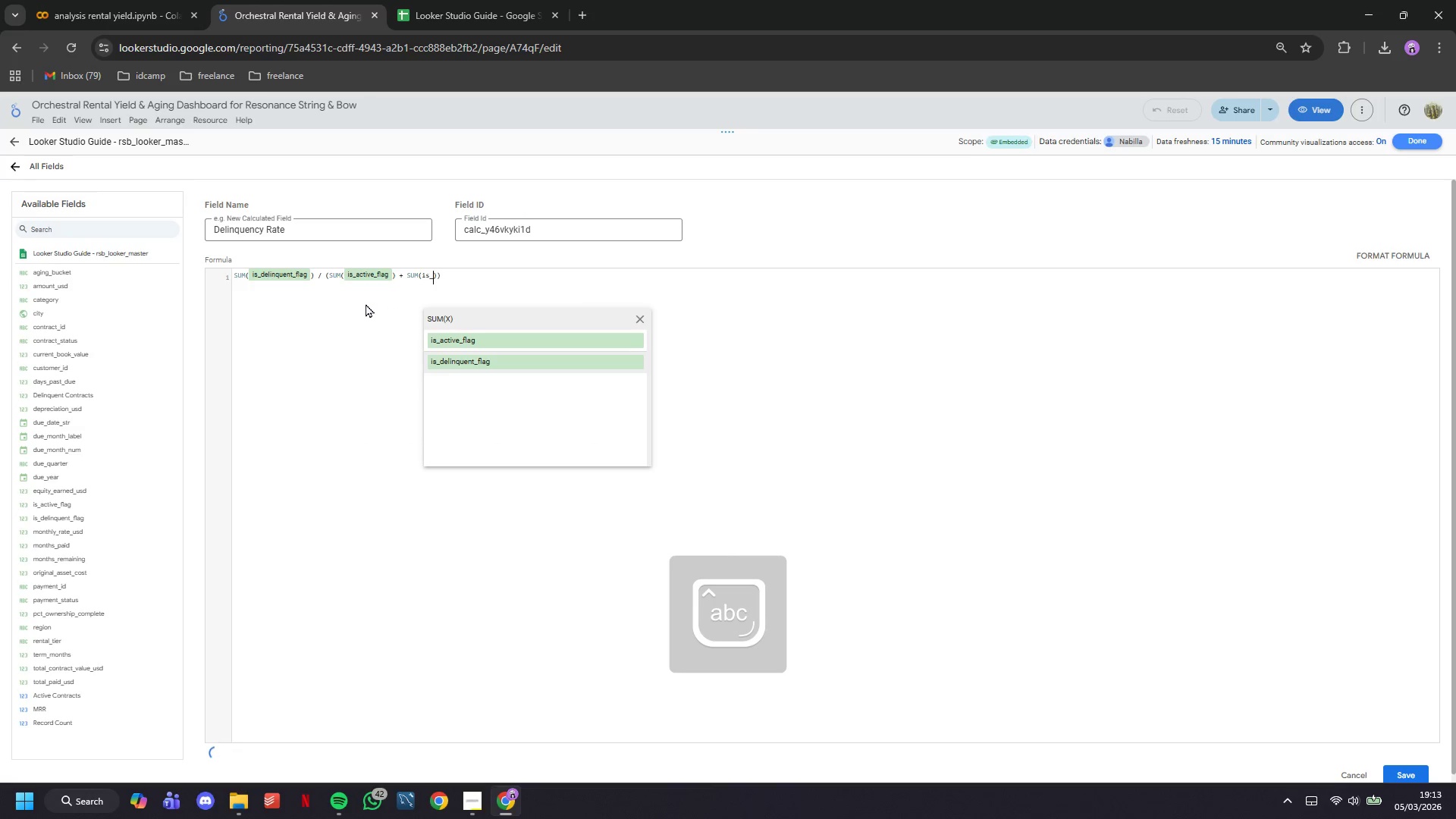 
key(Enter)
 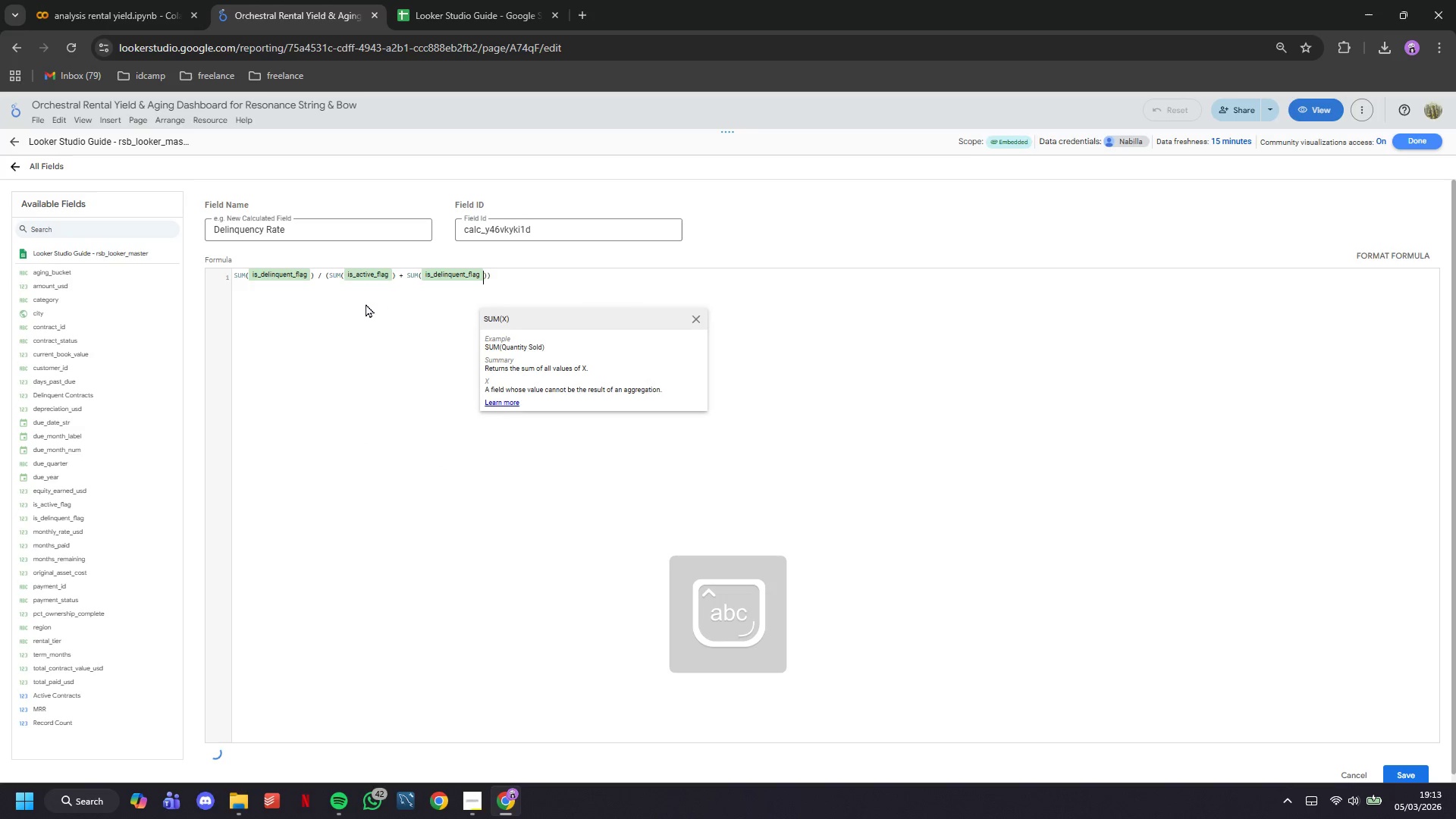 
key(ArrowRight)
 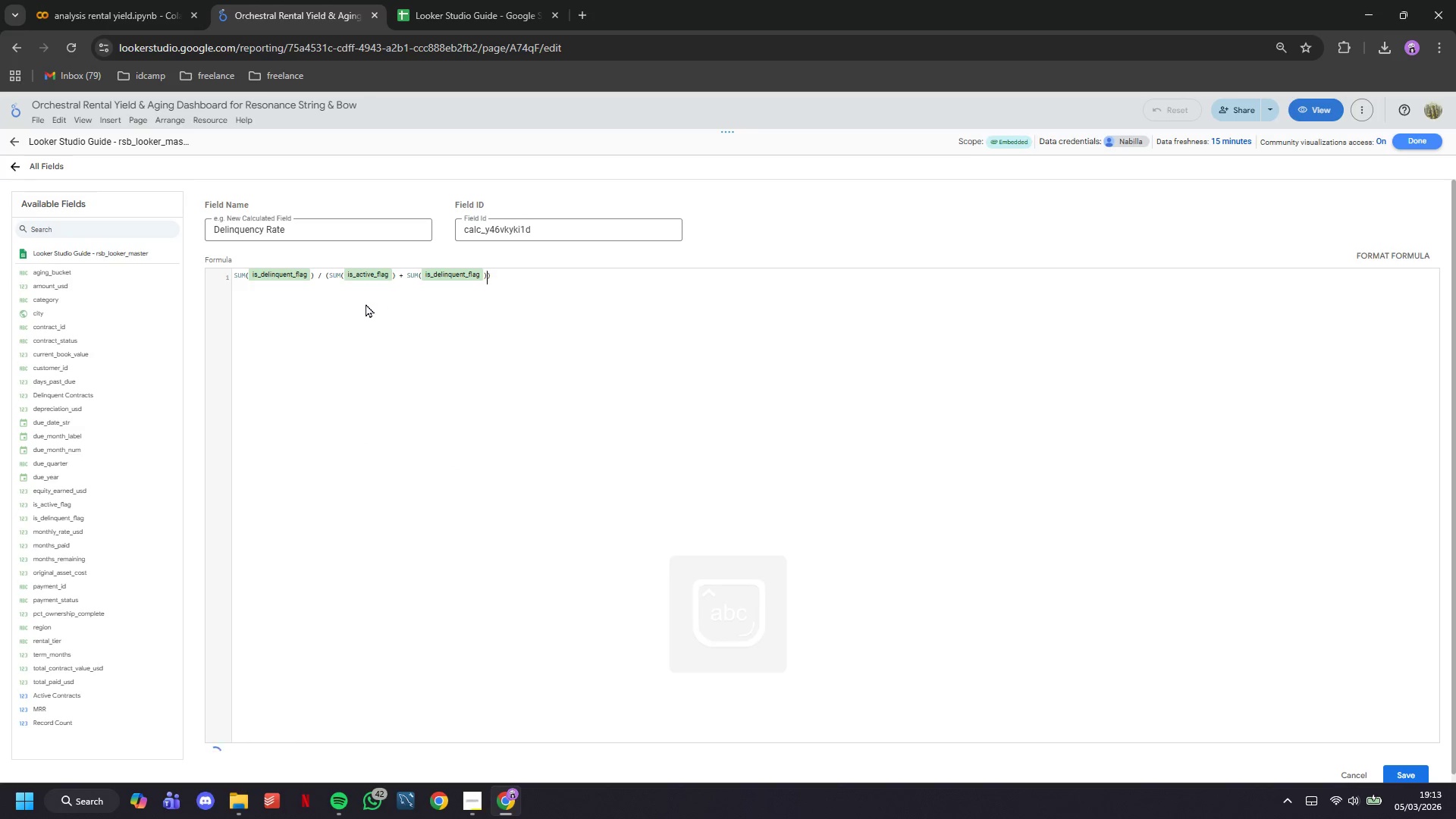 
key(ArrowRight)
 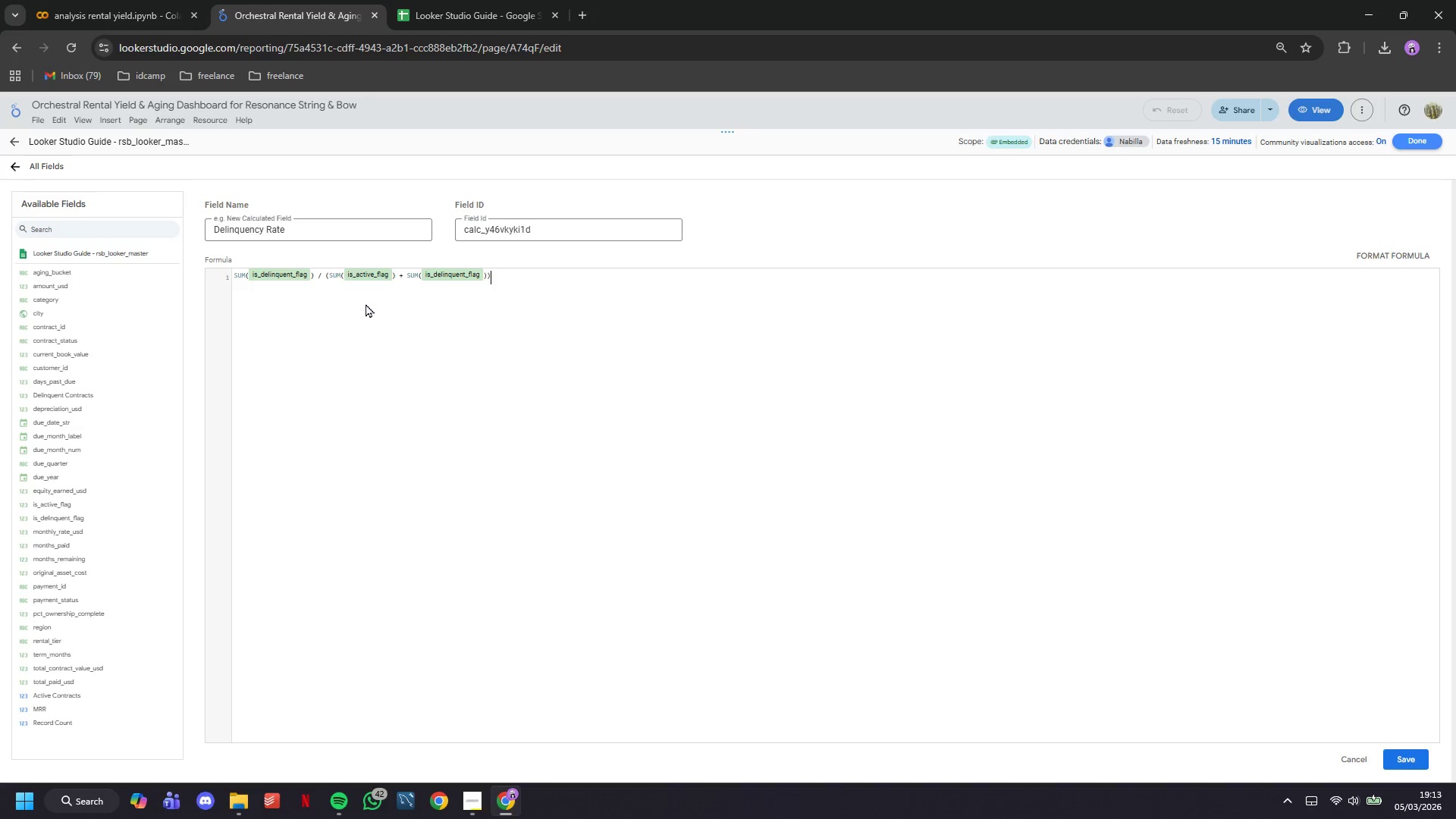 
type( * 100)
 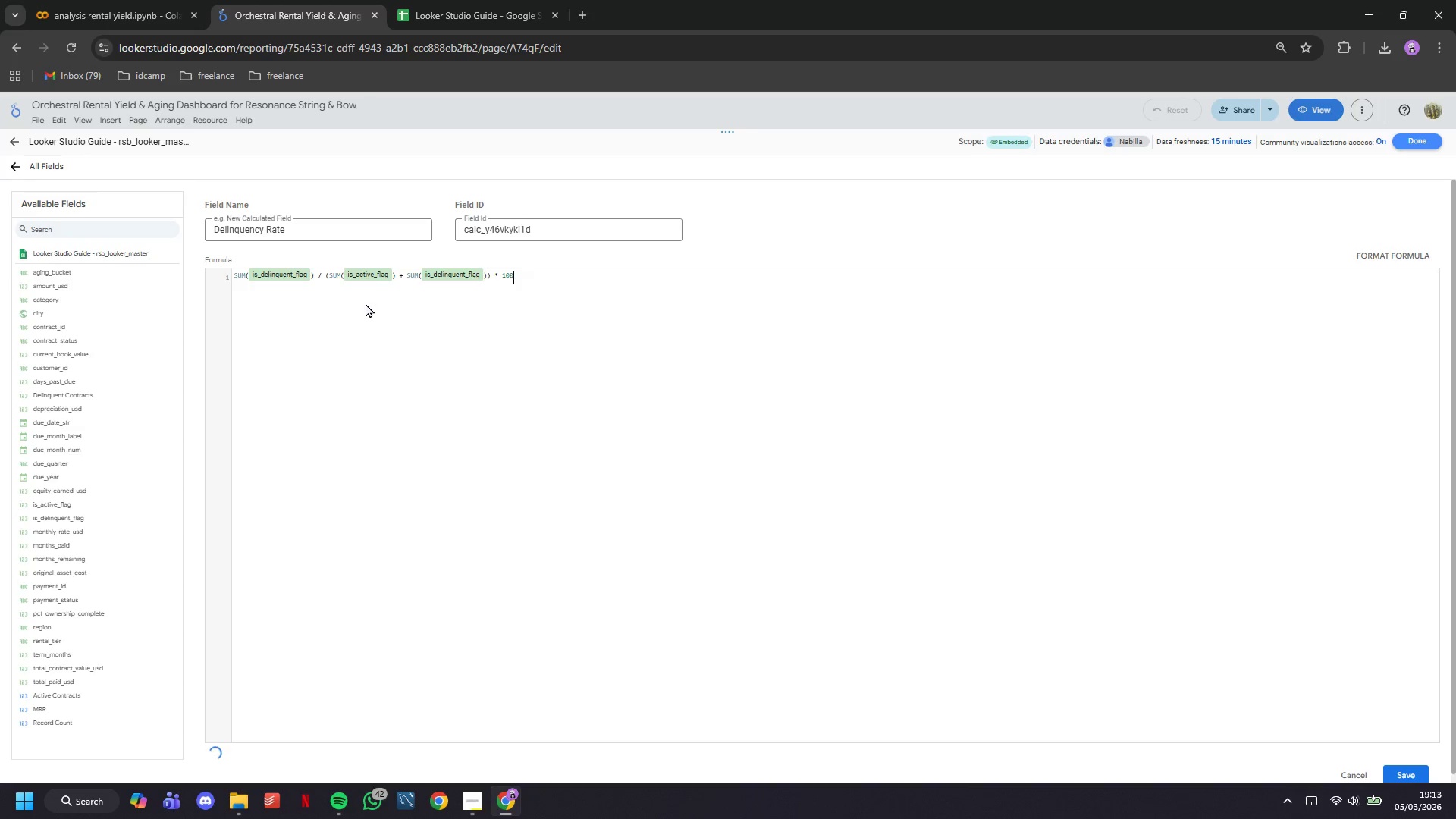 
left_click([1413, 768])
 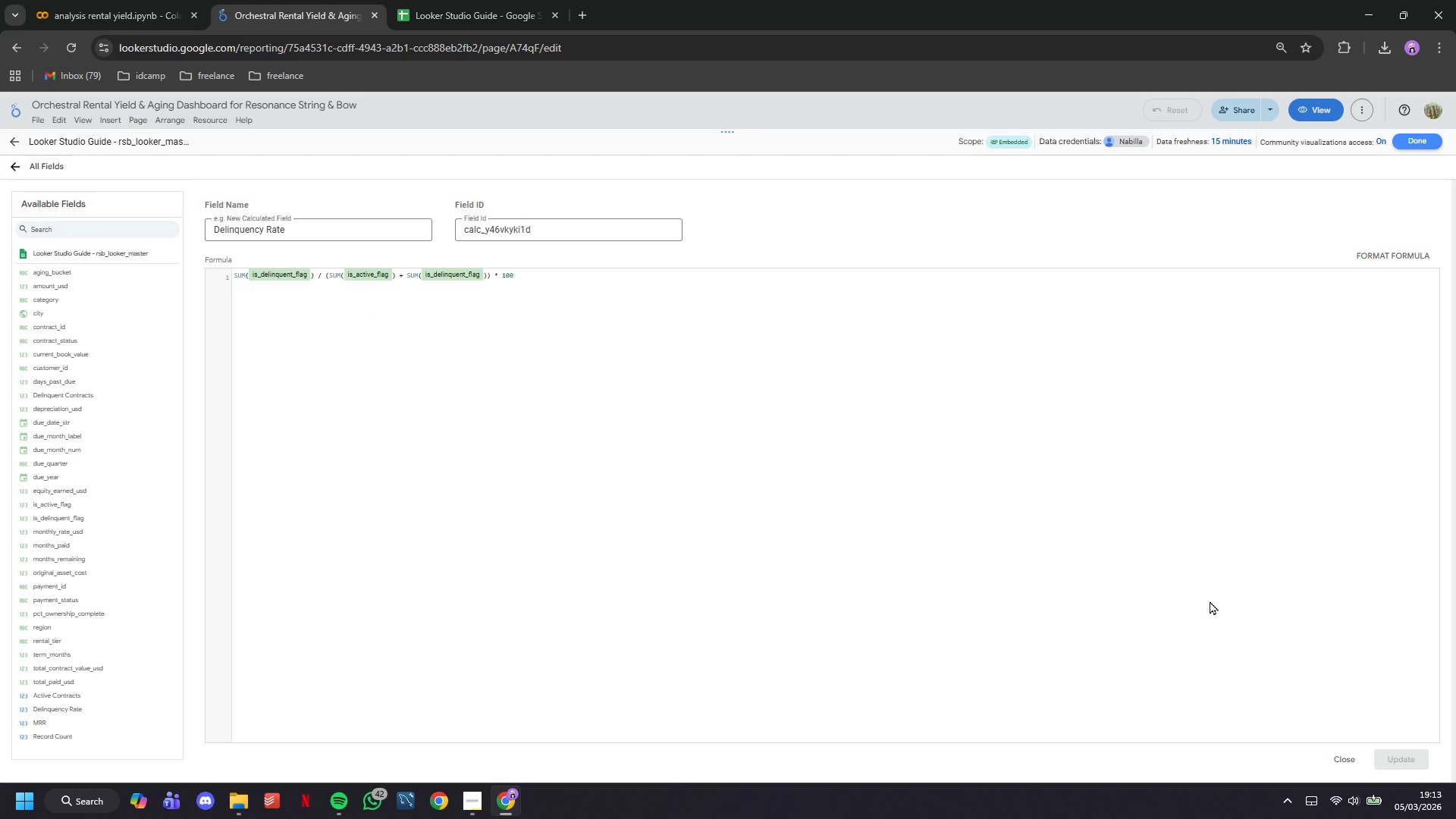 
wait(13.89)
 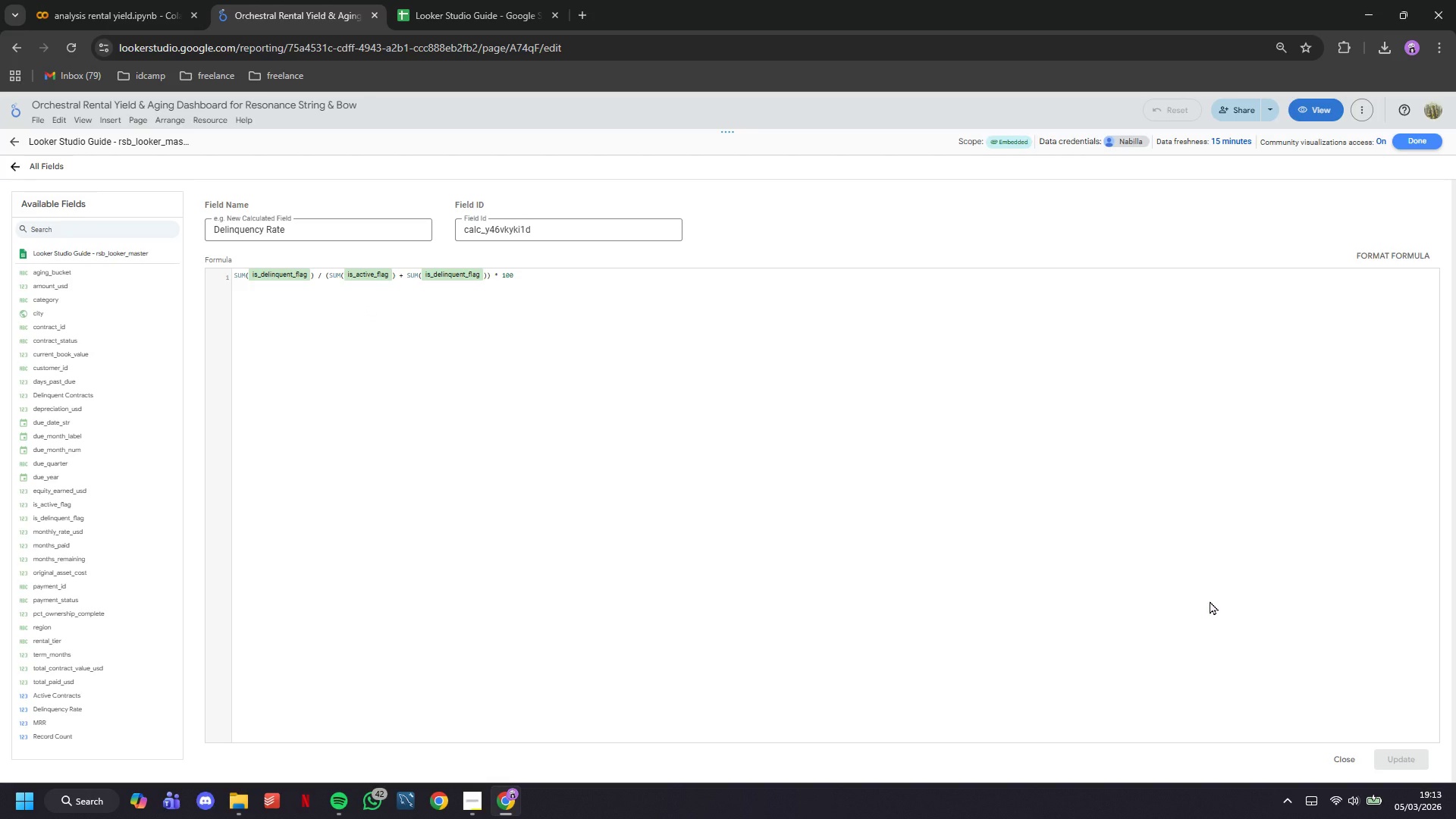 
scroll: coordinate [391, 538], scroll_direction: down, amount: 4.0
 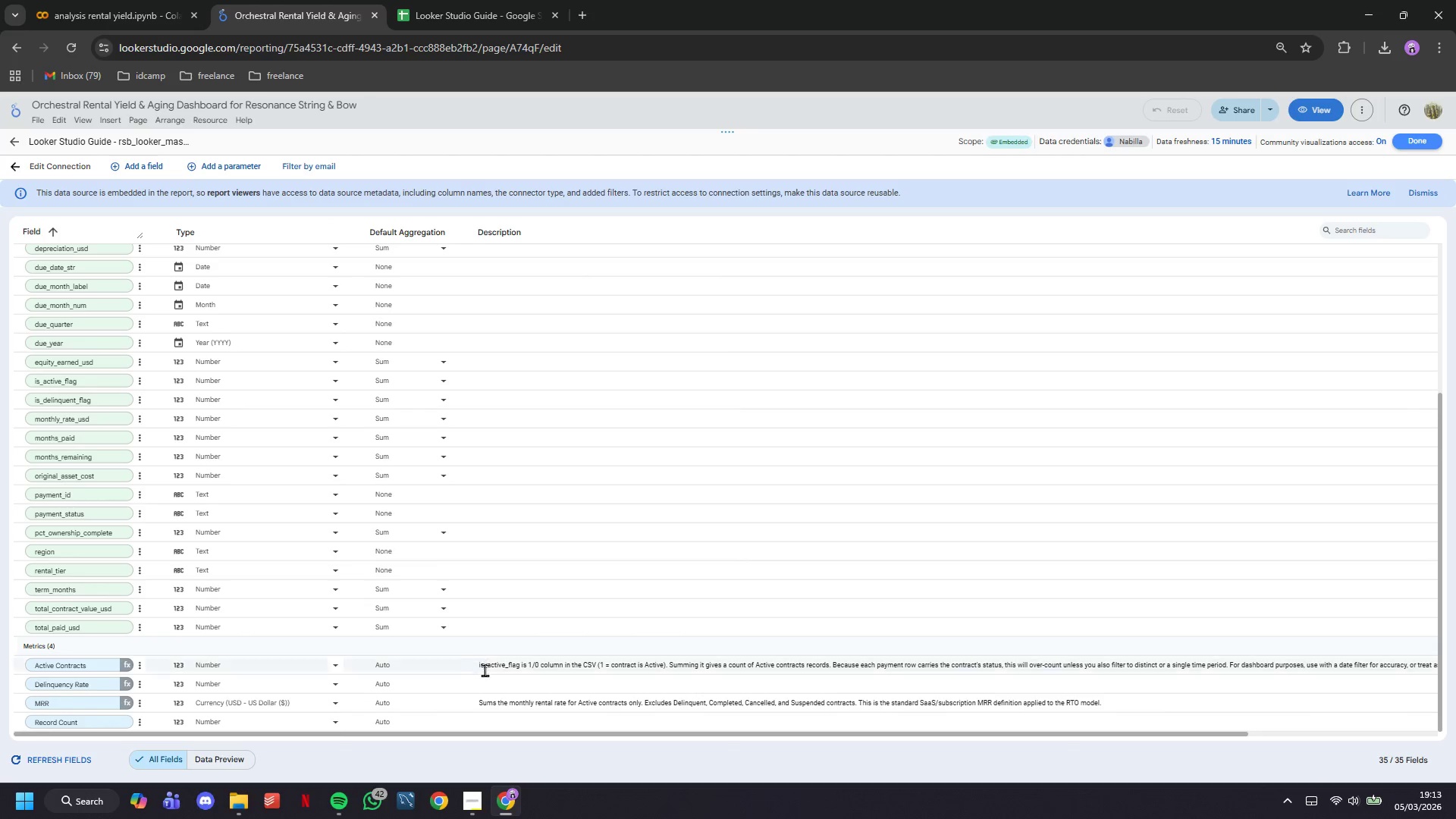 
left_click_drag(start_coordinate=[497, 684], to_coordinate=[503, 684])
 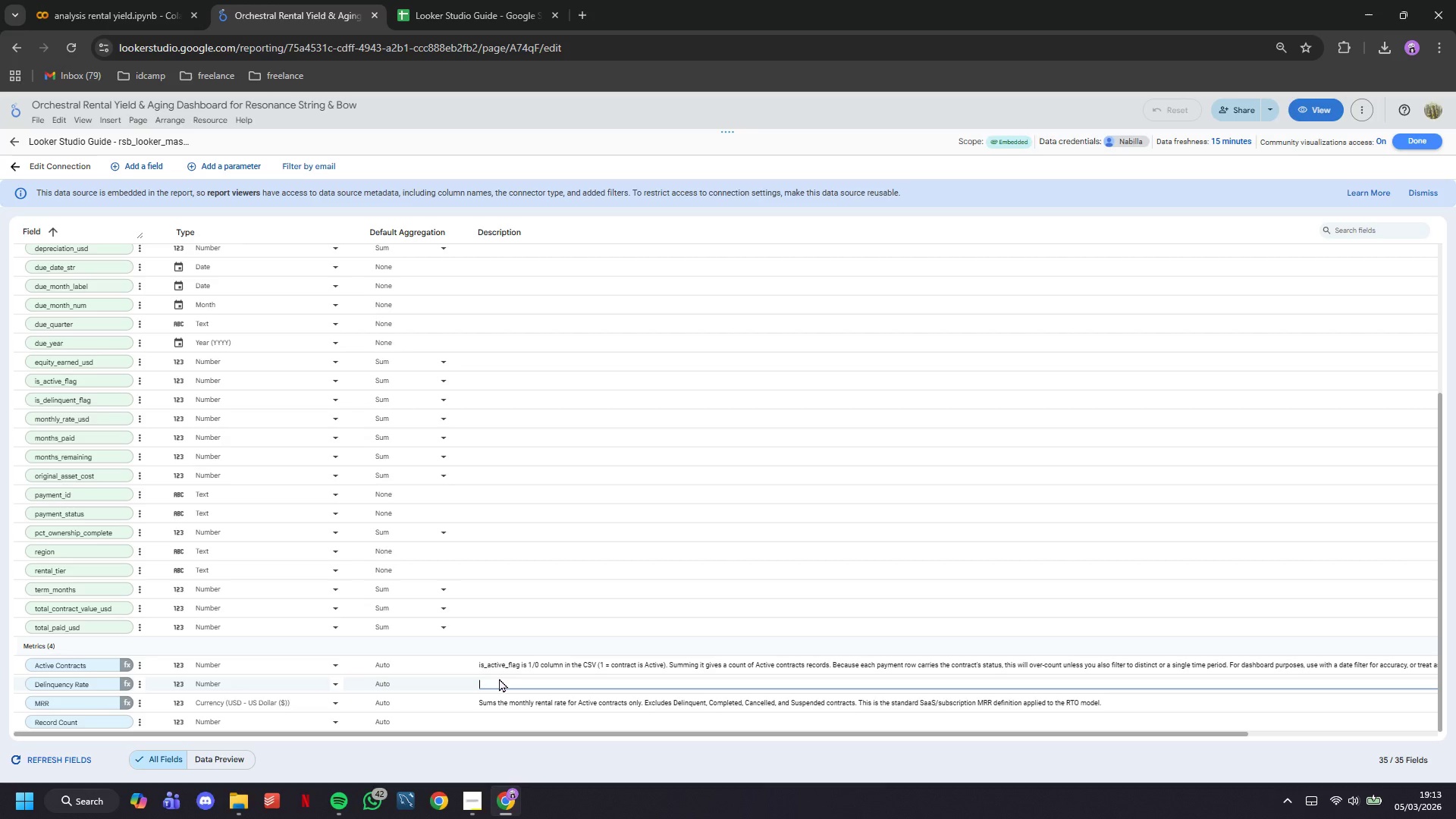 
type(Percentage of active+delinquent payment records that are past due. Returns a value between 0 and 100.)
 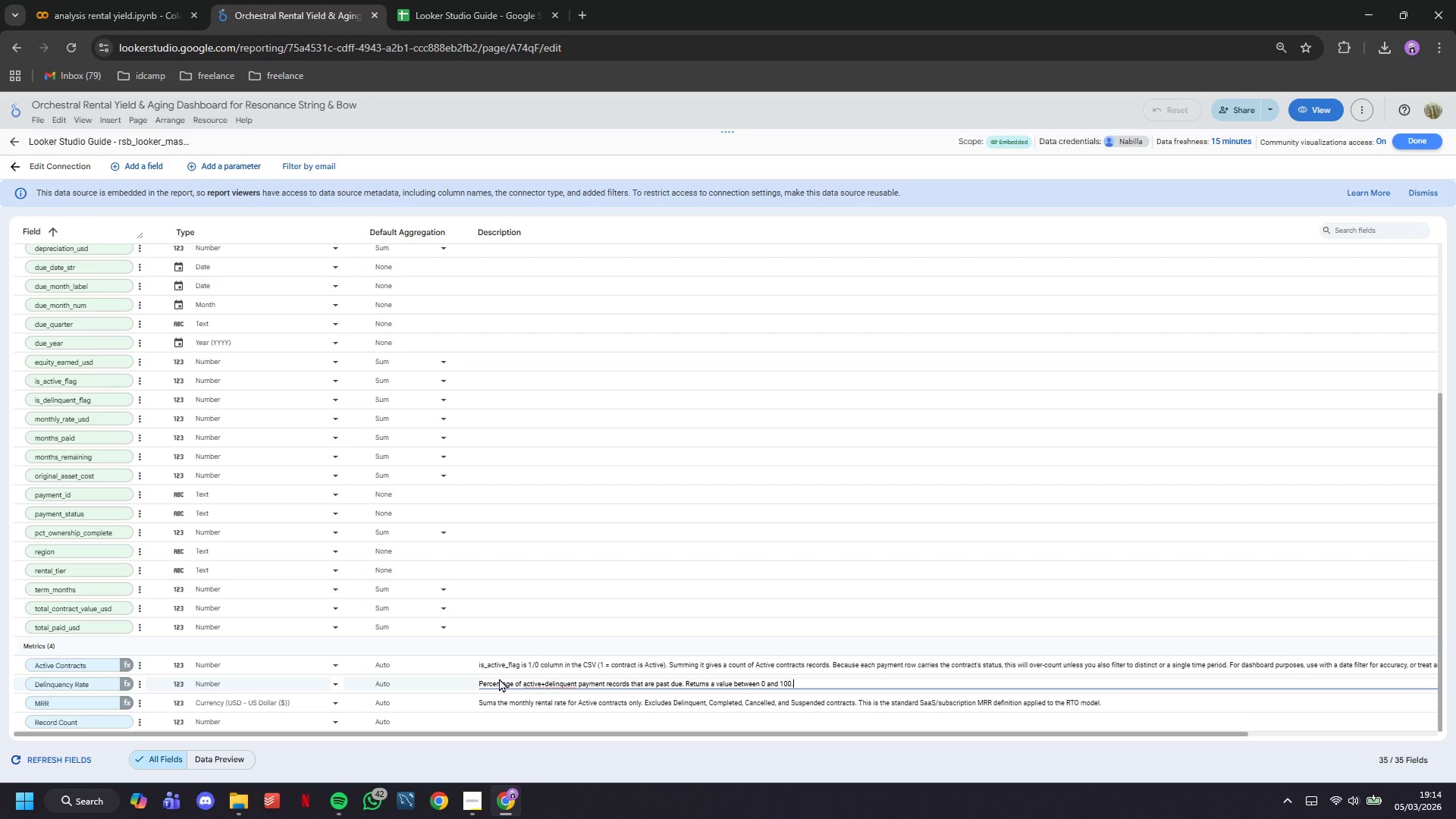 
key(Control+S)
 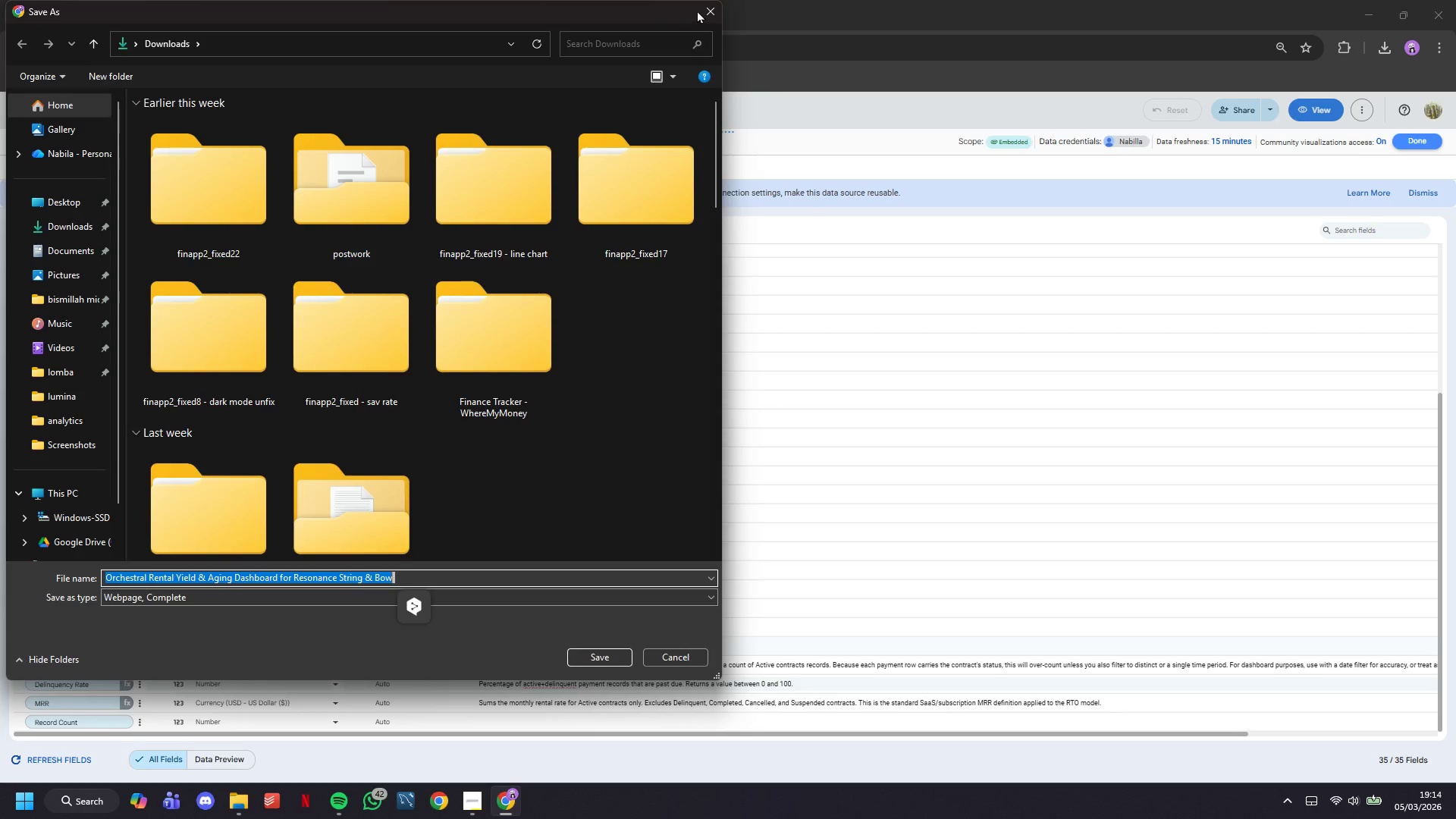 
key(Enter)
 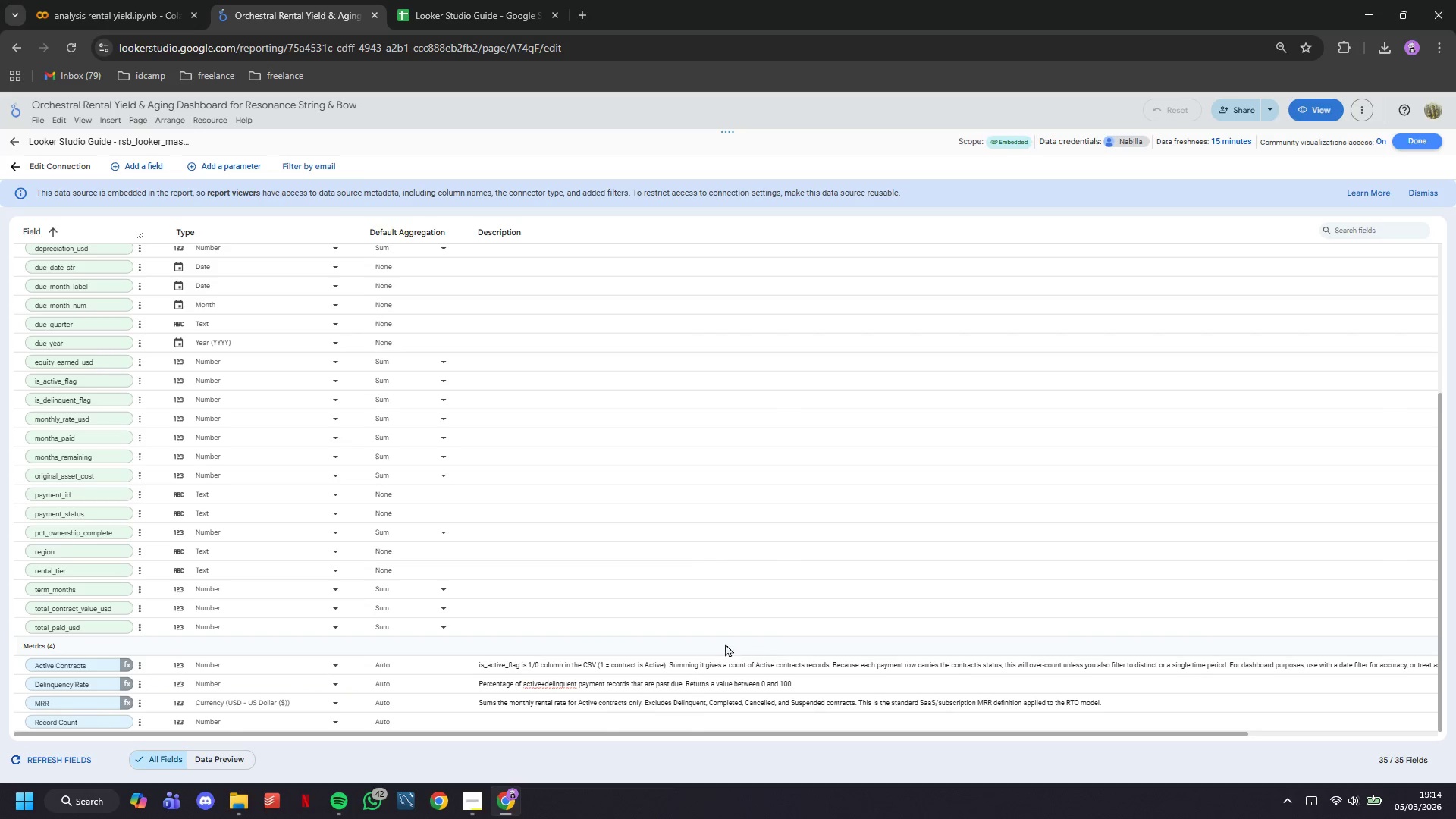 
scroll: coordinate [673, 591], scroll_direction: down, amount: 4.0
 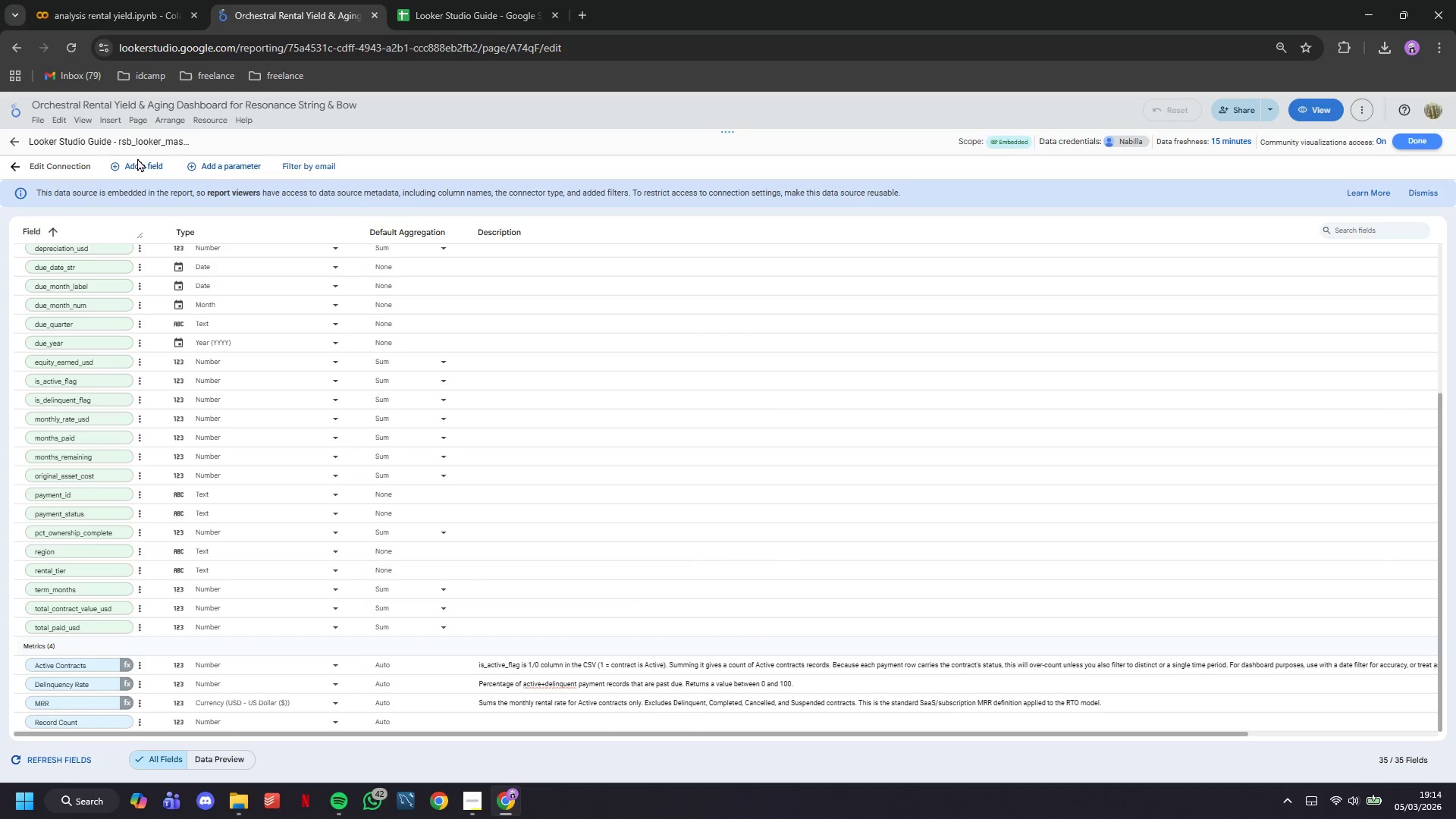 
double_click([150, 164])
 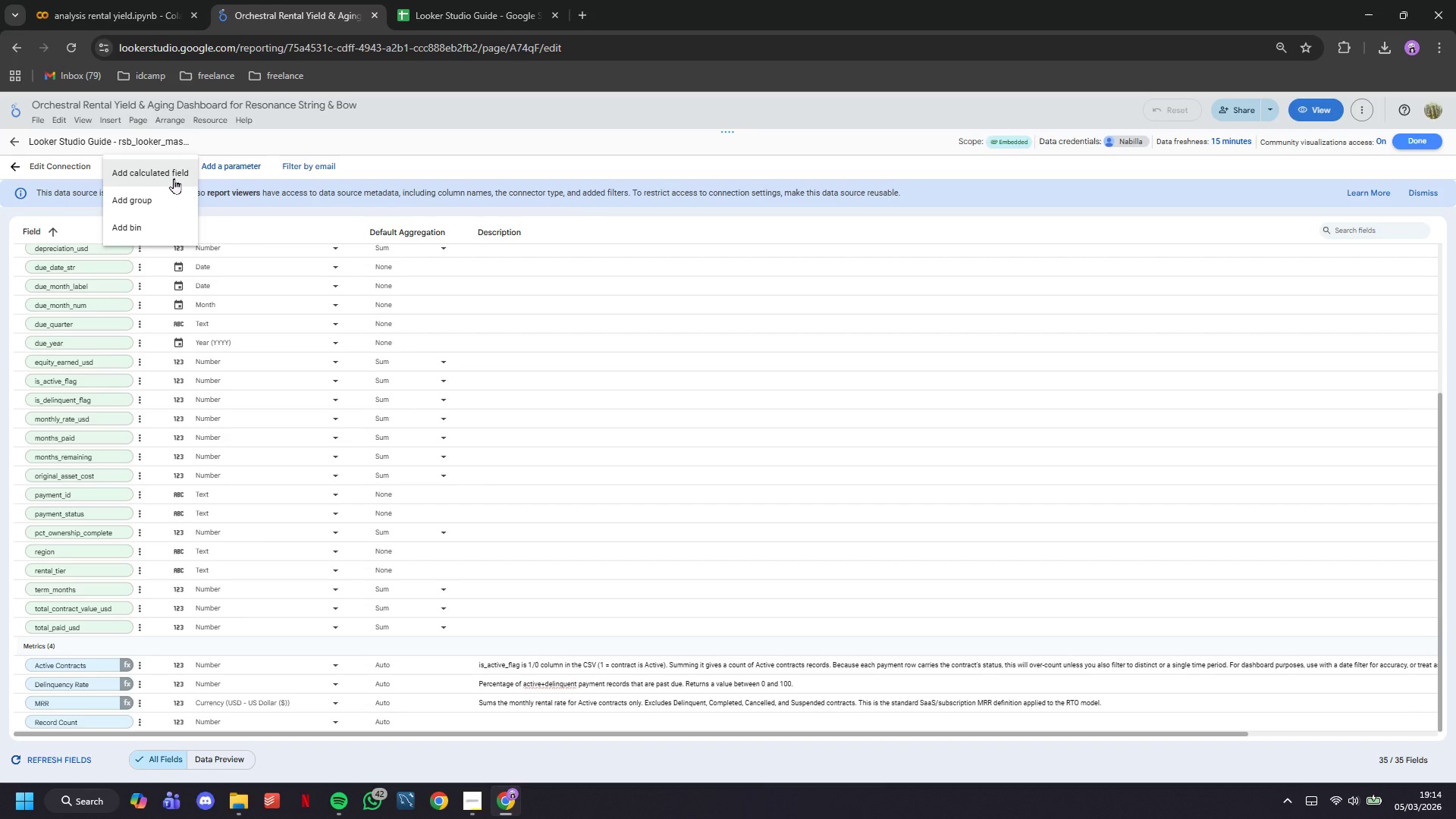 
left_click([172, 177])
 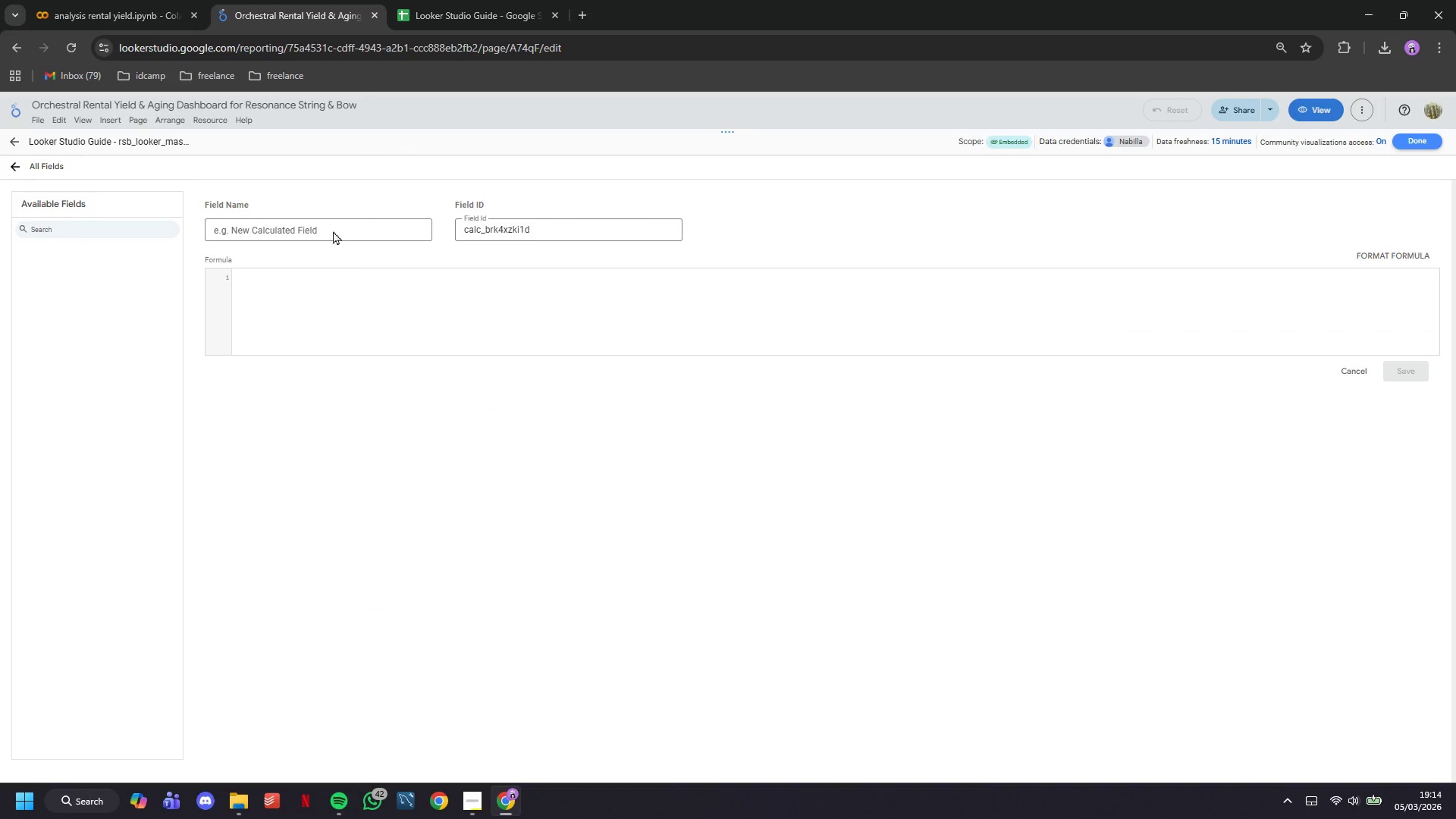 
left_click([331, 228])
 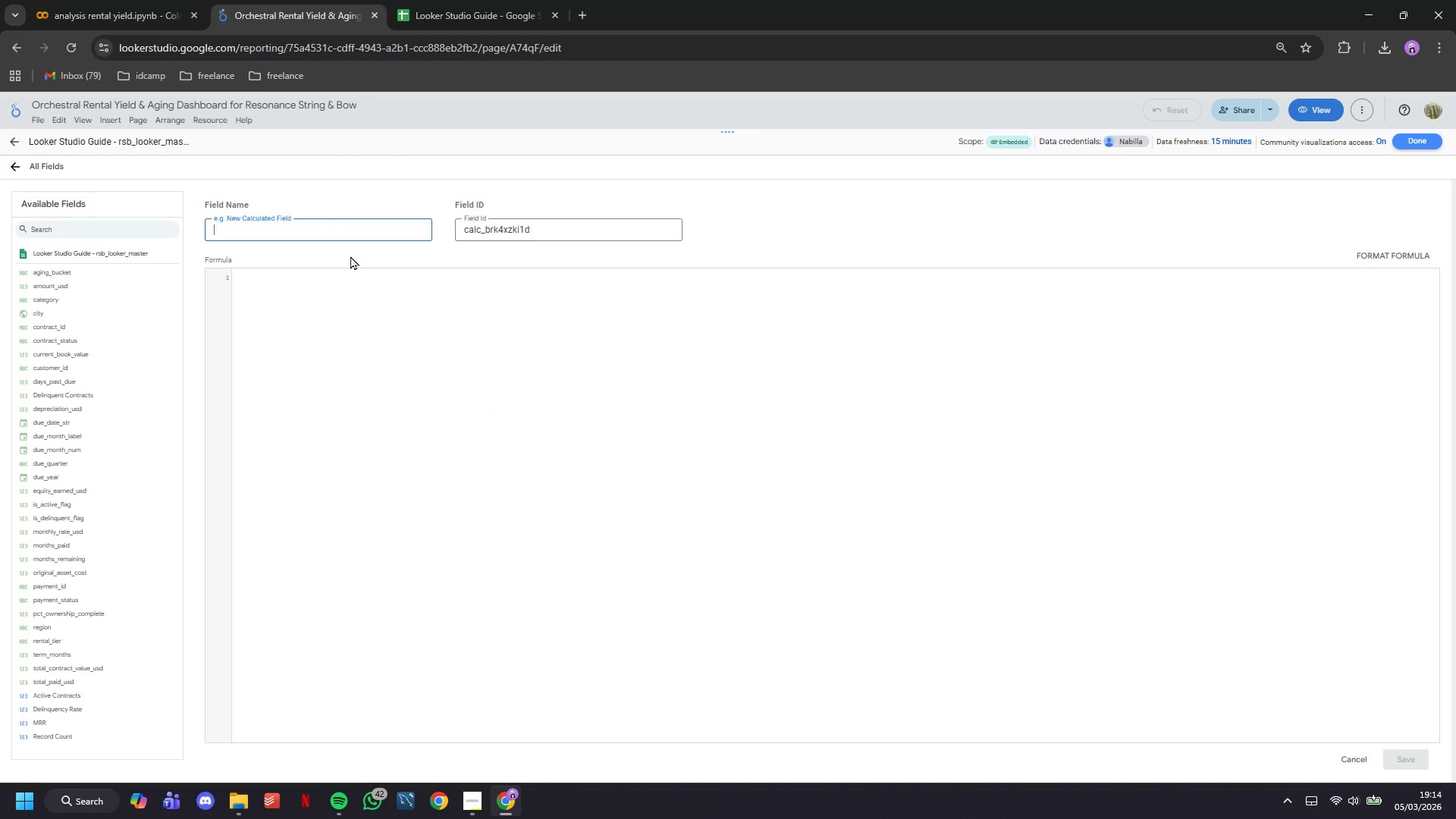 
type(Total AR Outstanding)
 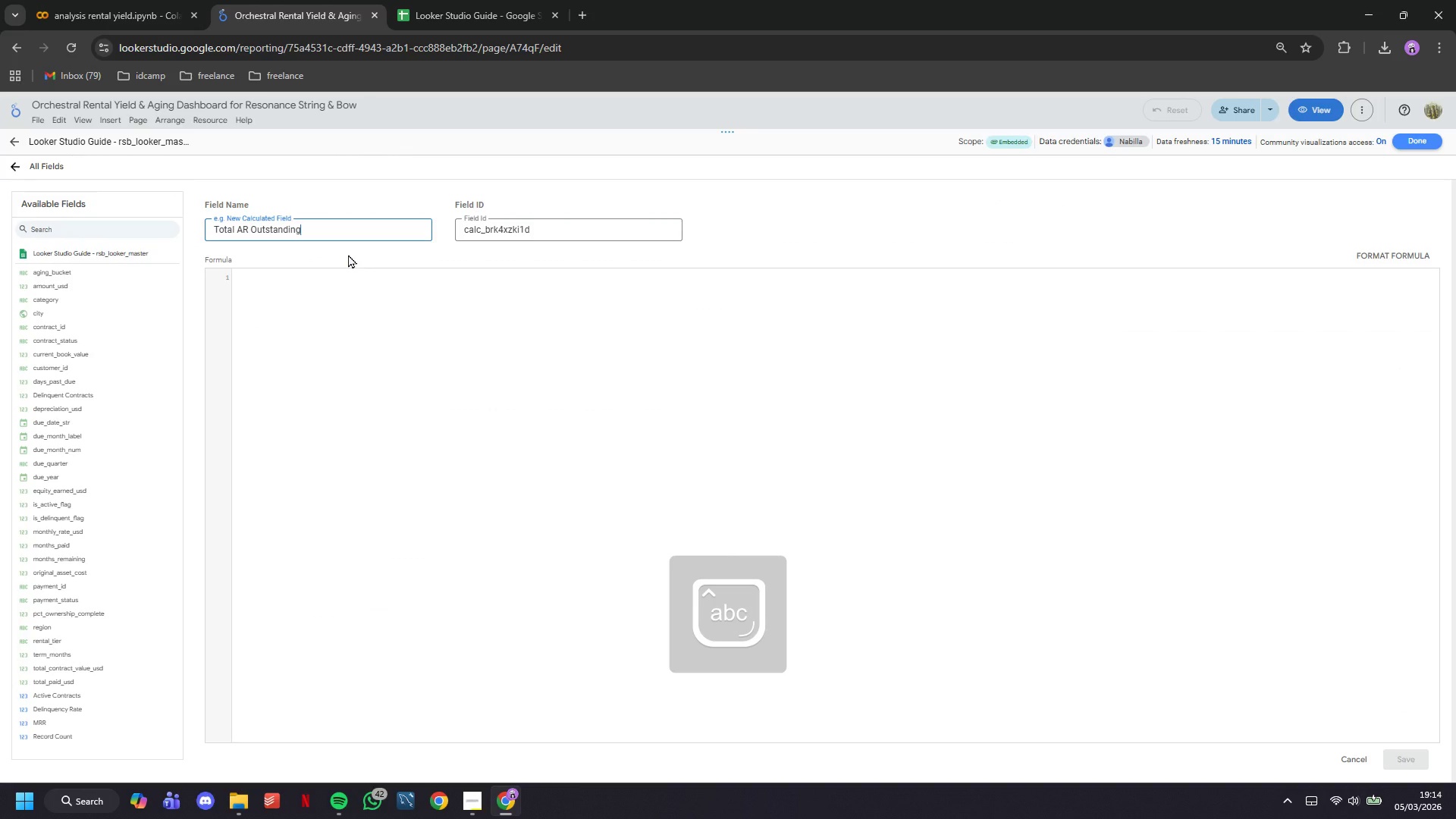 
key(Enter)
 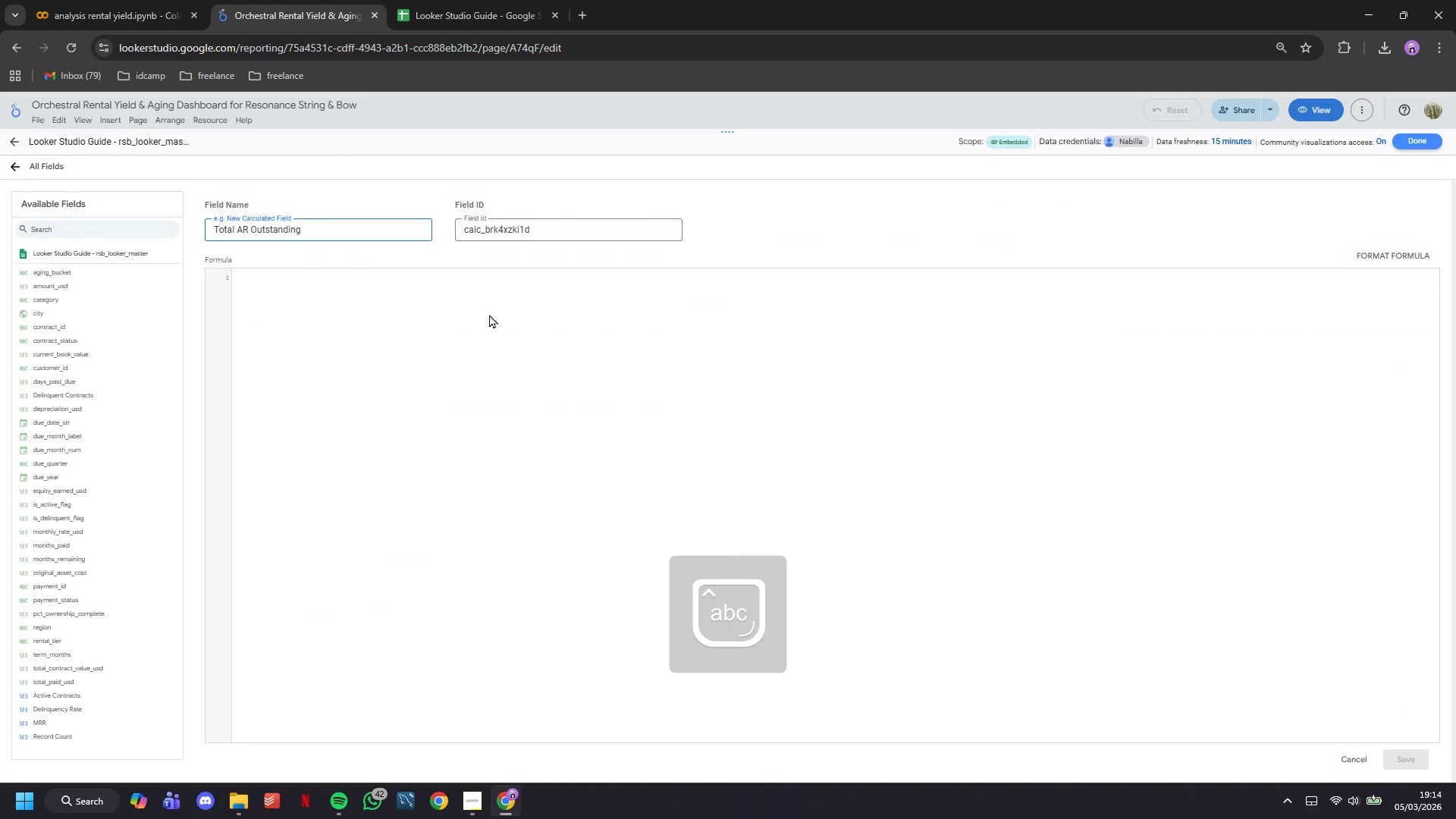 
left_click([496, 341])
 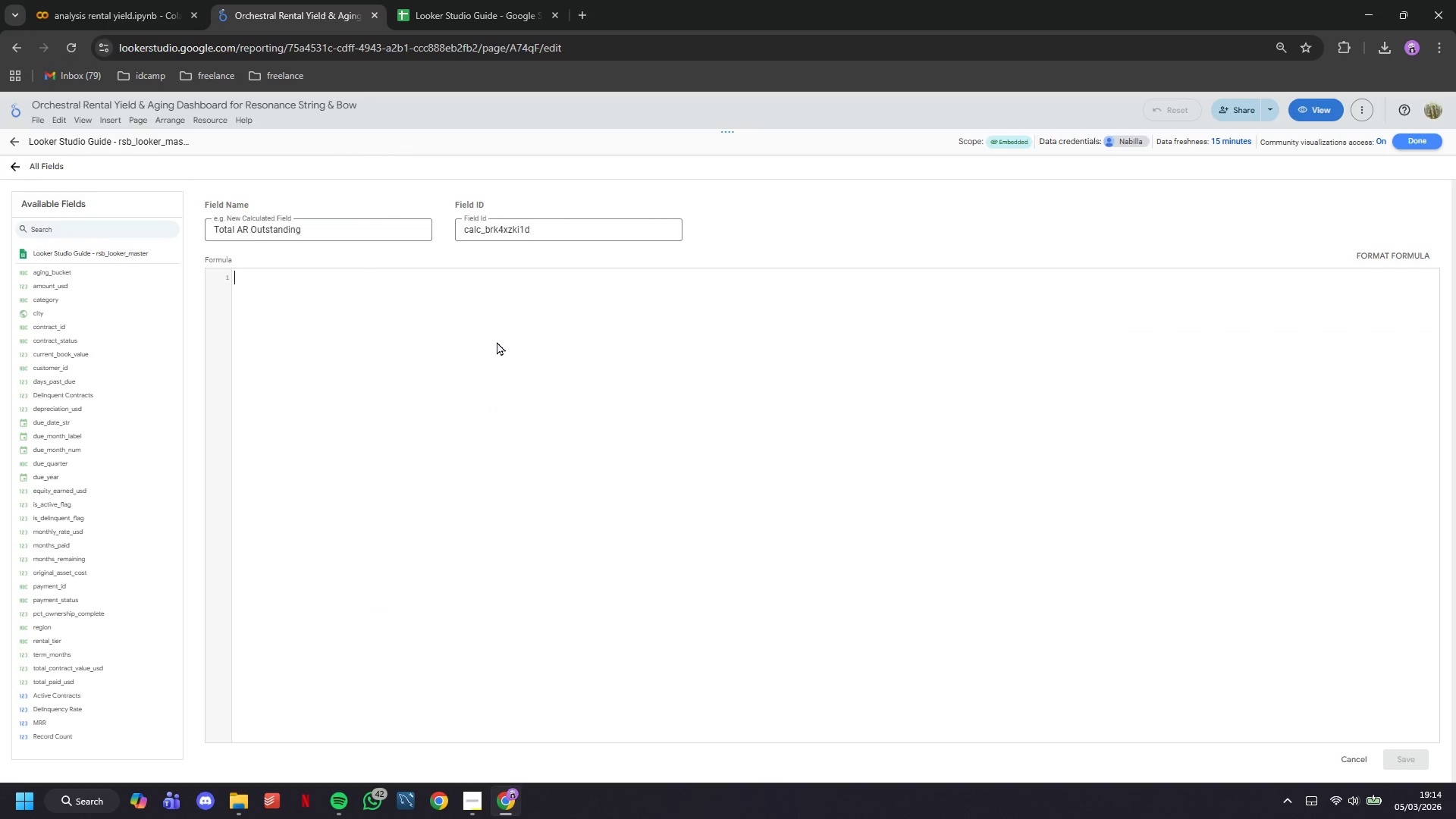 
type(SUM(CASE WHEN payment)
 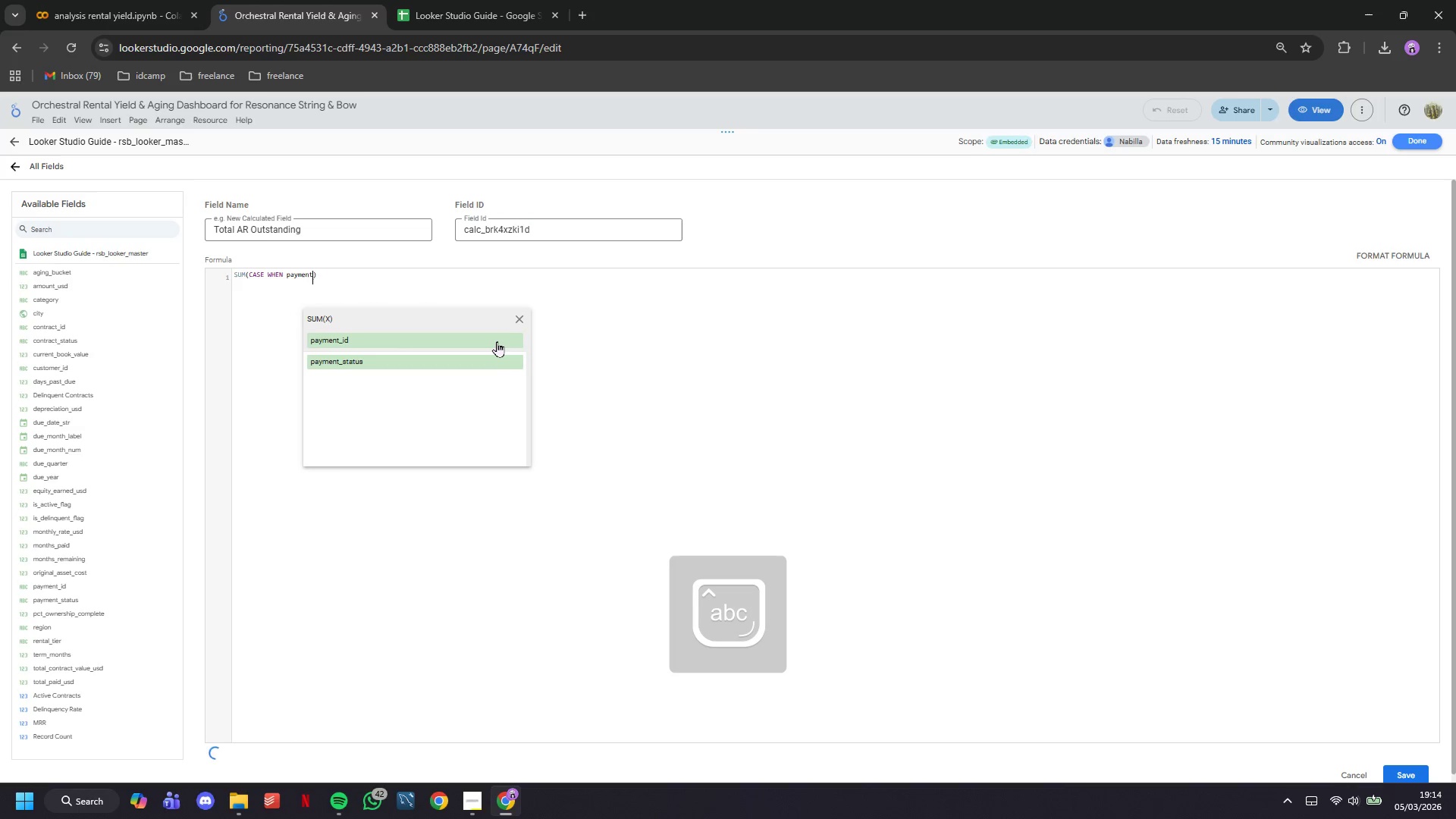 
key(ArrowDown)
 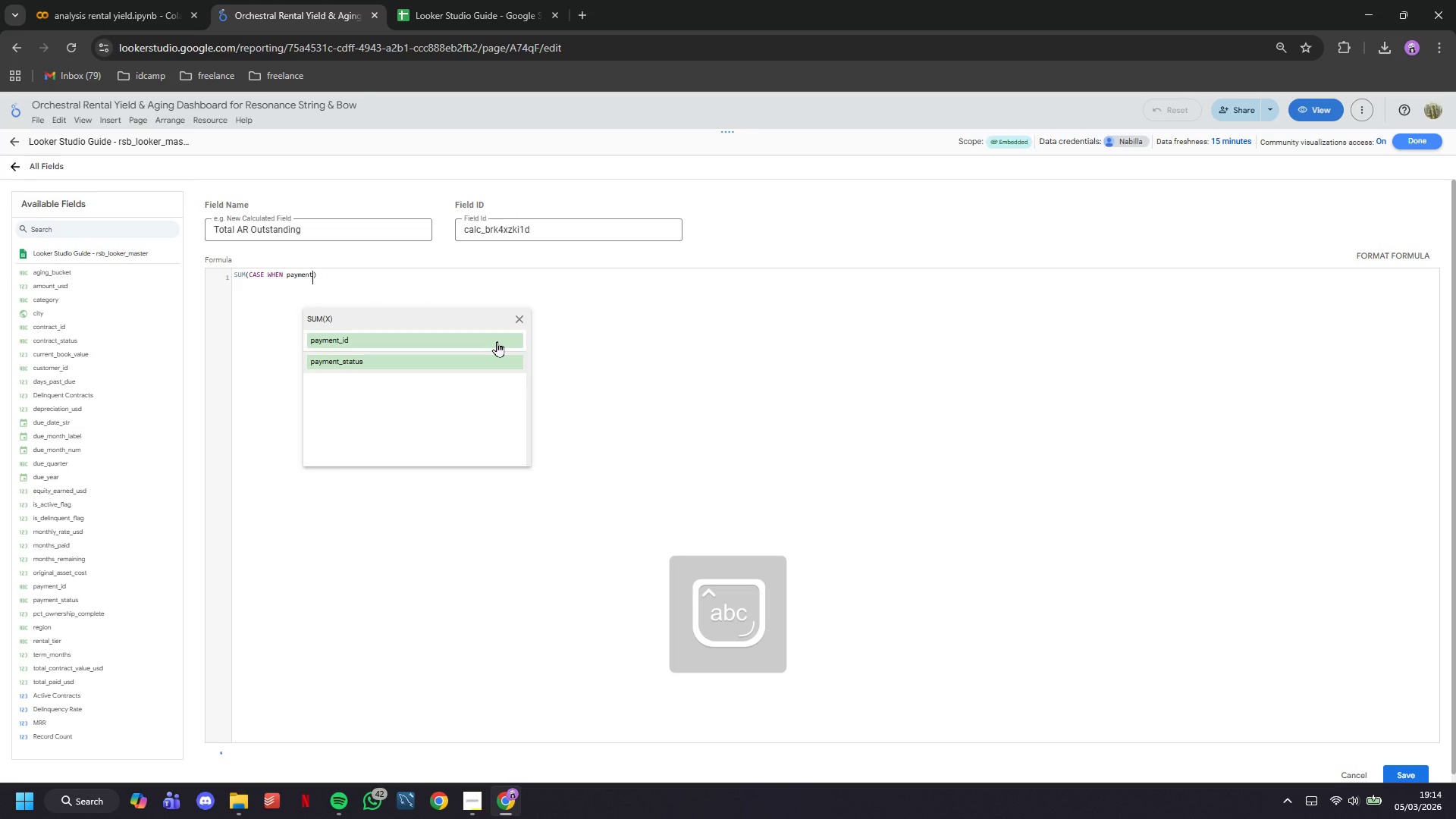 
key(Enter)
 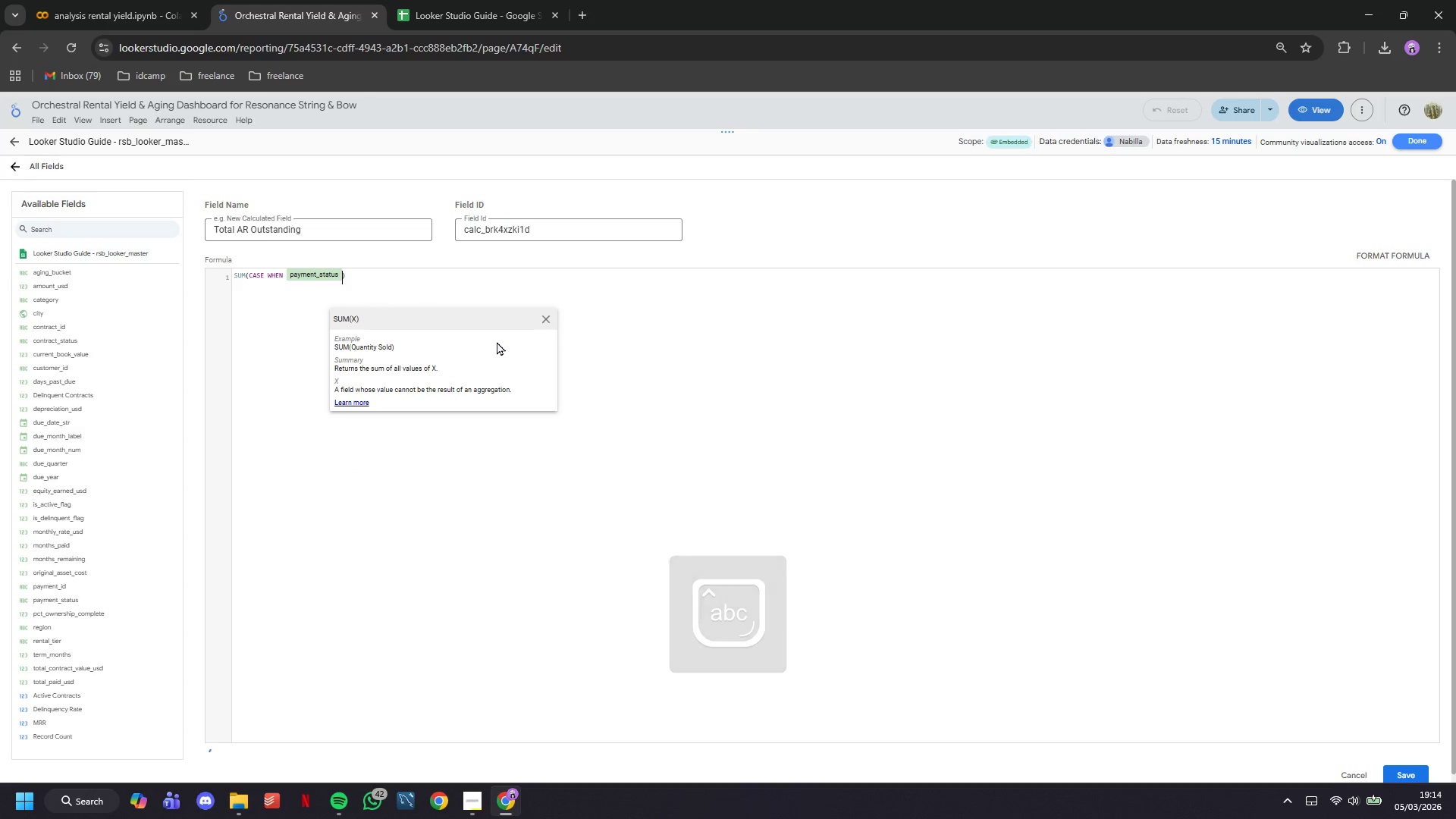 
type(="Ps)
key(Backspace)
type(ast Due)
 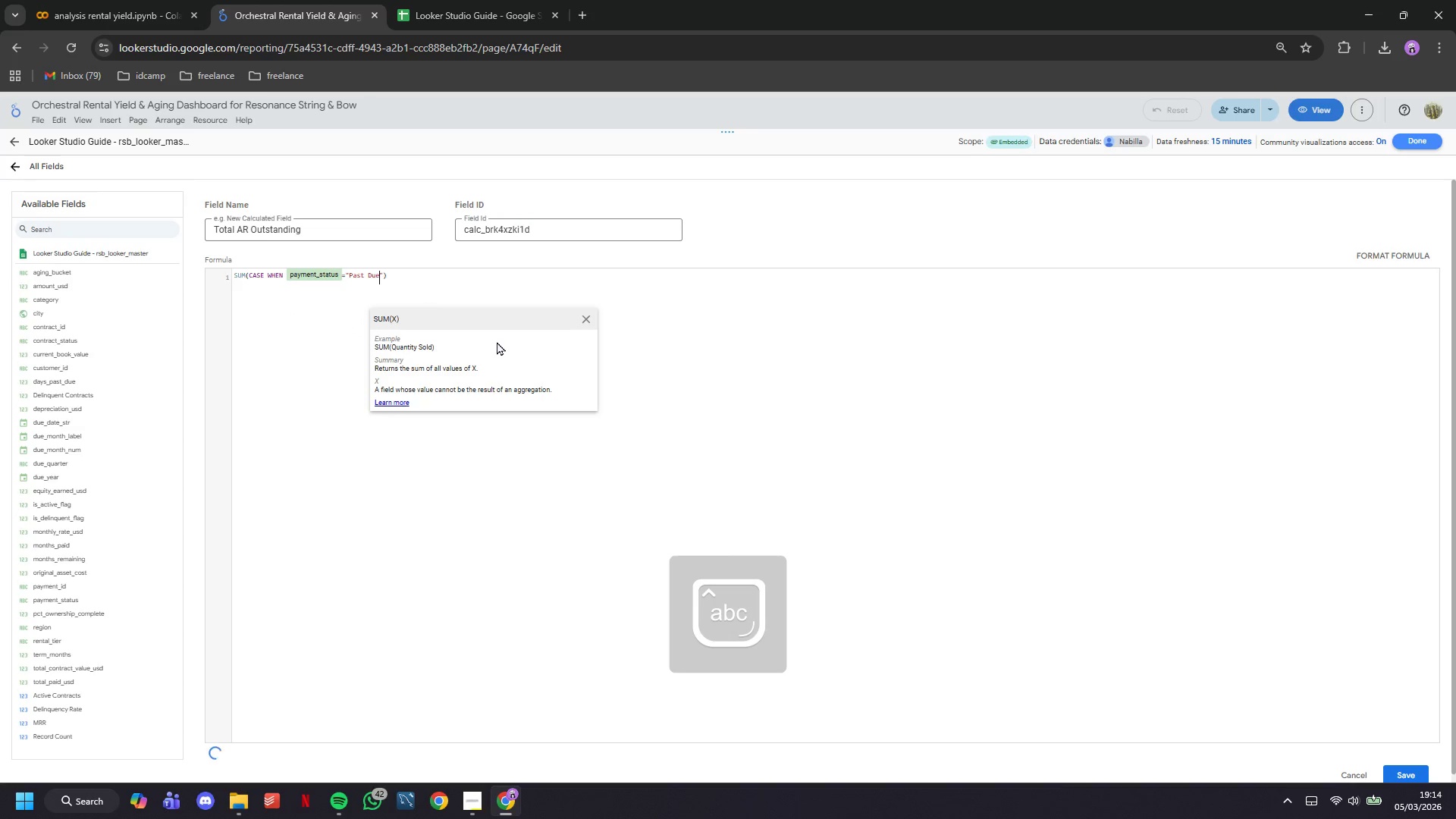 
key(ArrowRight)
 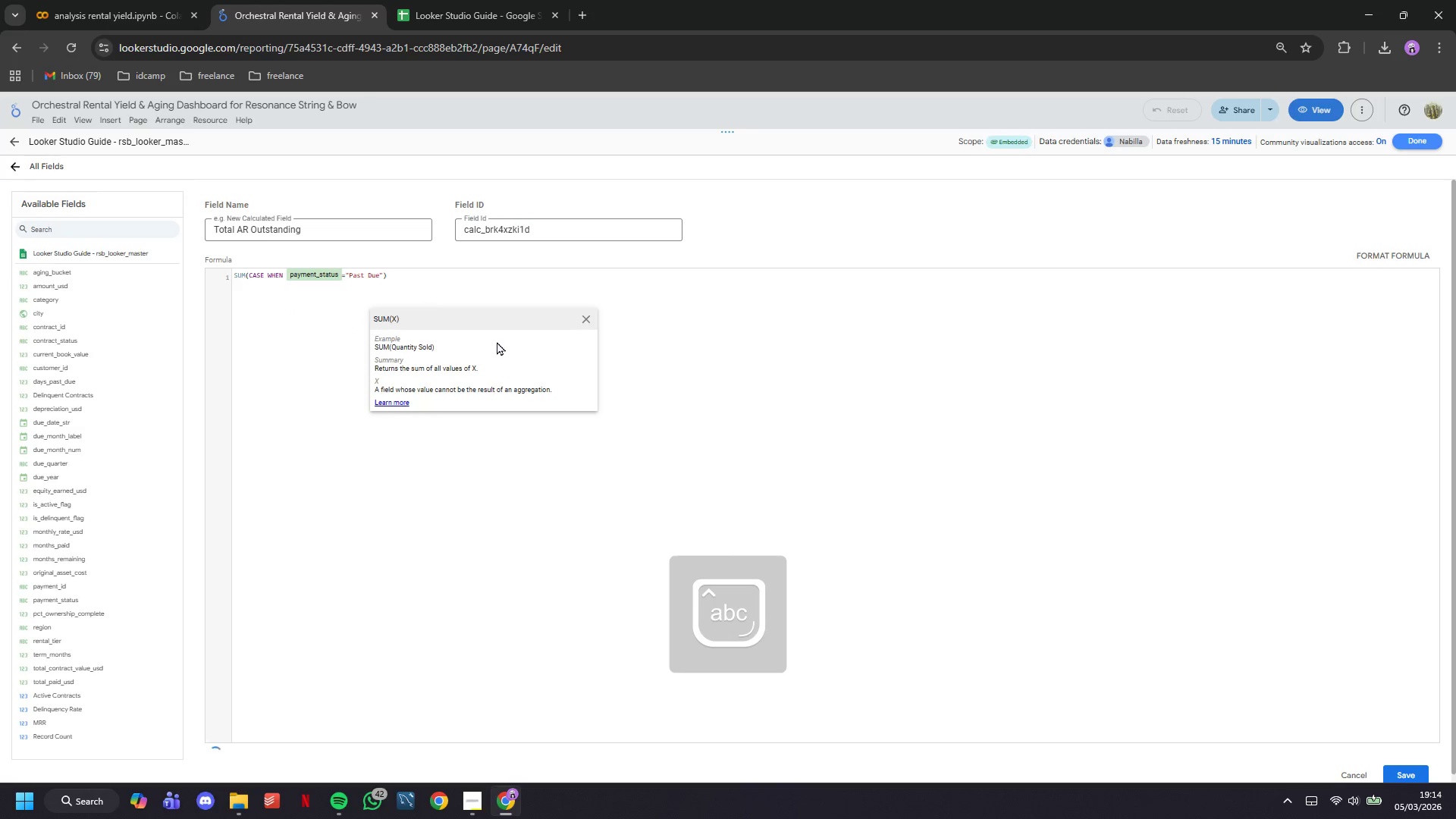 
type( THEN am)
 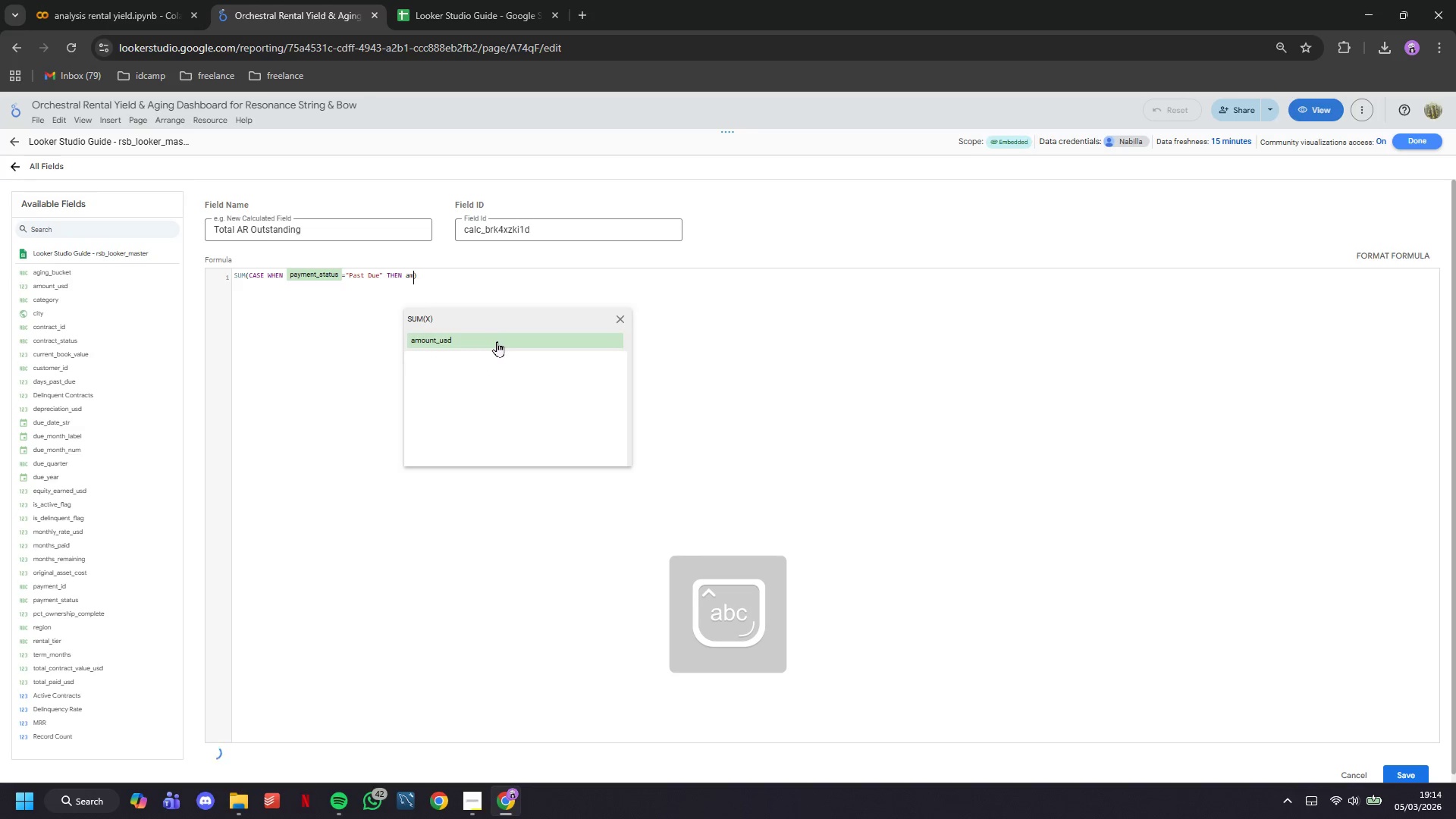 
key(Enter)
 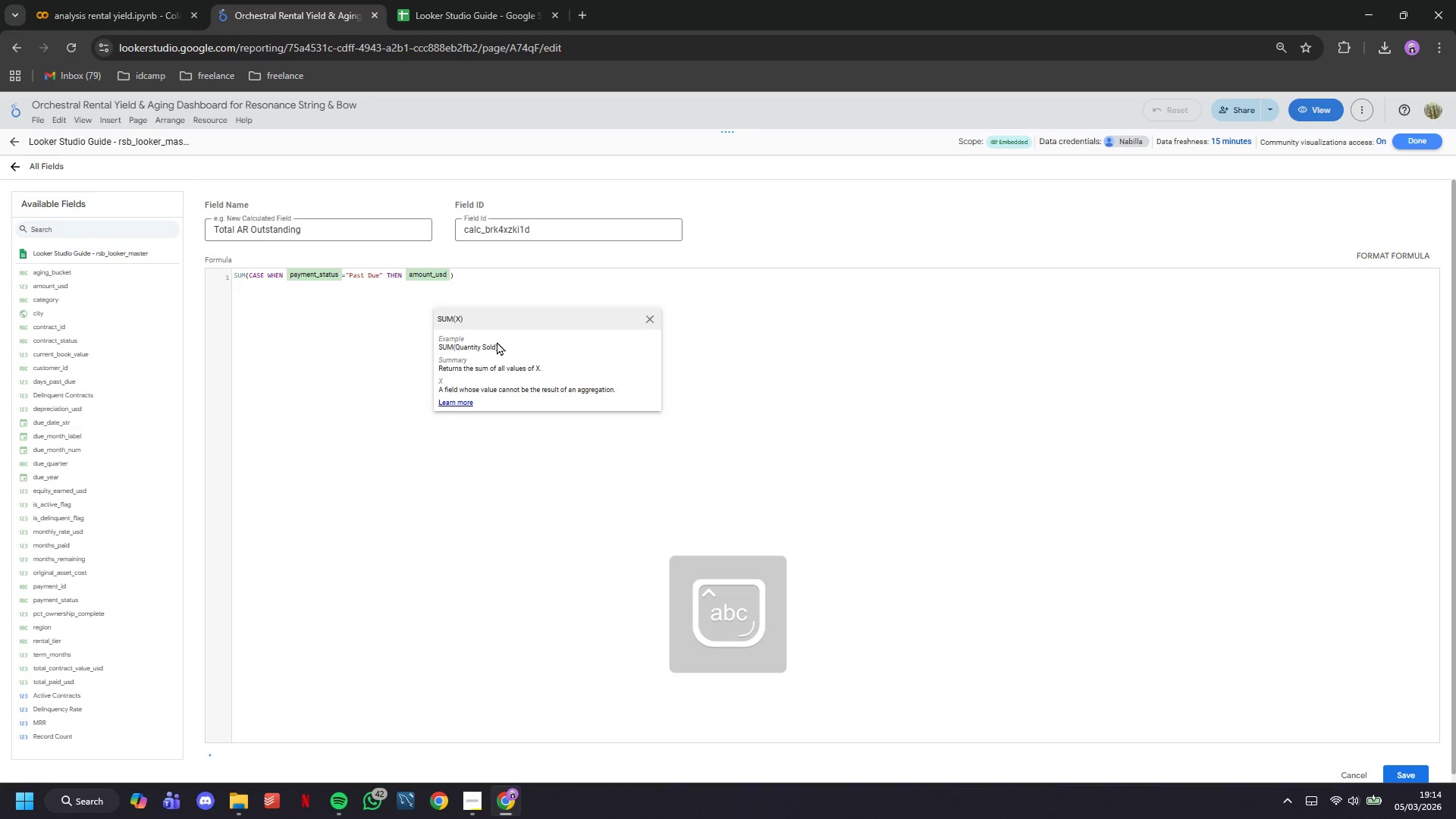 
type( ELSE O)
key(Backspace)
type(0 END)
 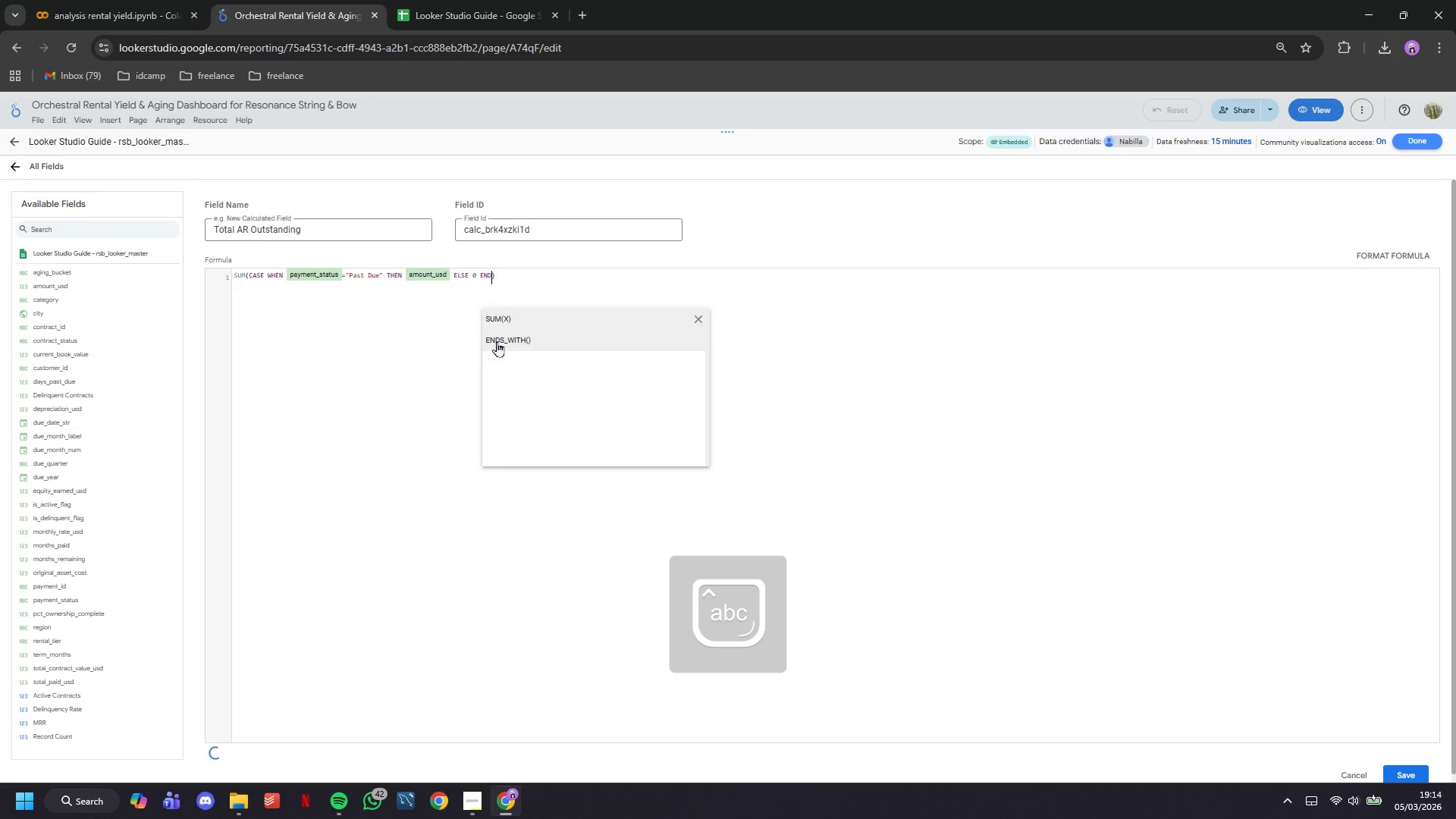 
key(ArrowRight)
 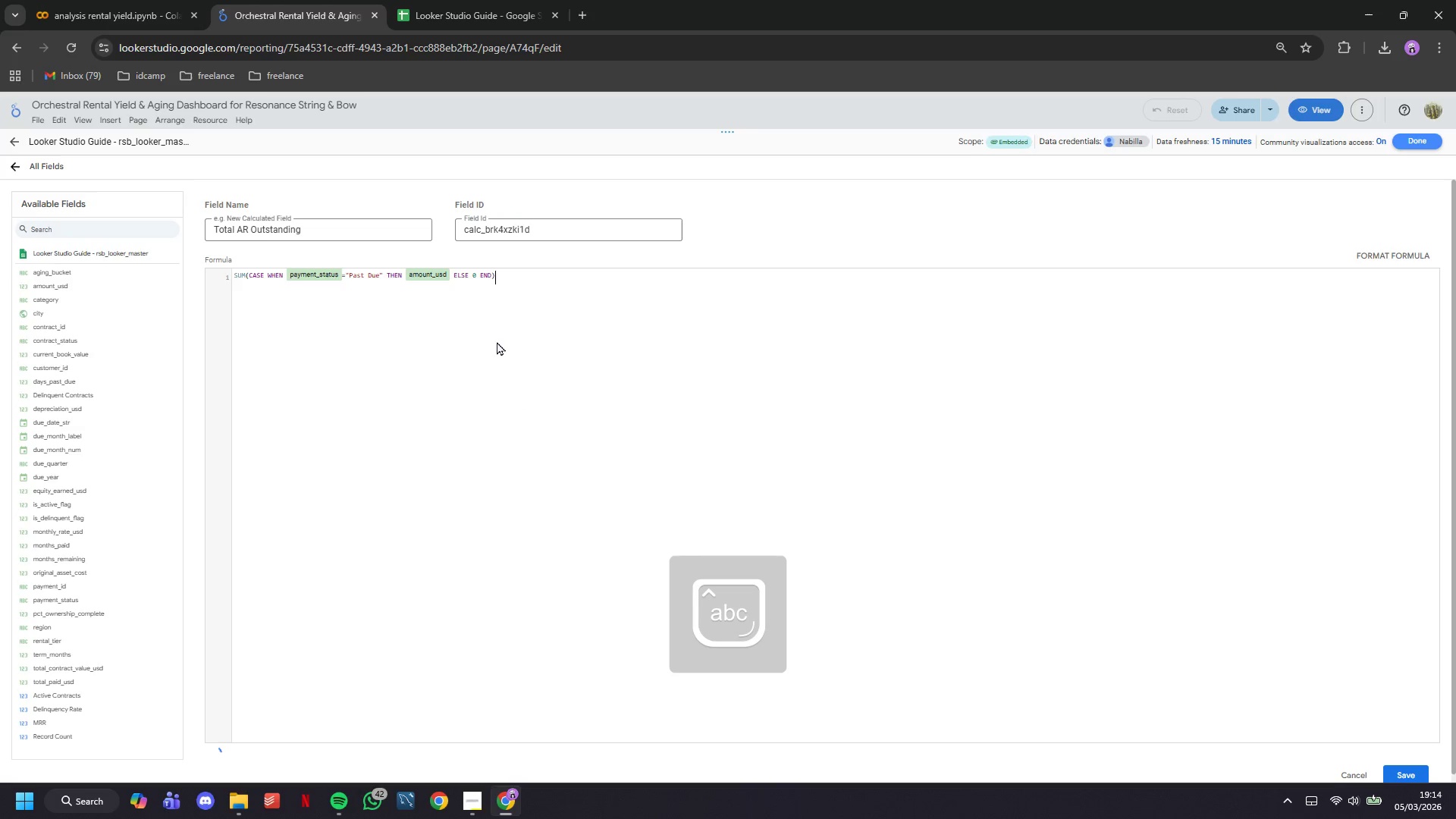 
key(ArrowRight)
 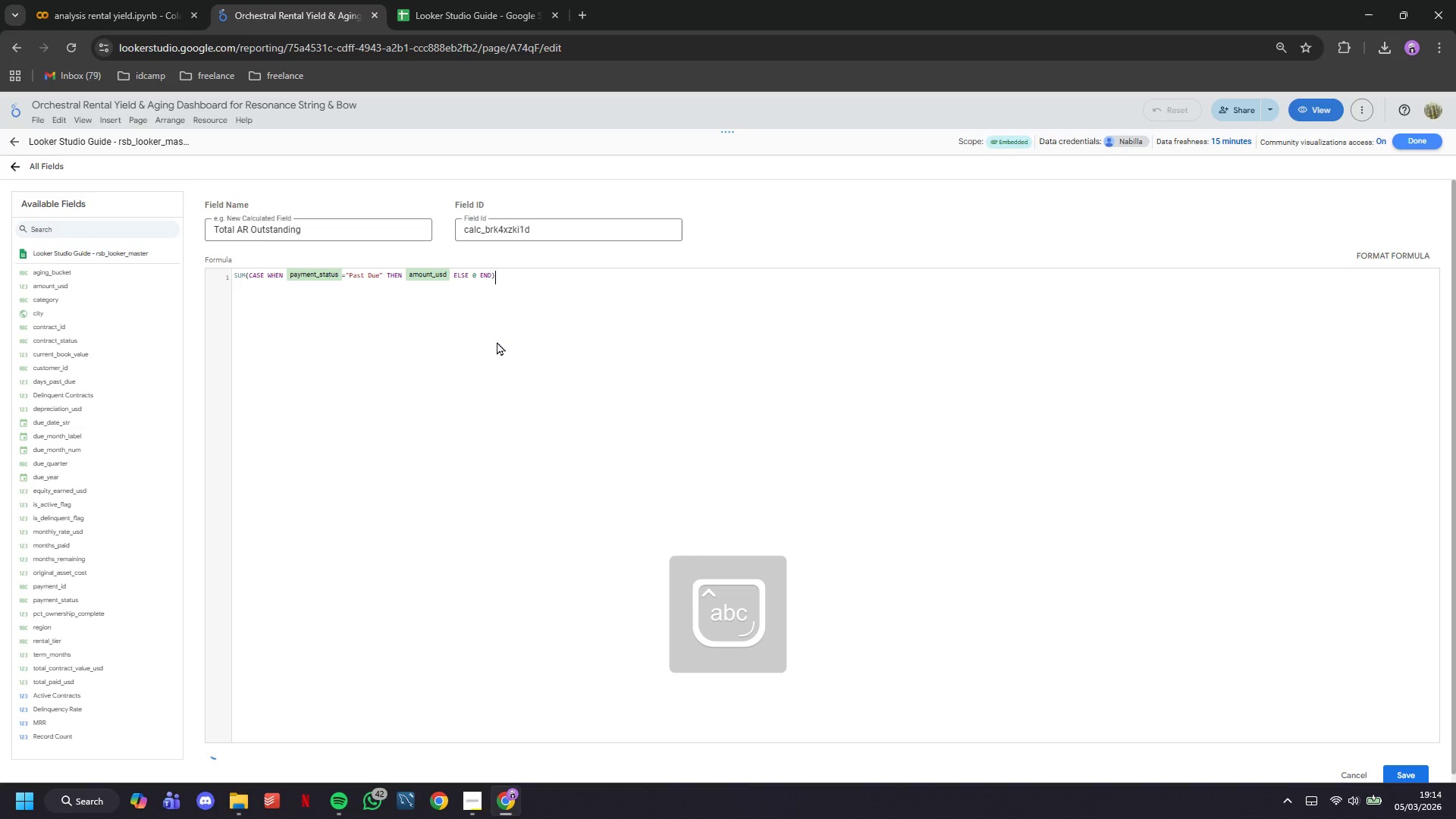 
key(Enter)
 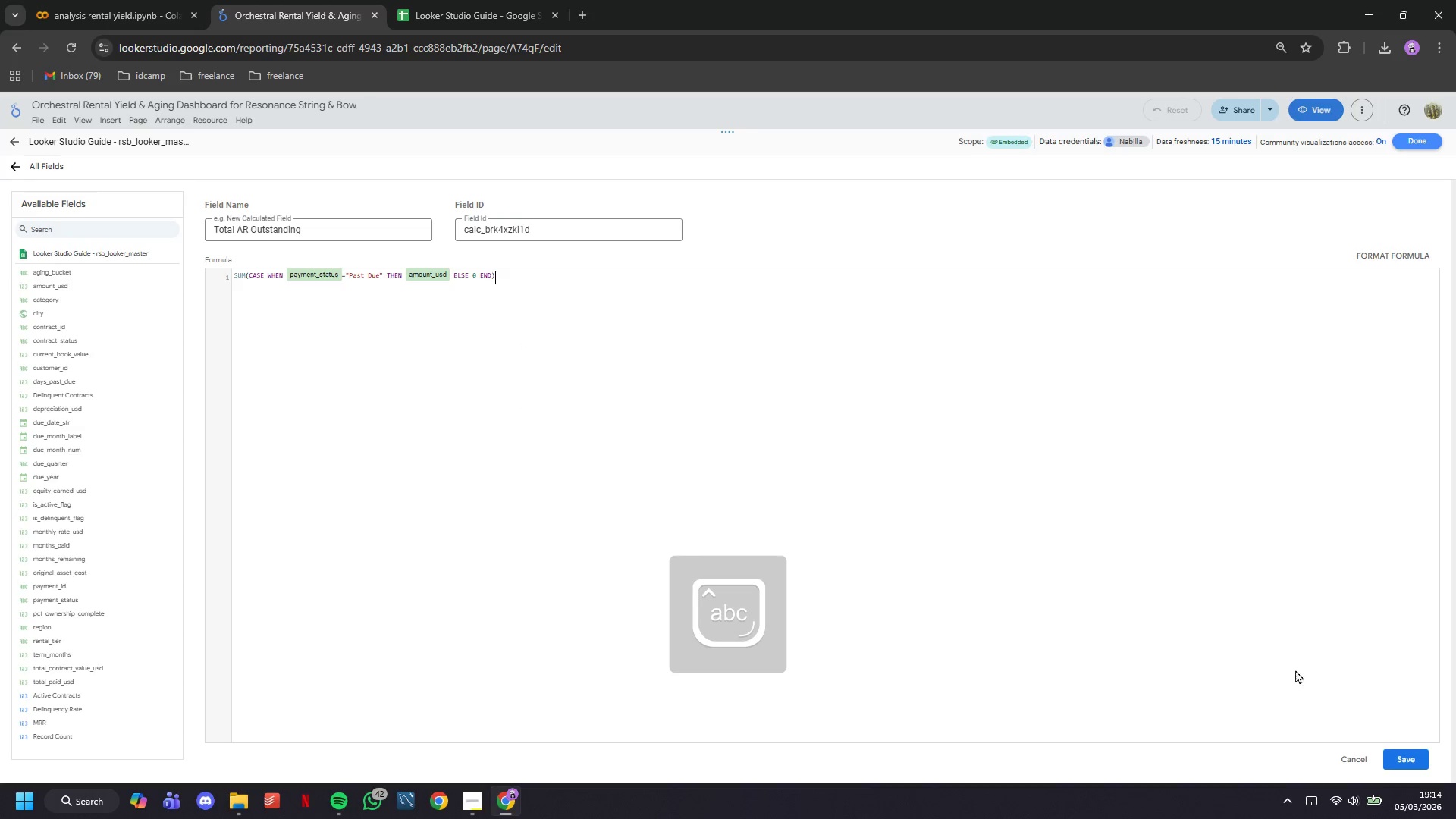 
left_click([1387, 758])
 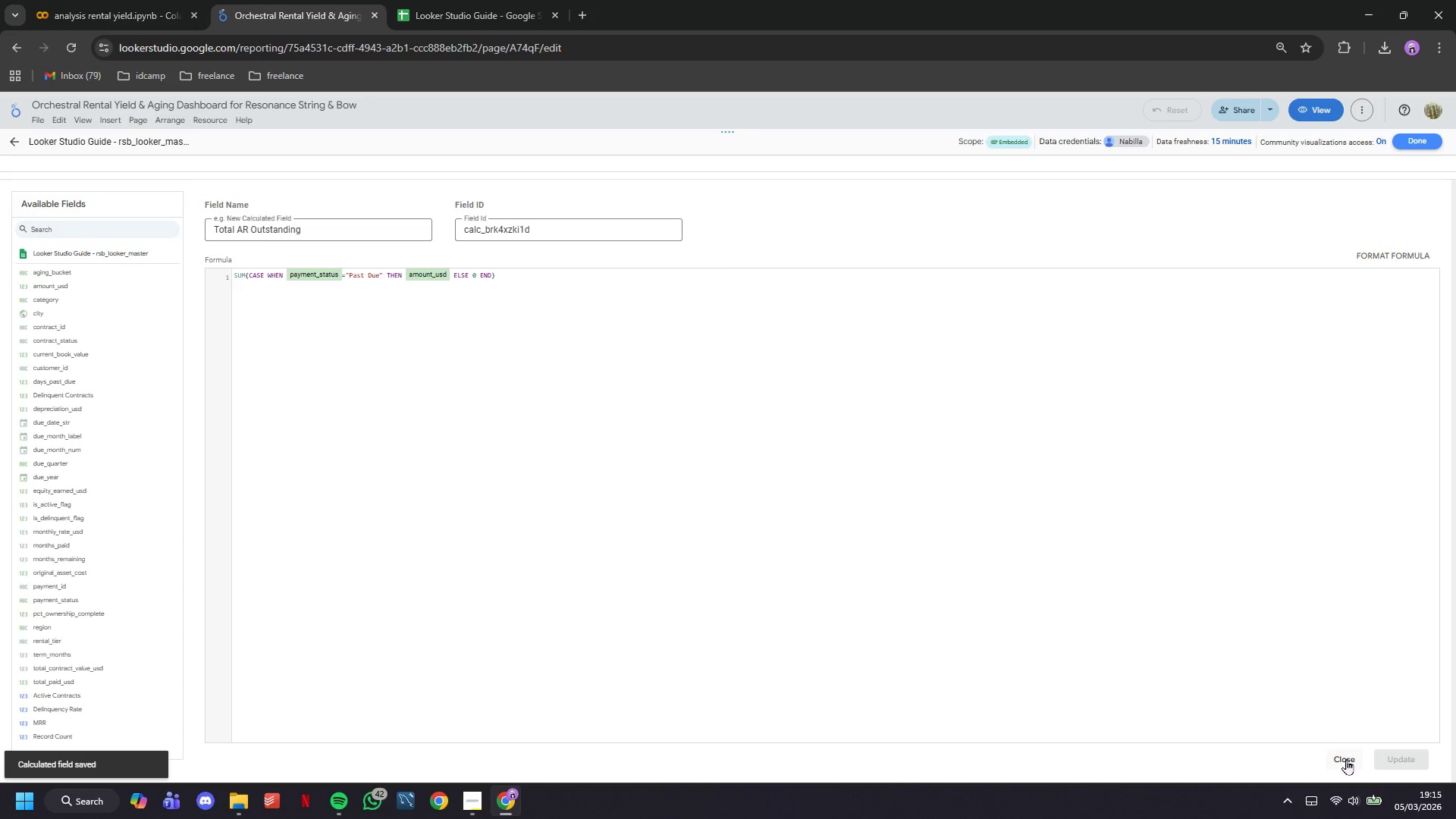 
left_click([1346, 759])
 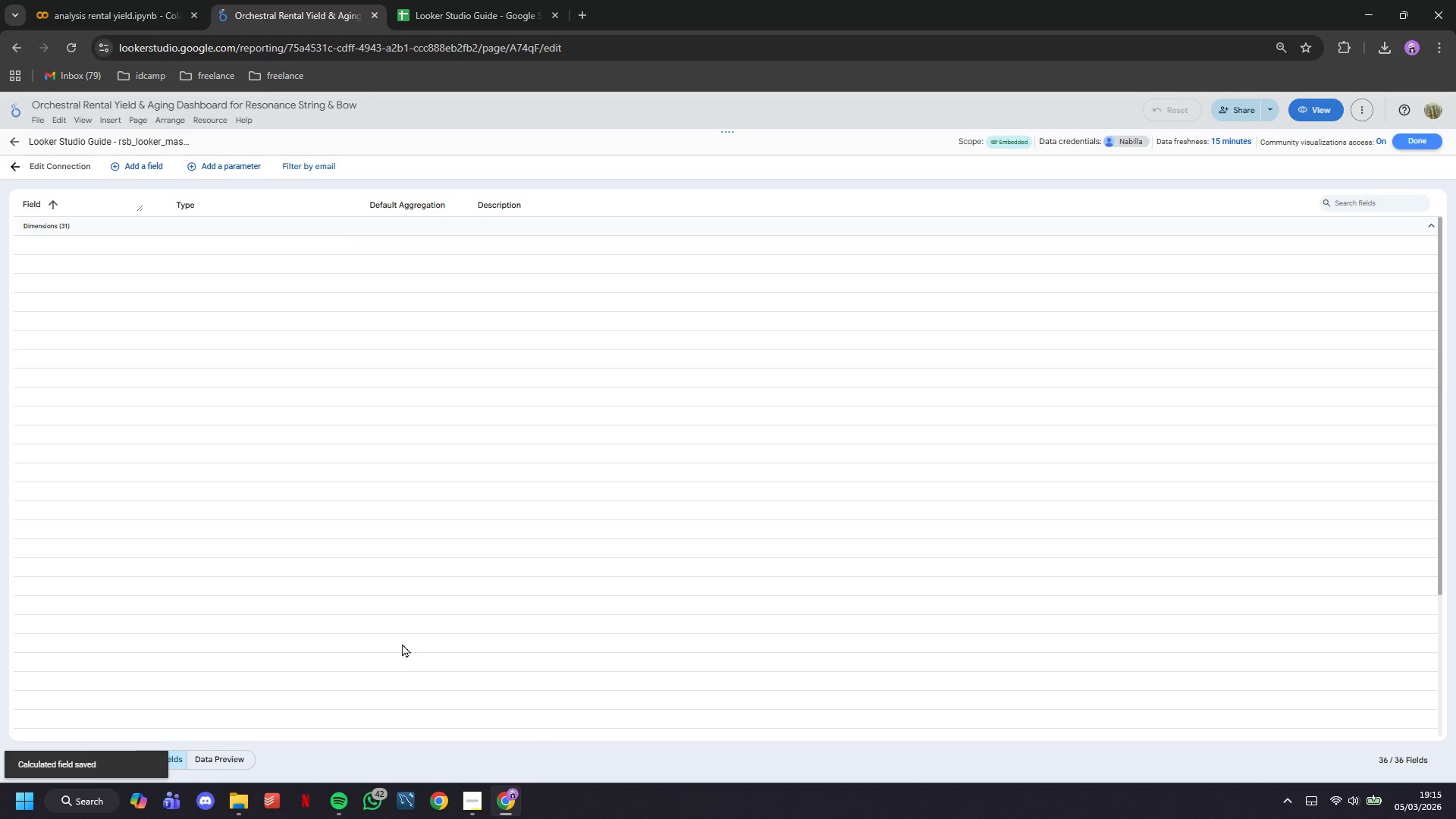 
scroll: coordinate [389, 570], scroll_direction: down, amount: 6.0
 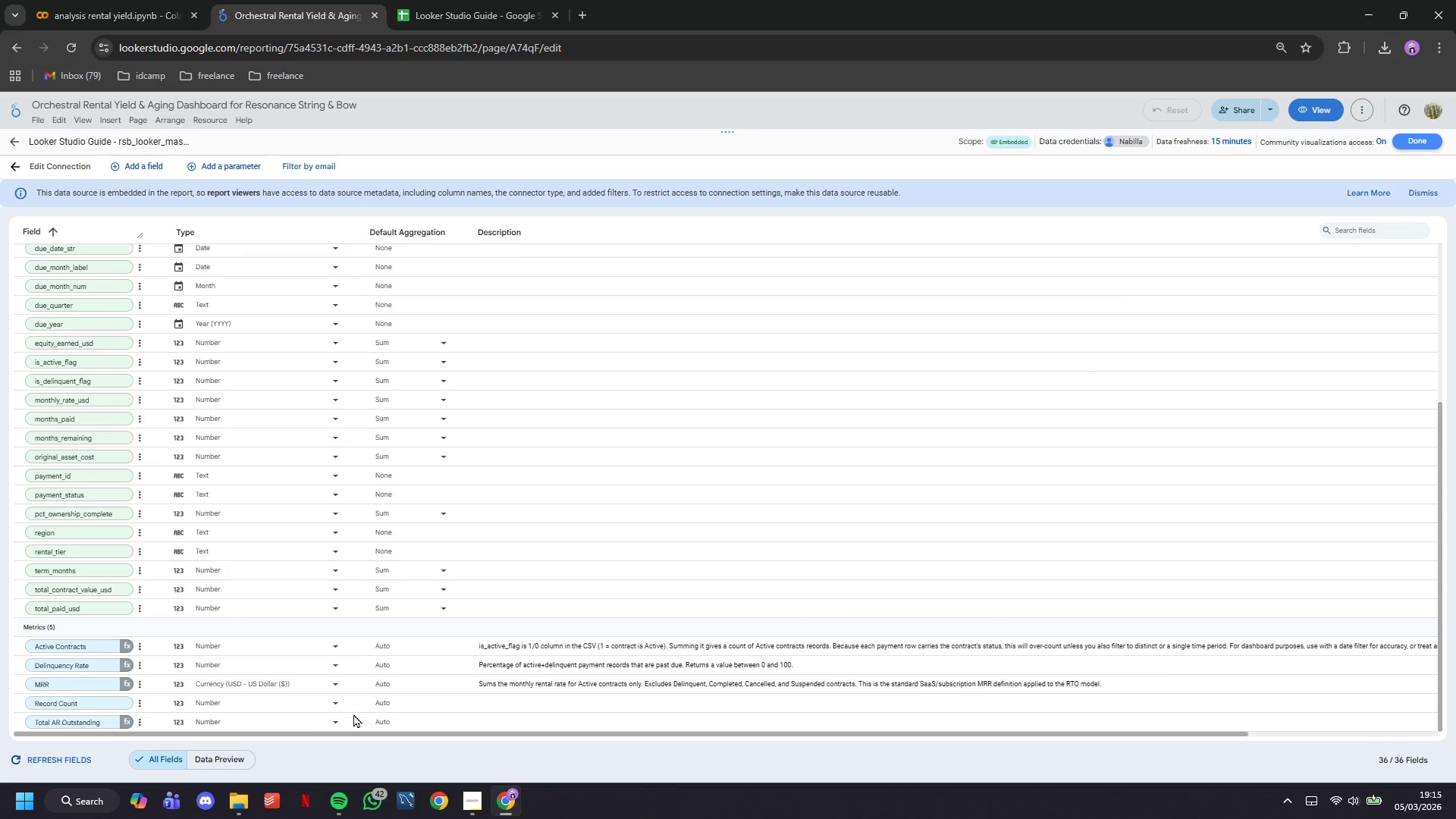 
left_click([306, 718])
 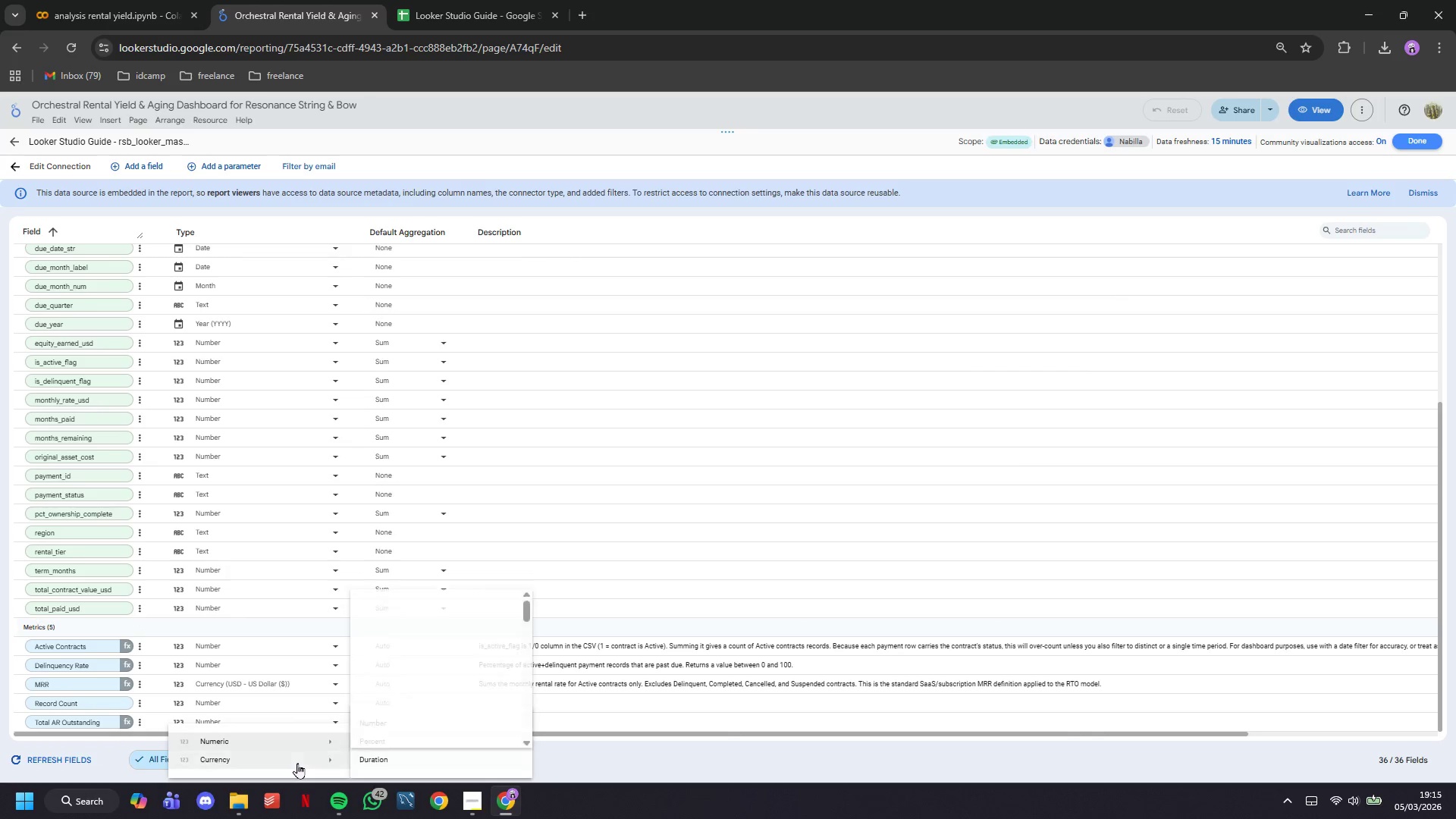 
left_click([380, 632])
 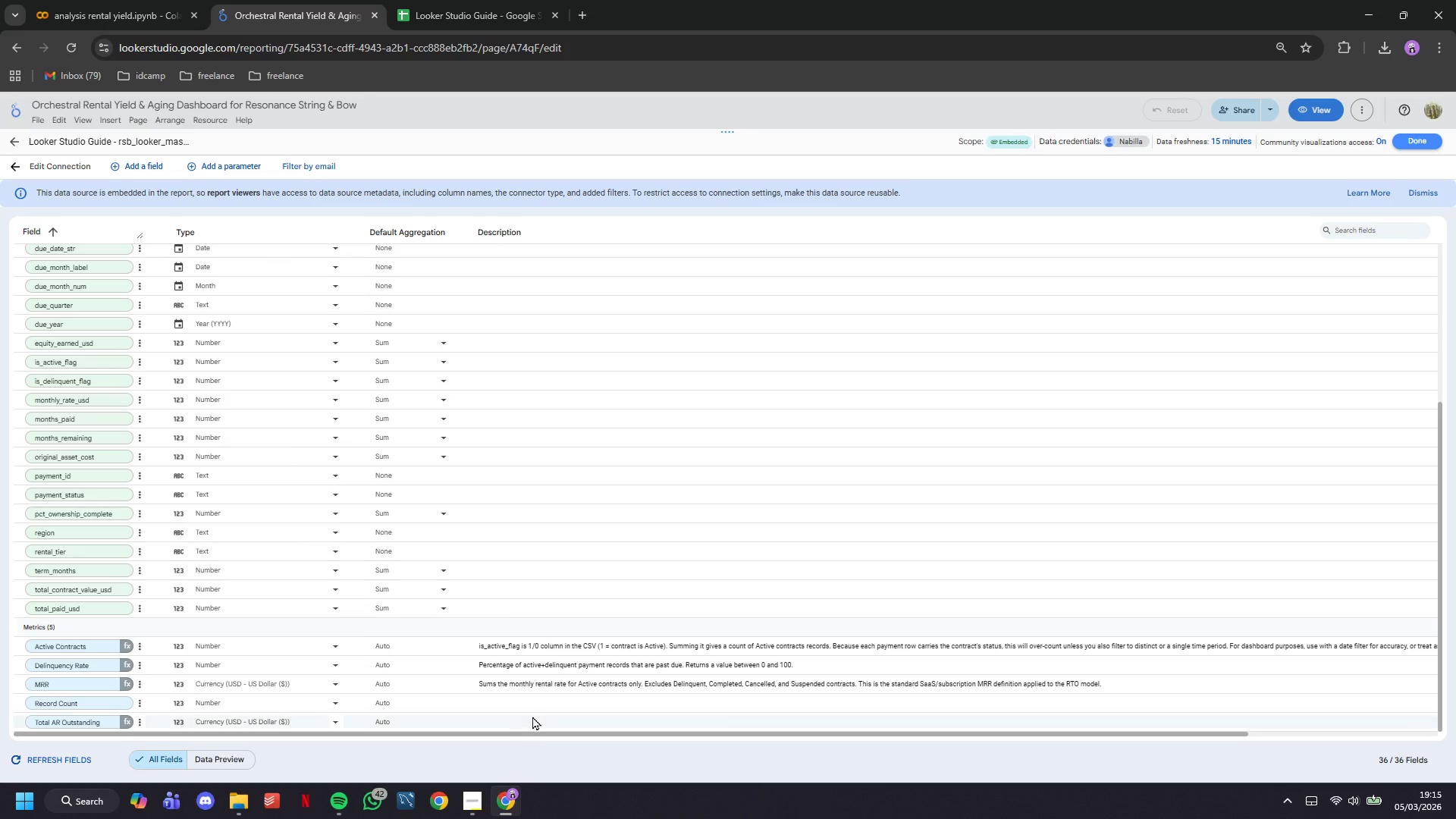 
left_click([533, 717])
 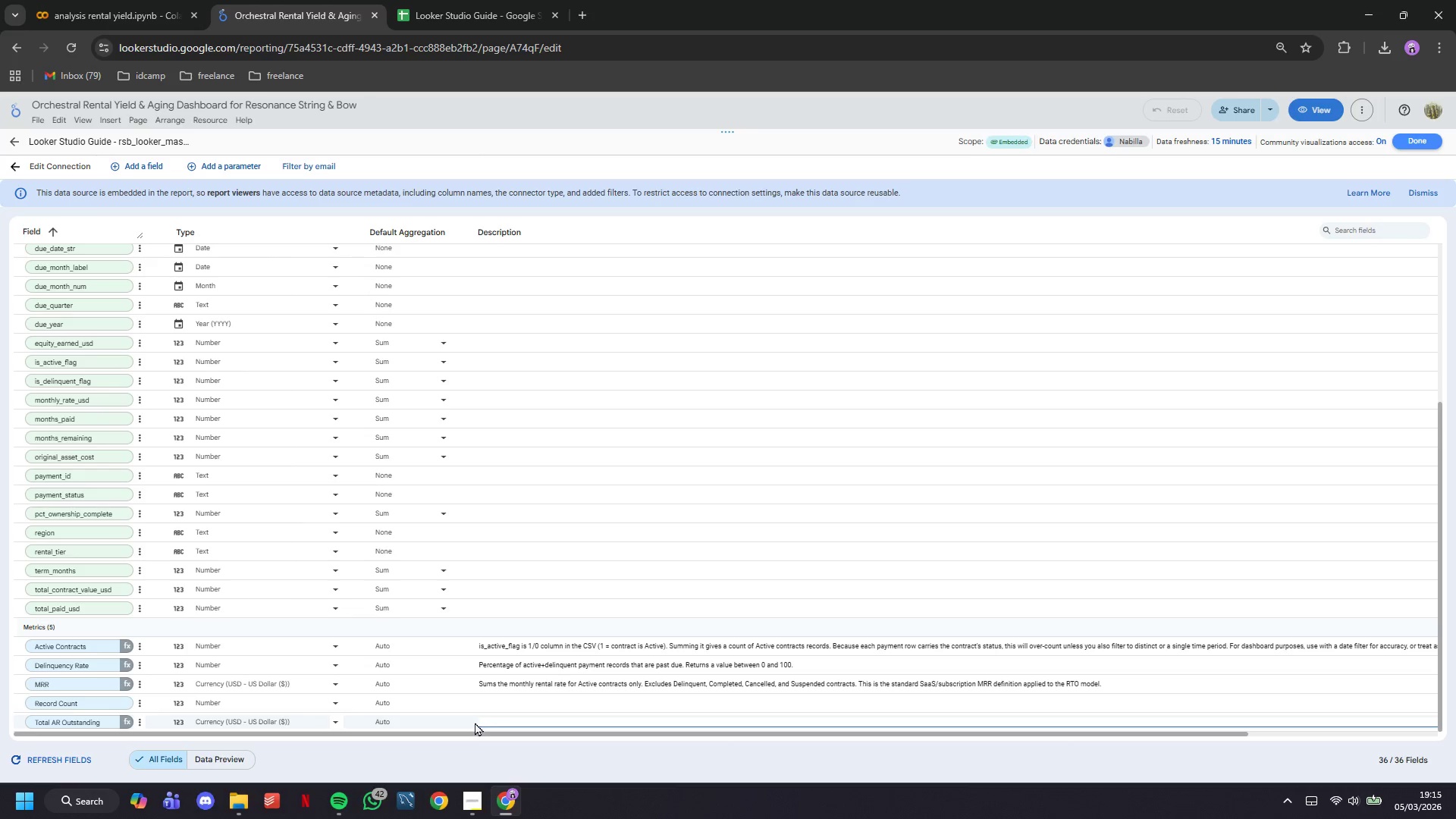 
type(Total dollar value of all up)
key(Backspace)
type(npai z)
key(Backspace)
key(Backspace)
type(d (past due) payments. This is the primary Accounts Receivable exposu)
key(Backspace)
type(s)
key(Backspace)
type(e )
key(Backspace)
key(Backspace)
type(ure metric - the number )
 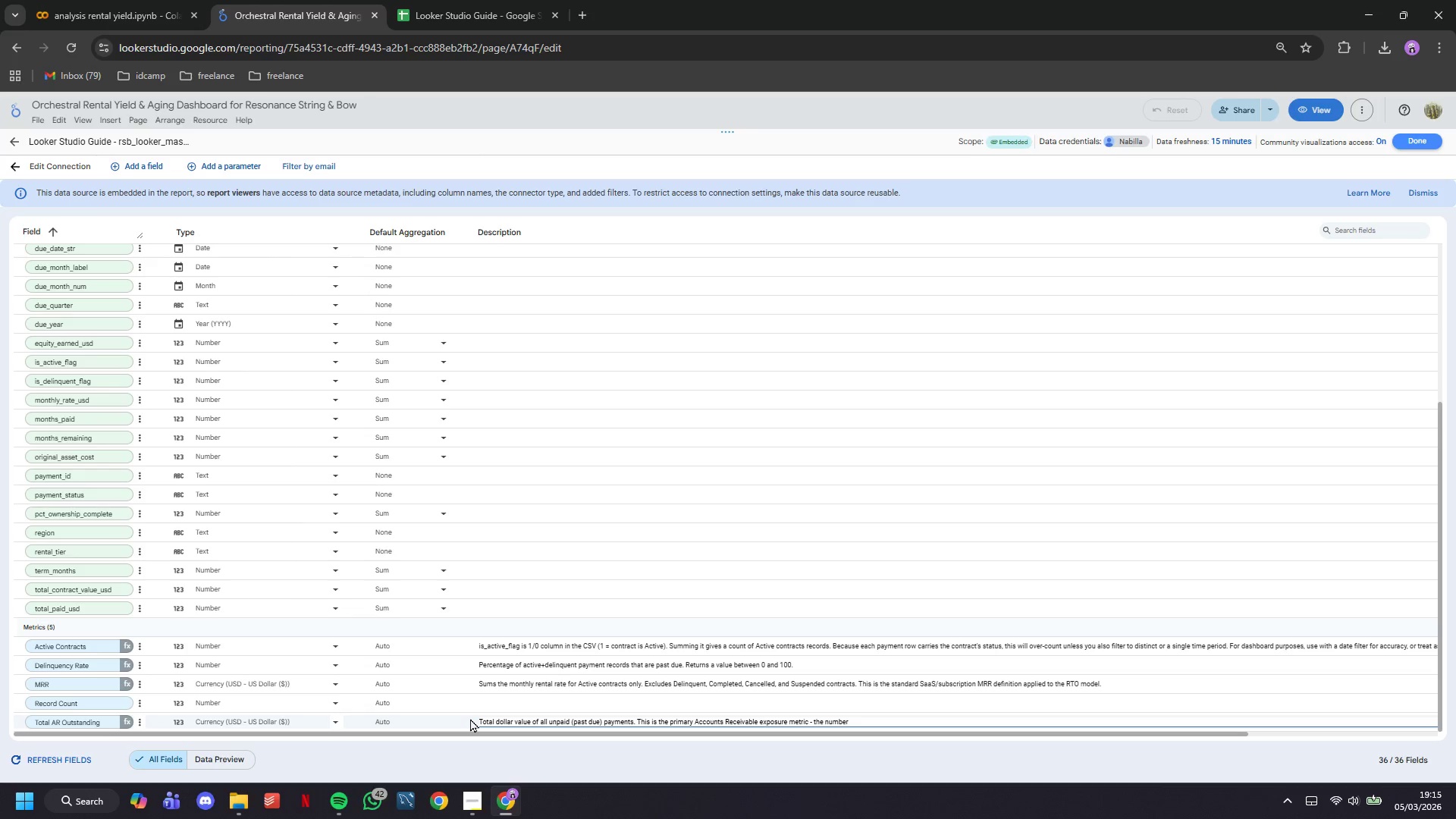 
type(Finance uses to assess collections risk.)
 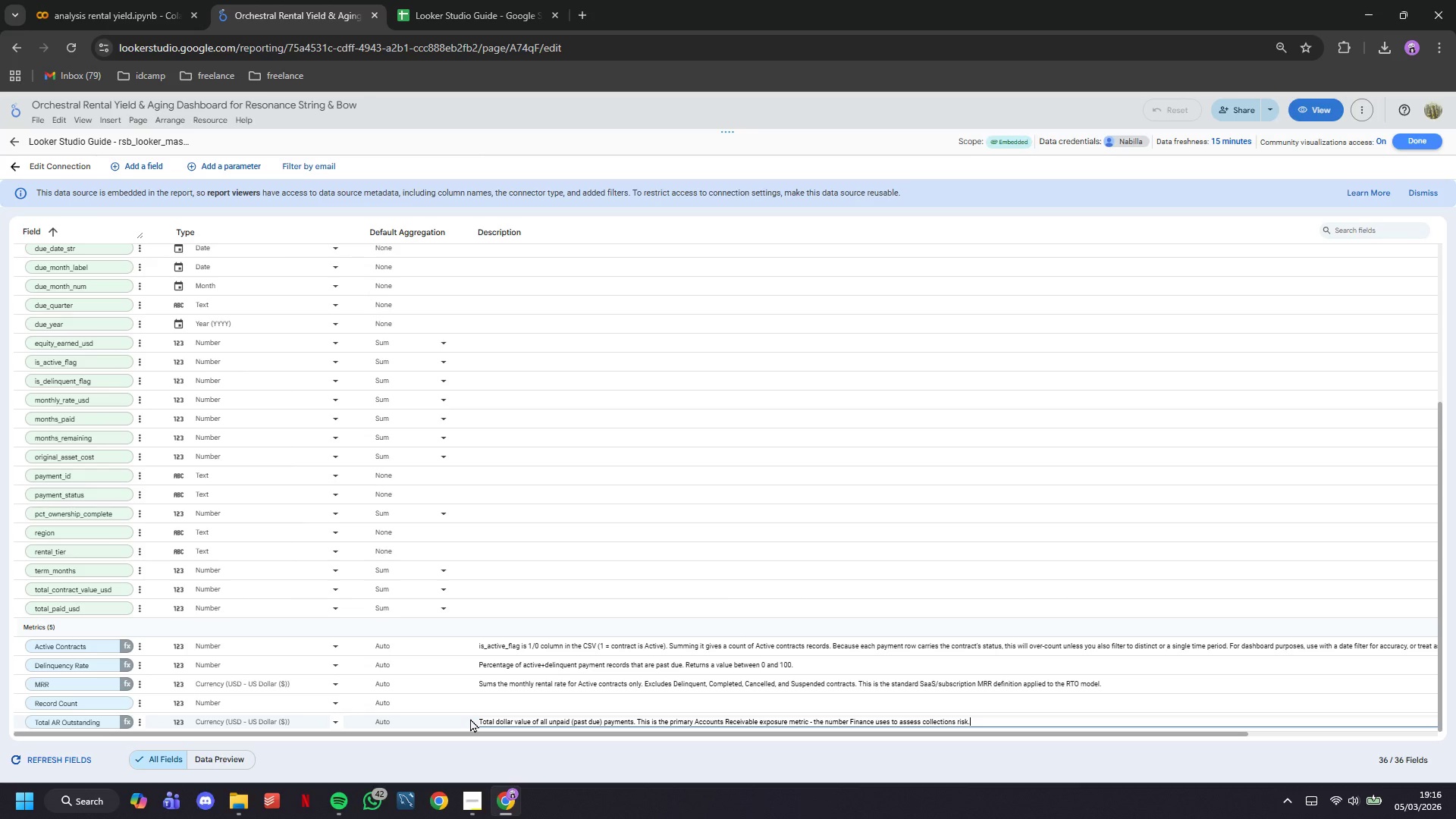 
key(Enter)
 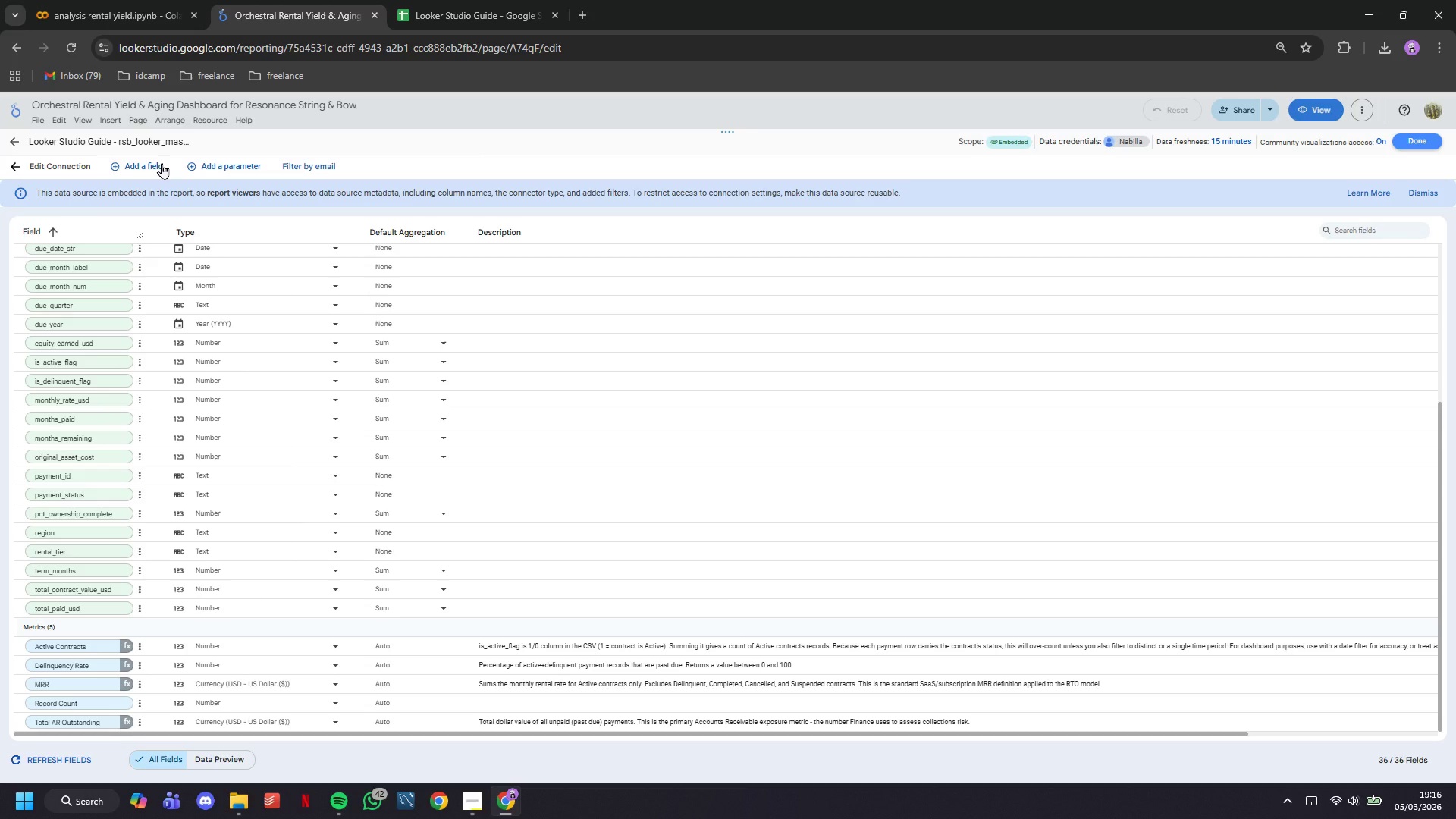 
wait(5.02)
 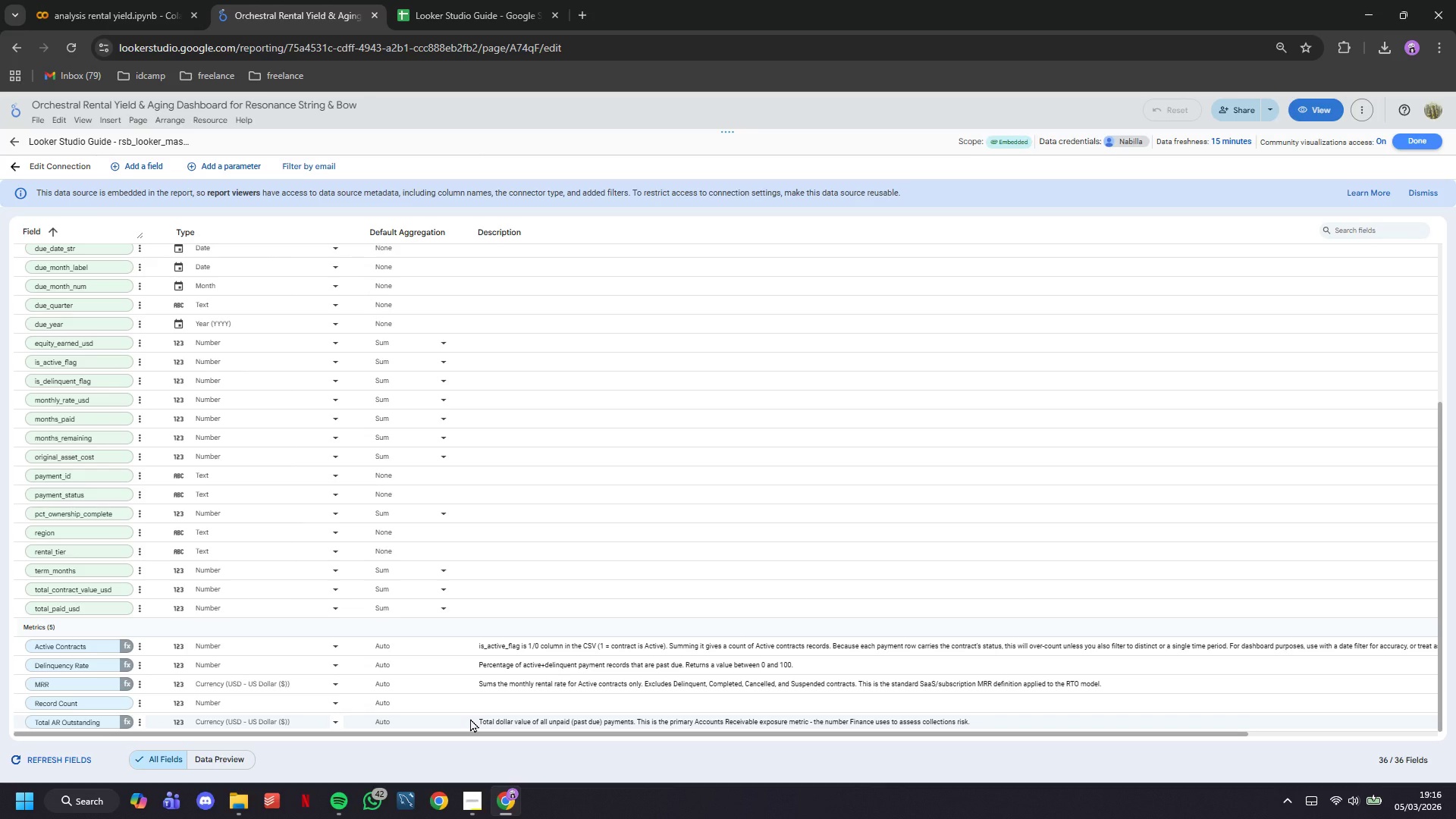 
left_click([162, 163])
 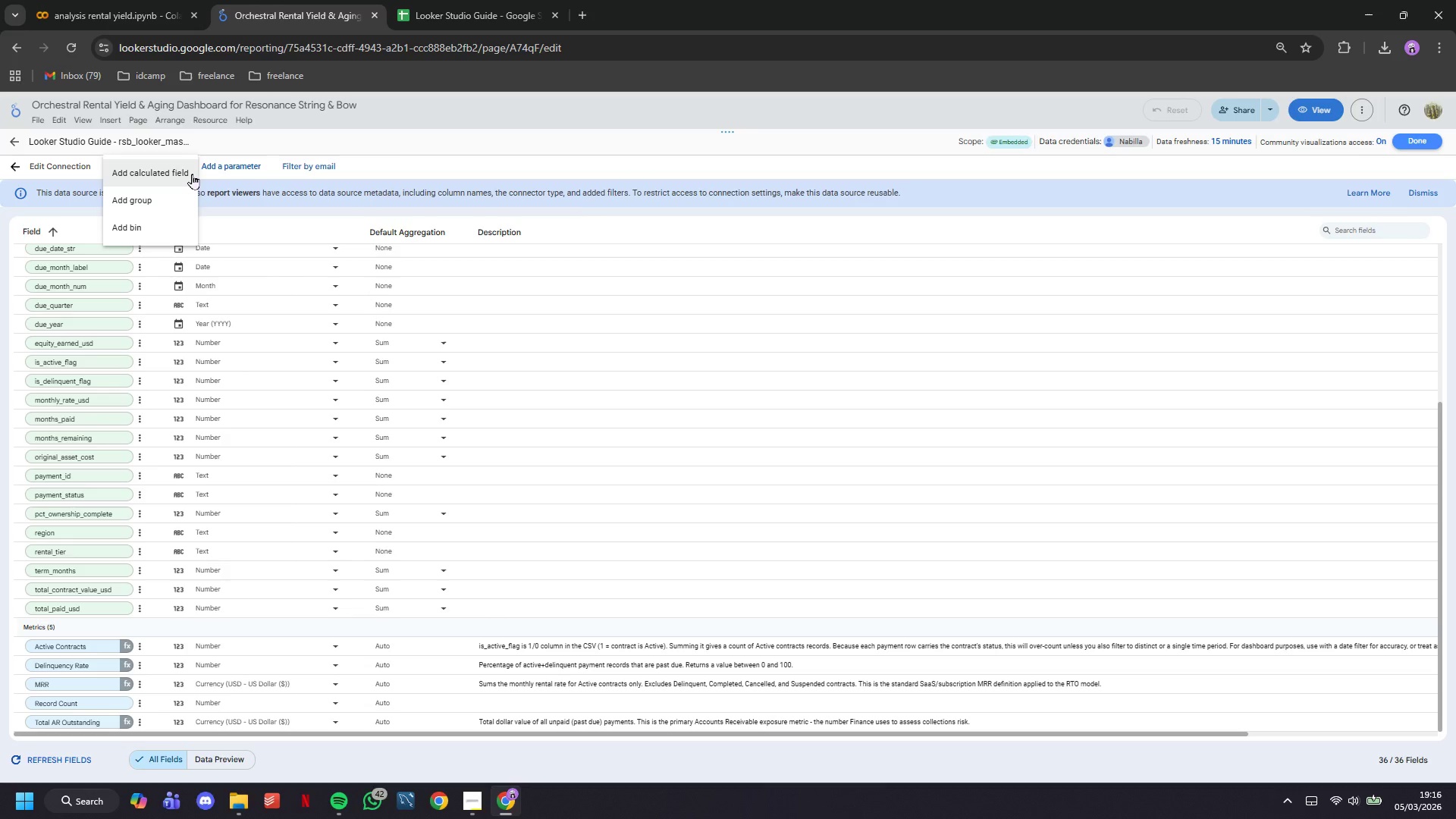 
left_click([192, 174])
 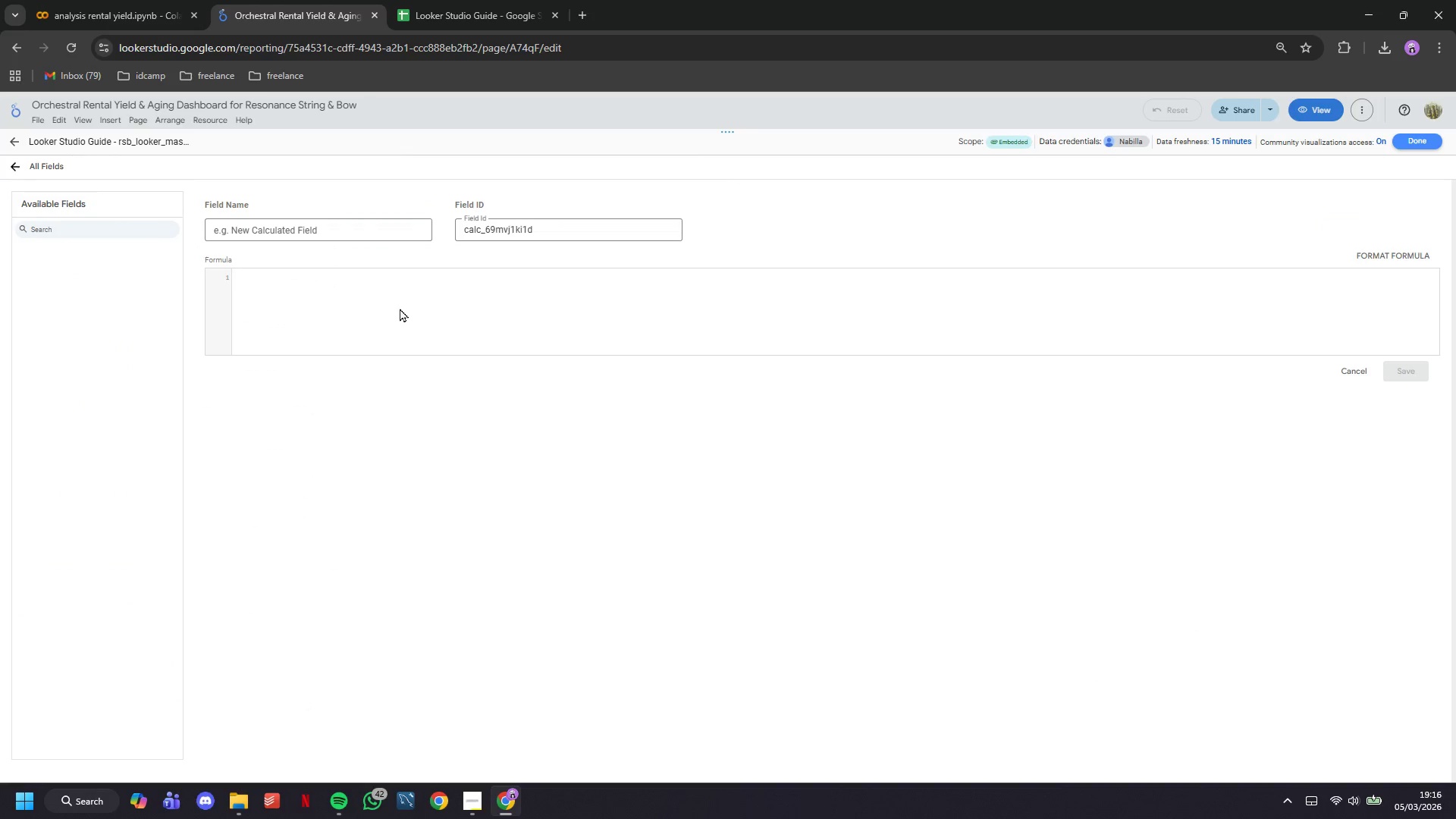 
left_click([380, 236])
 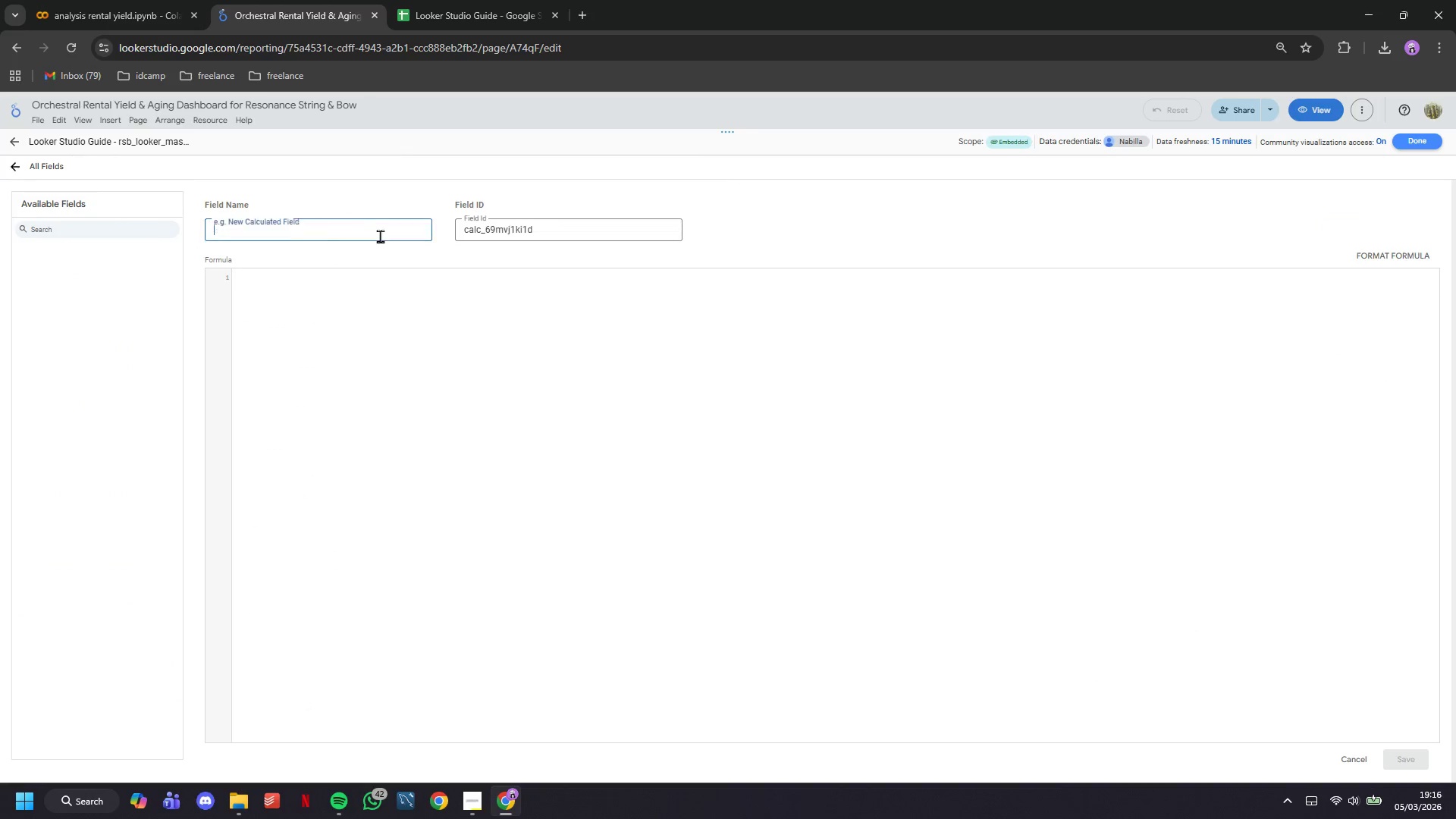 
type(Abg)
key(Backspace)
key(Backspace)
type(vf)
key(Backspace)
type(g Months to Ownership)
 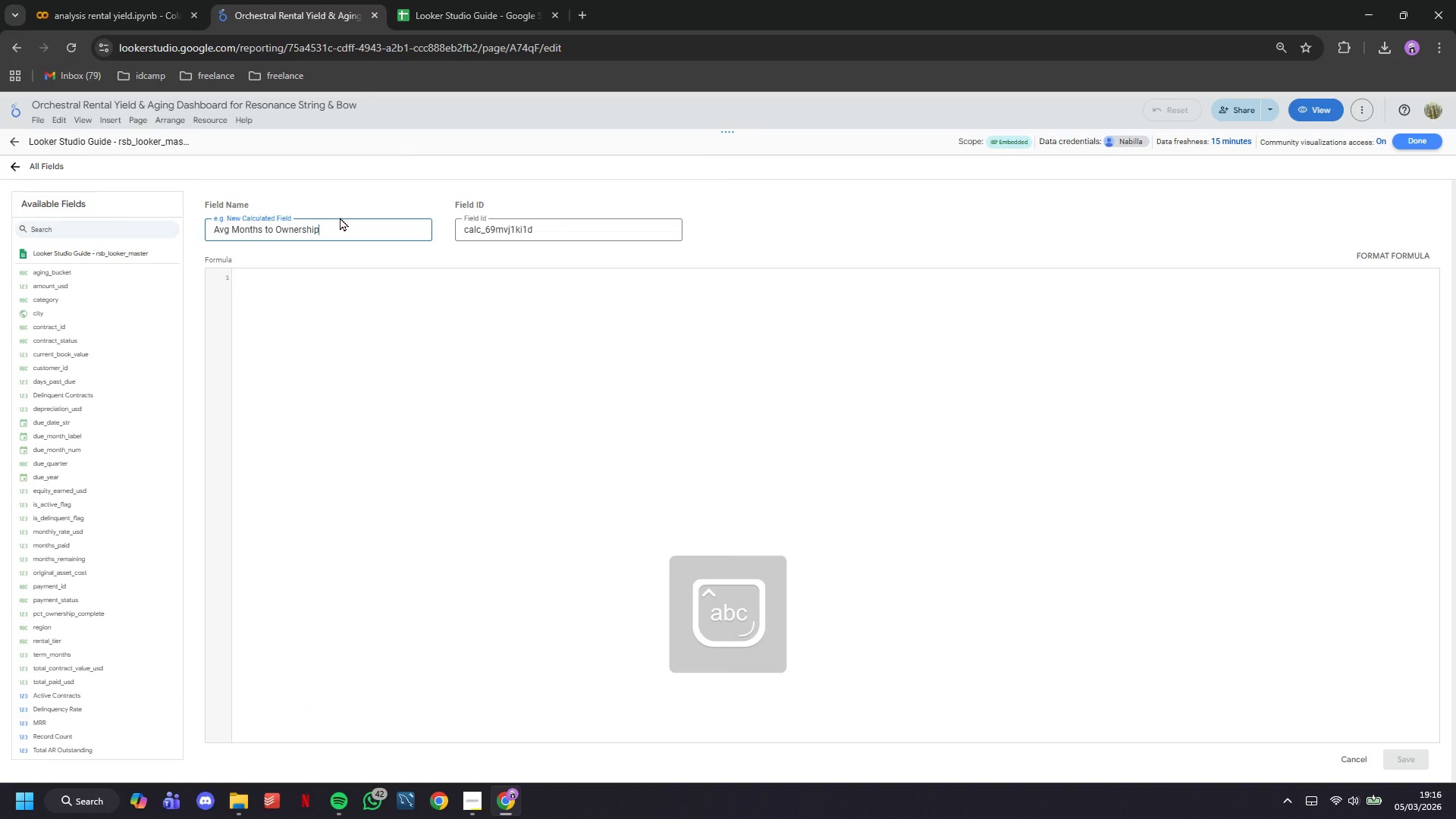 
key(Enter)
 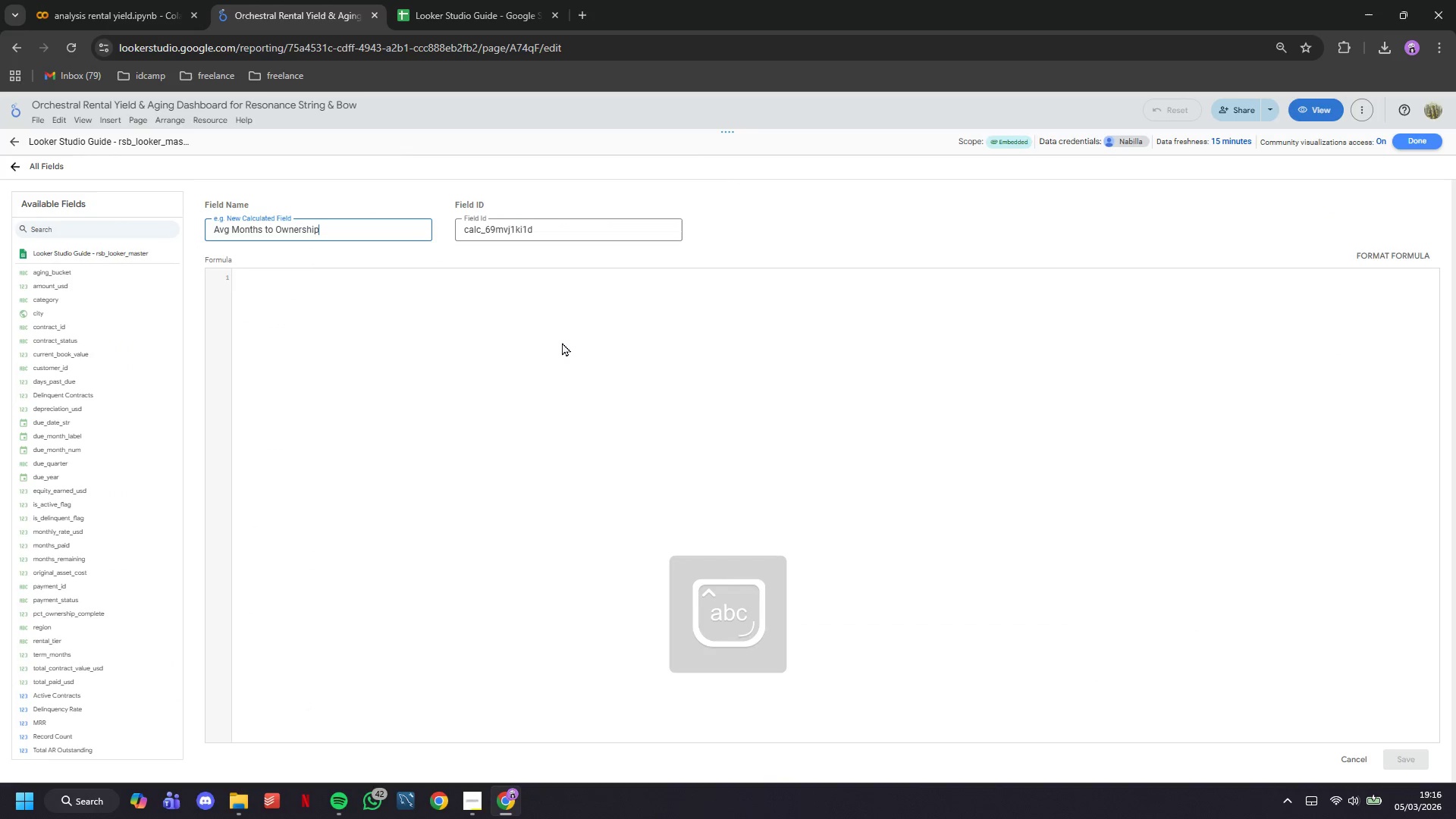 
type(AB)
key(Backspace)
type(VG(CASEH)
key(Backspace)
type( WHEN contract_status == )
key(Backspace)
key(Backspace)
type( "Active)
 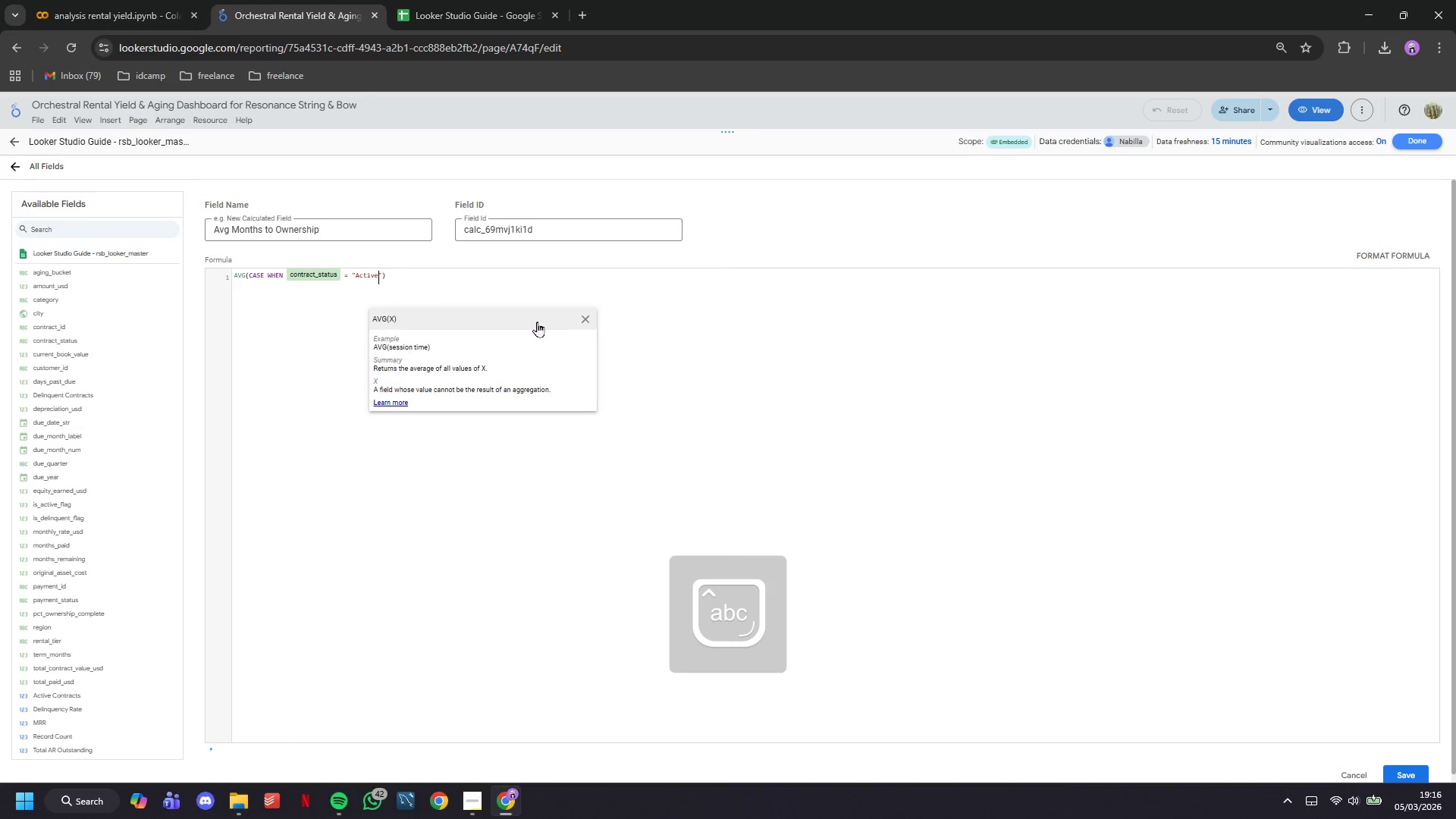 
key(ArrowRight)
 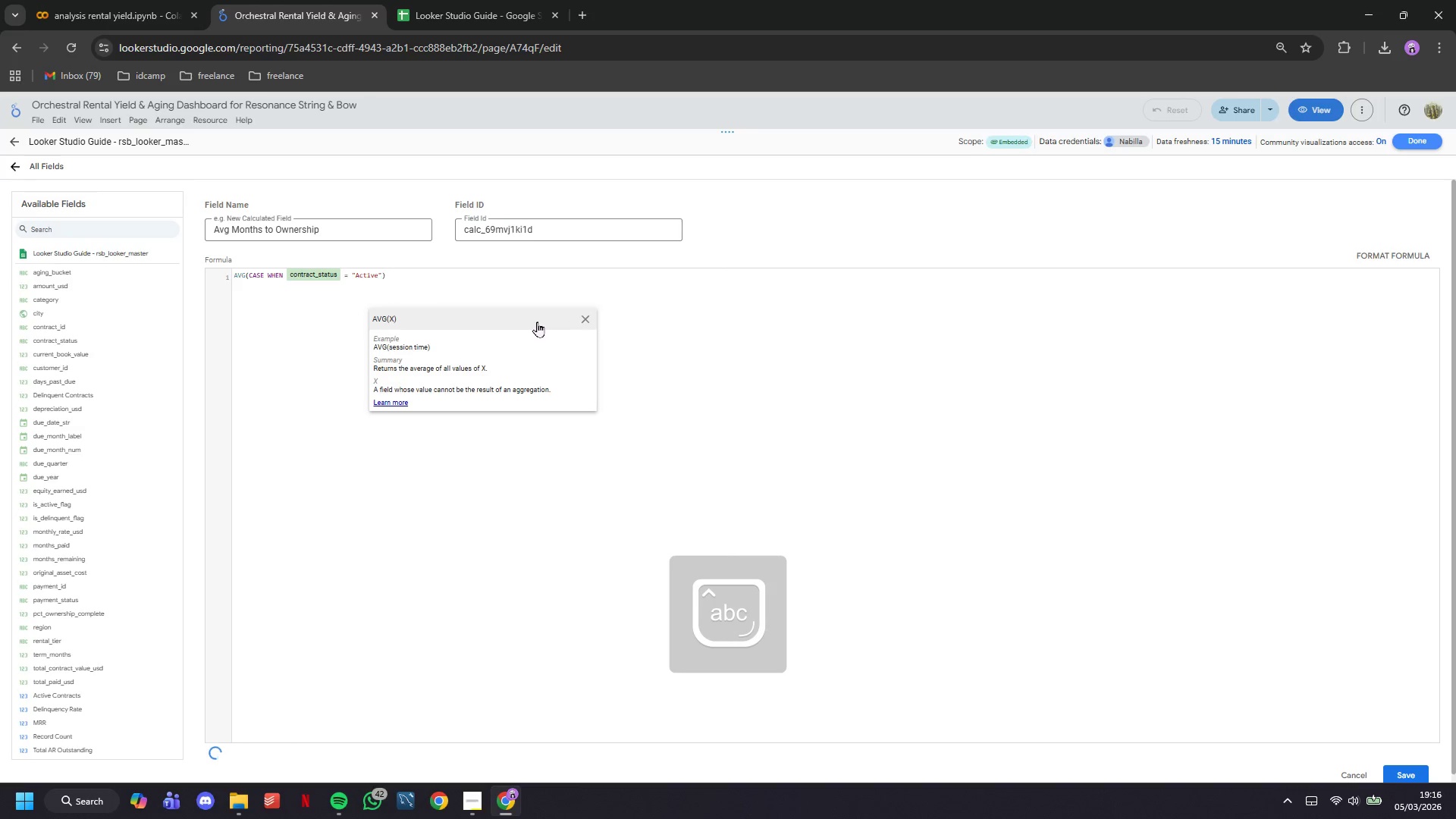 
type( THEN mon)
 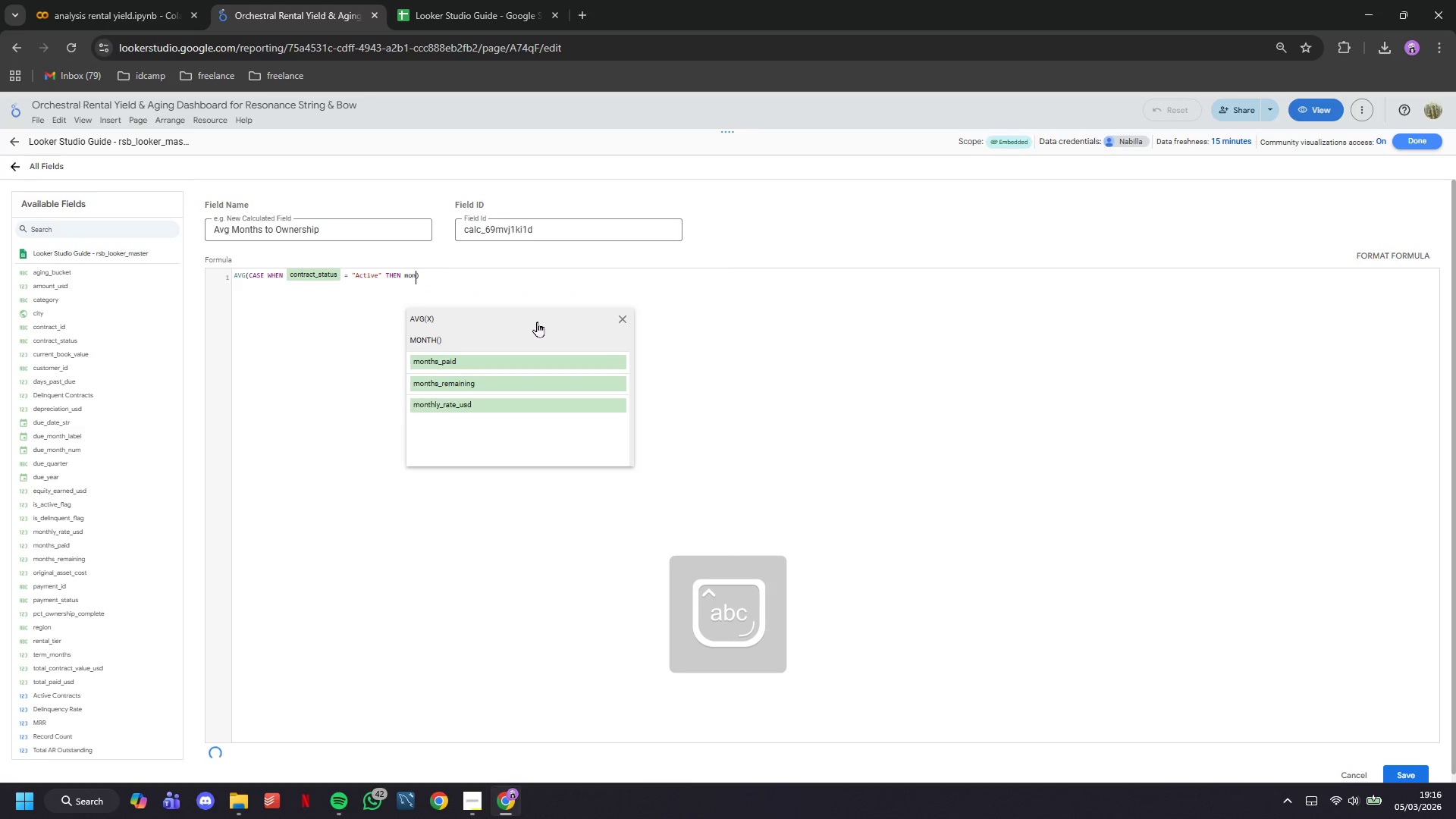 
key(ArrowDown)
 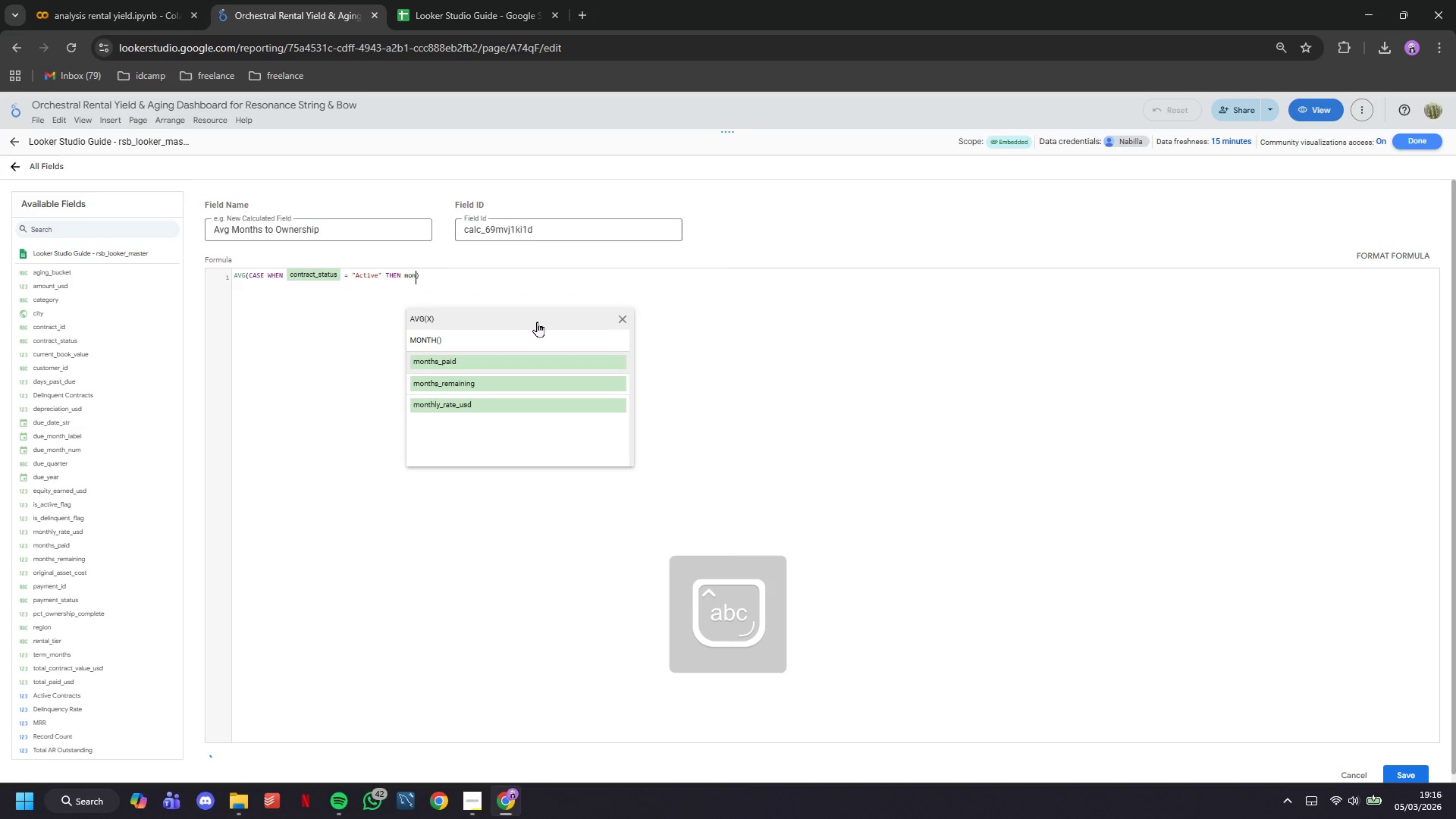 
key(ArrowDown)
 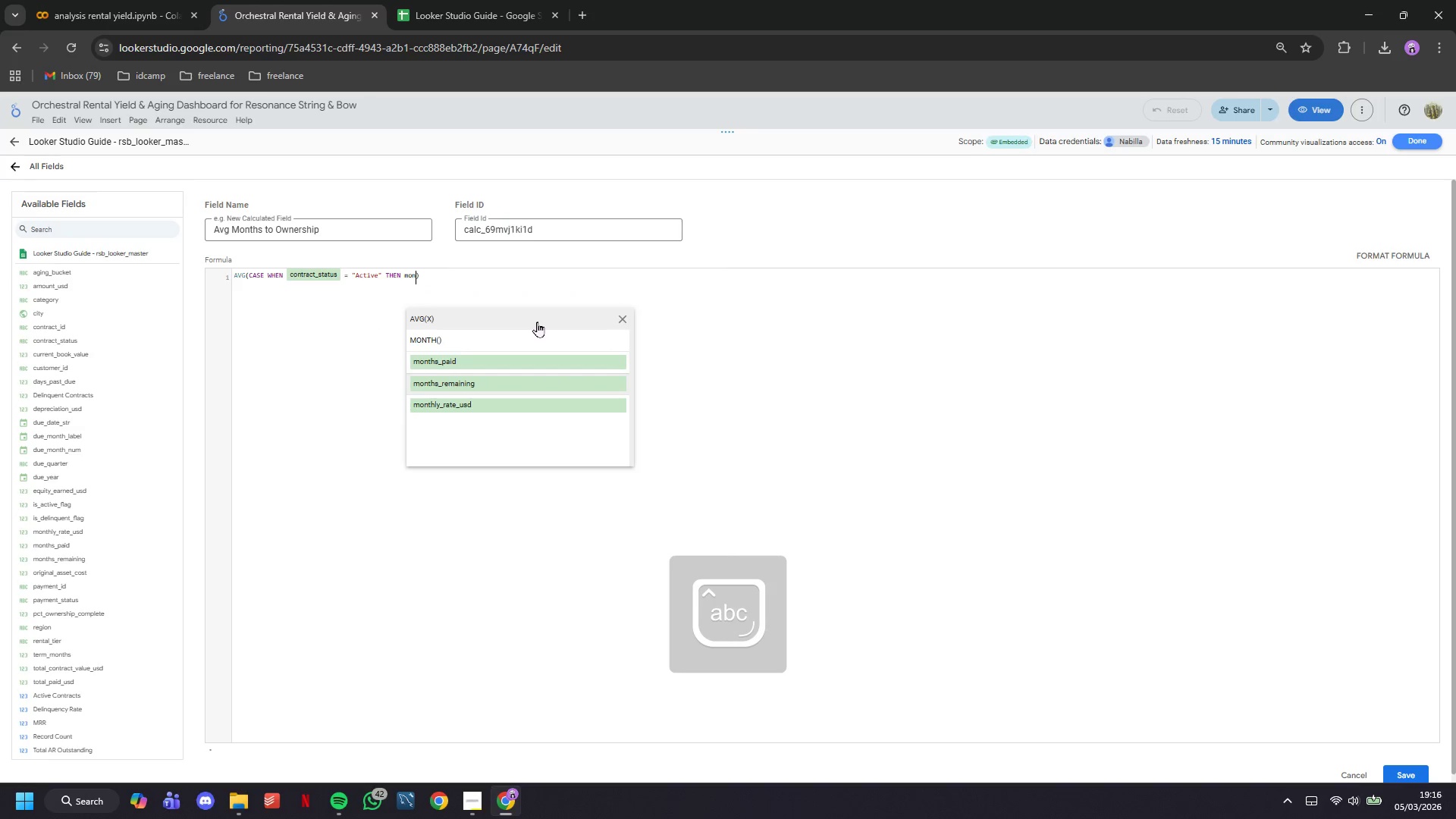 
key(Enter)
 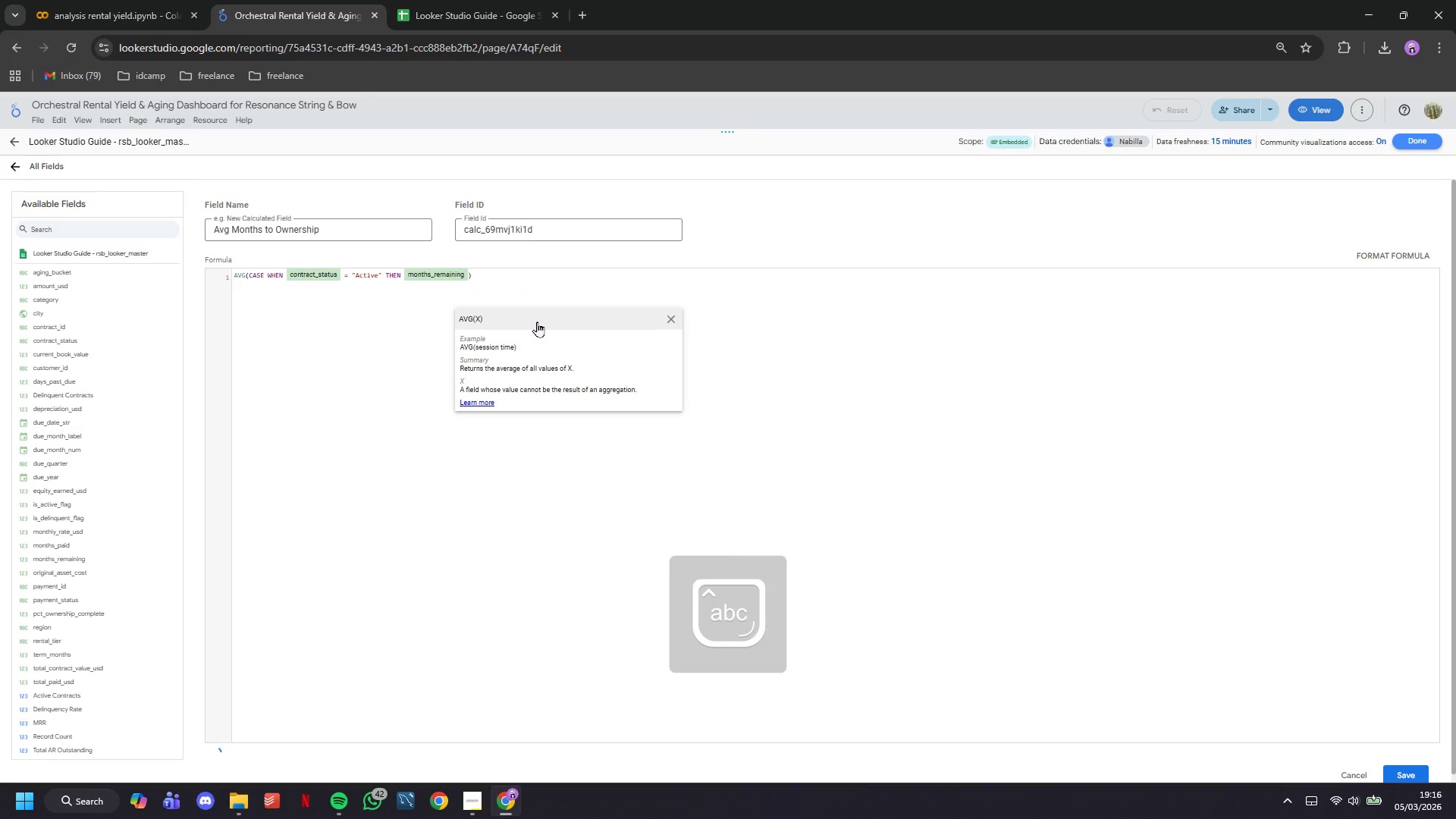 
type(ELSE NULL END)
 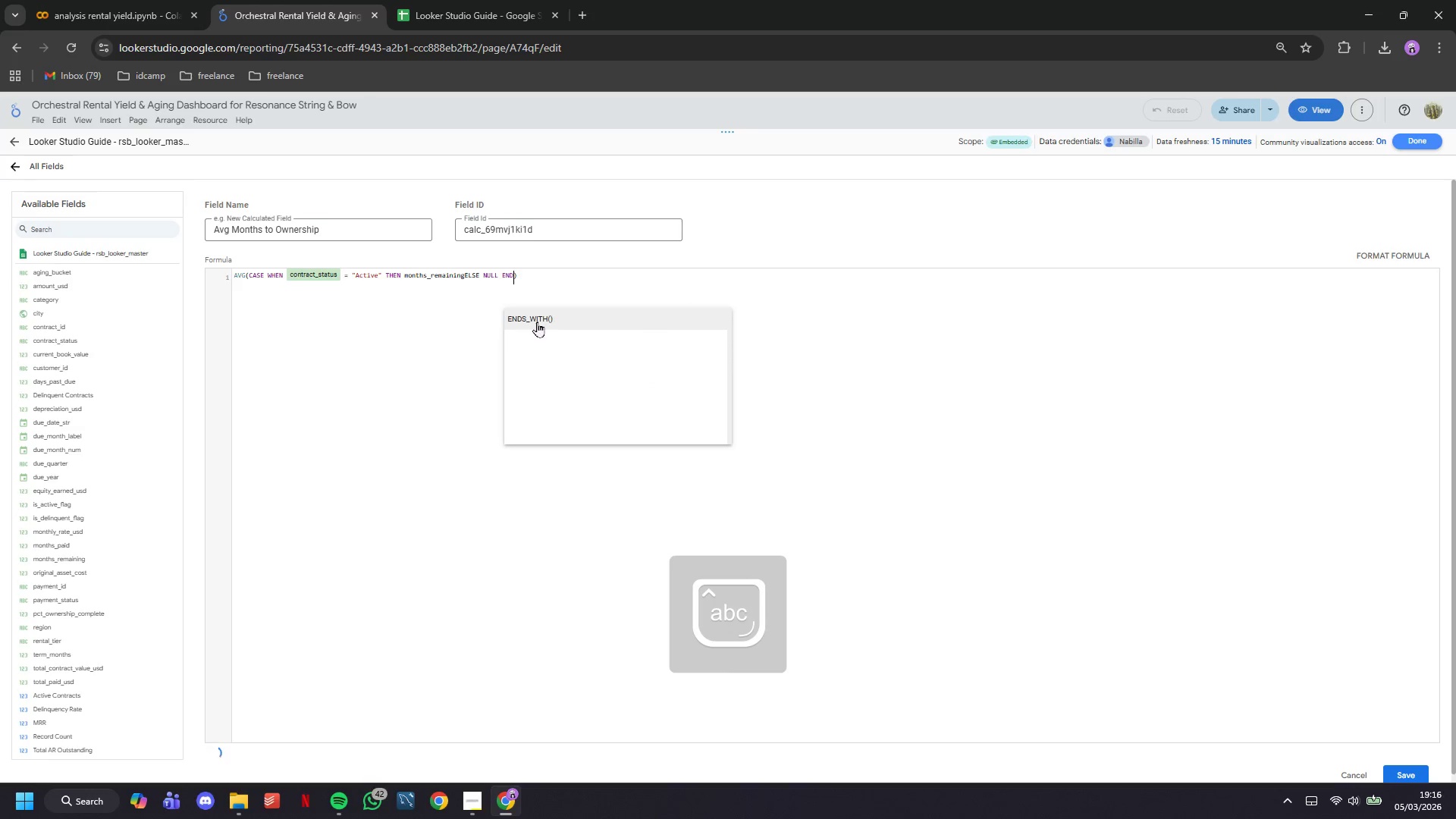 
key(ArrowRight)
 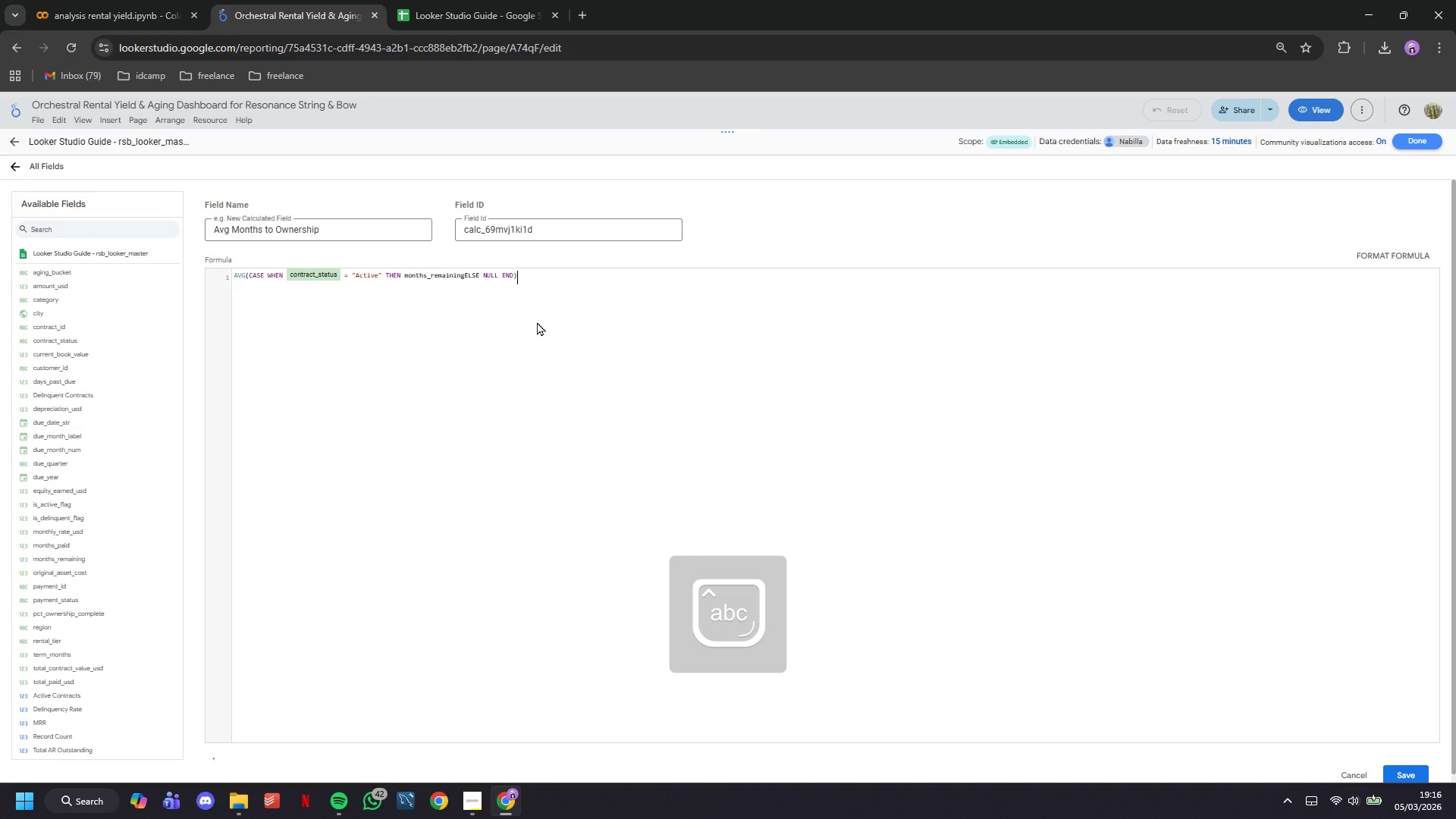 
key(Enter)
 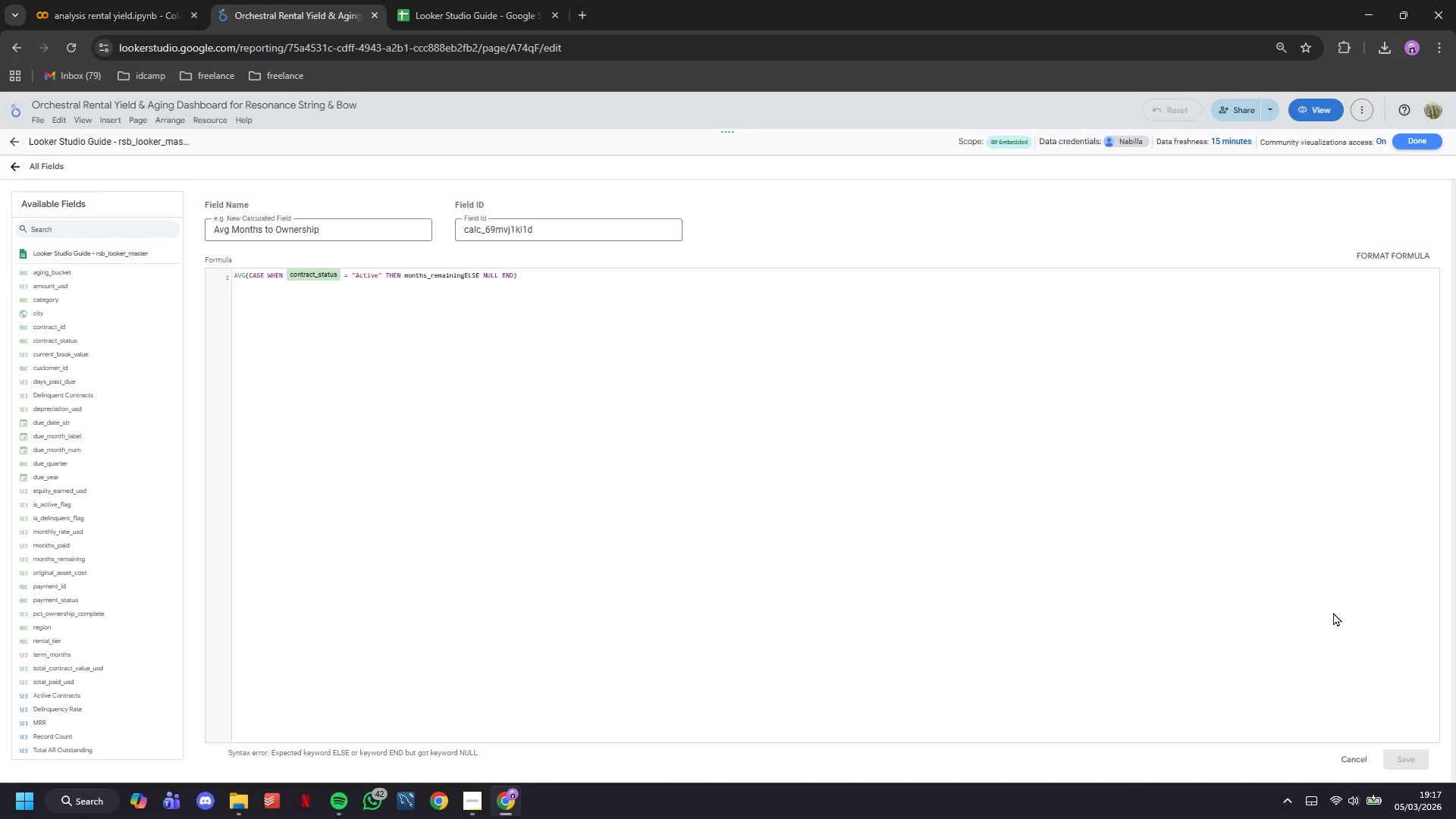 
wait(26.88)
 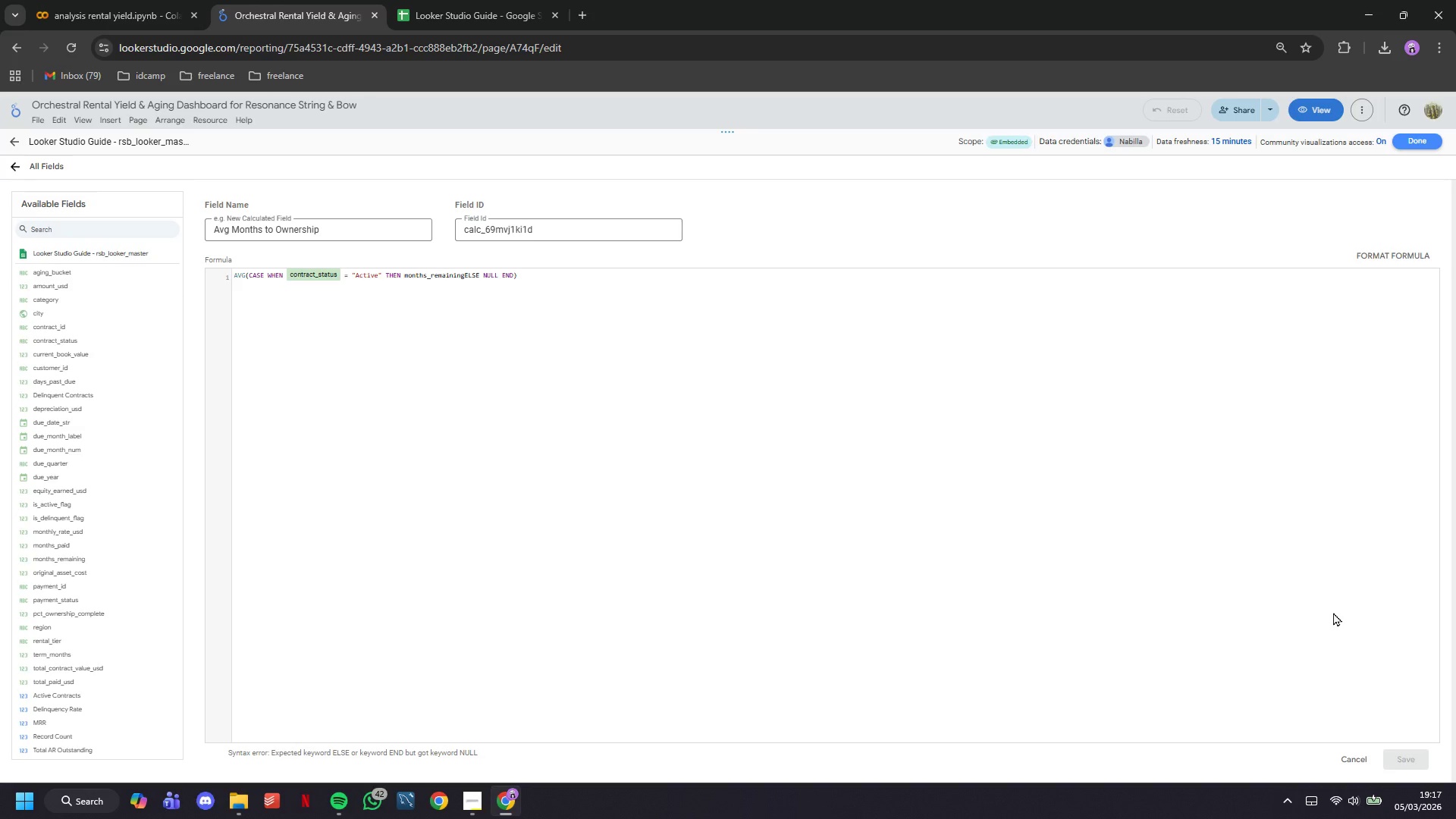 
key(ArrowLeft)
 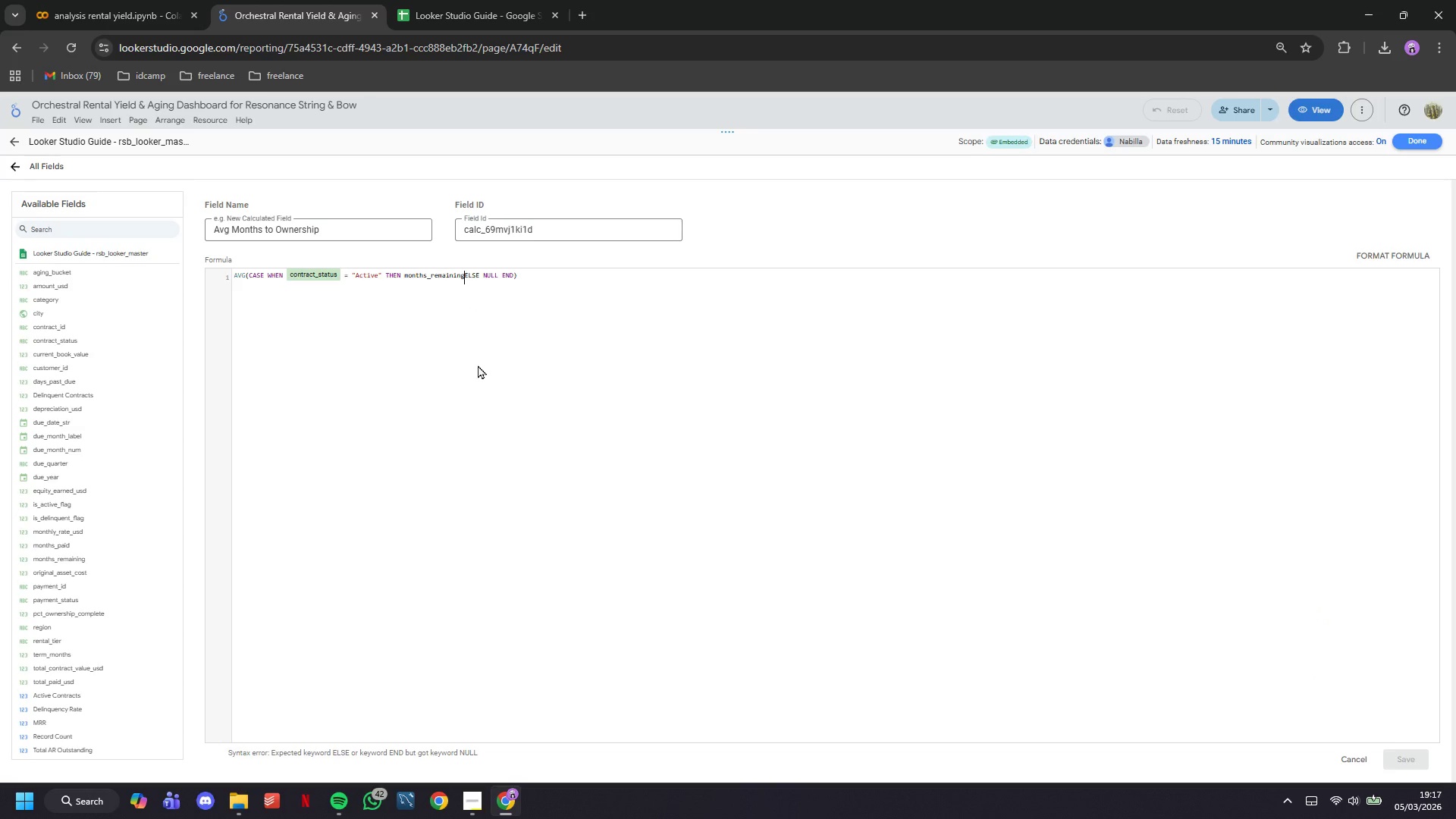 
key(Space)
 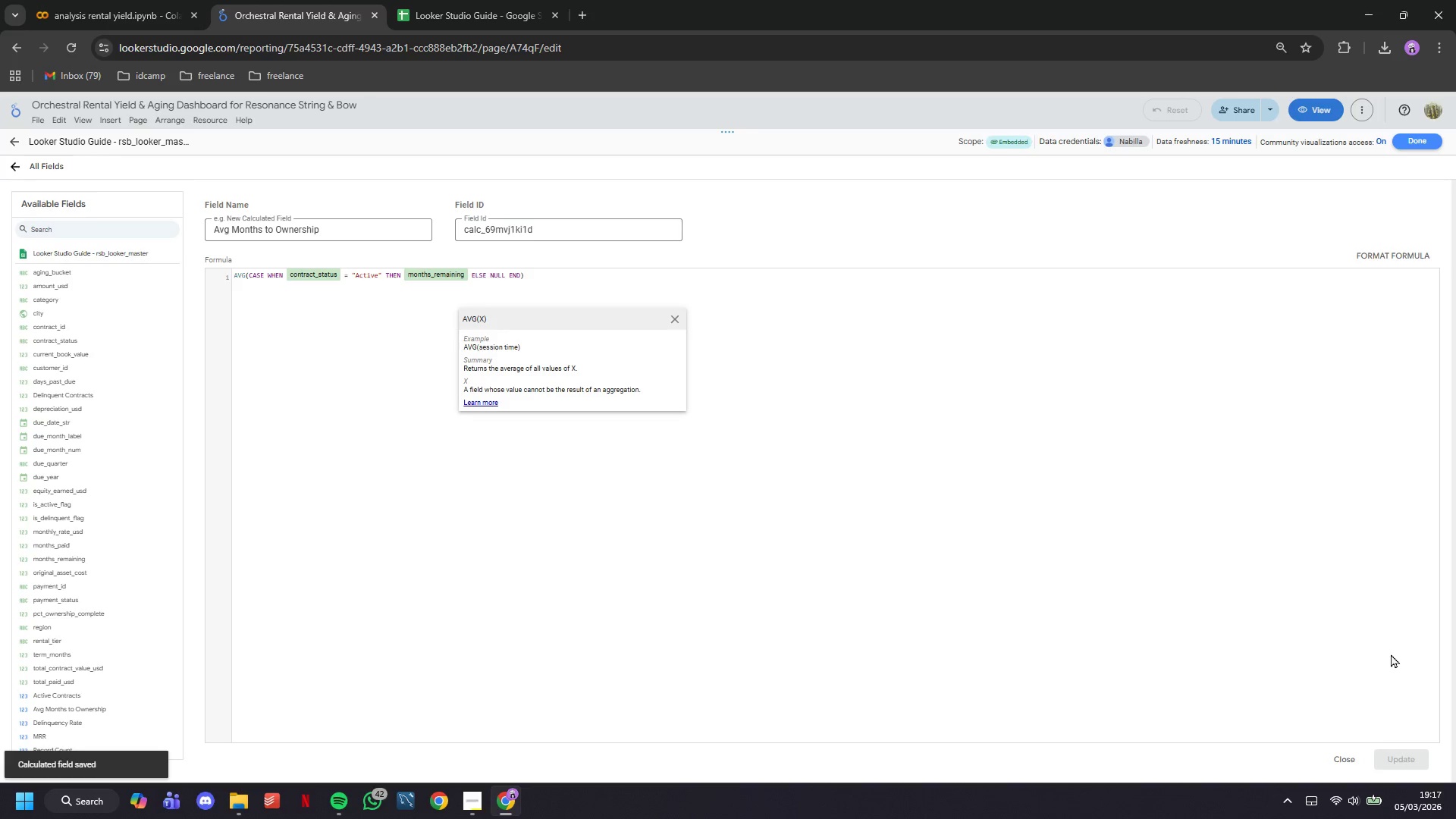 
wait(11.56)
 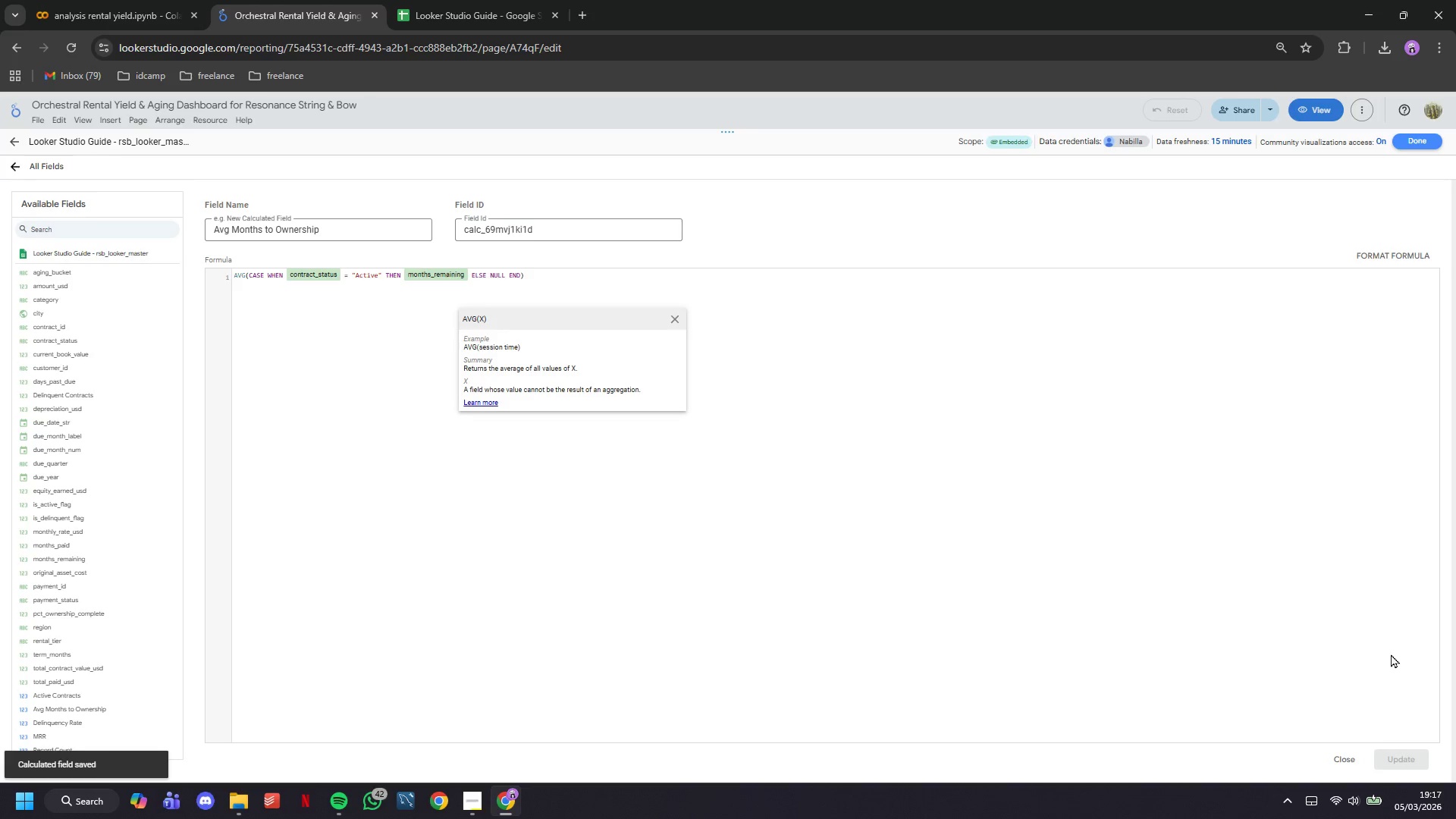 
left_click([1348, 760])
 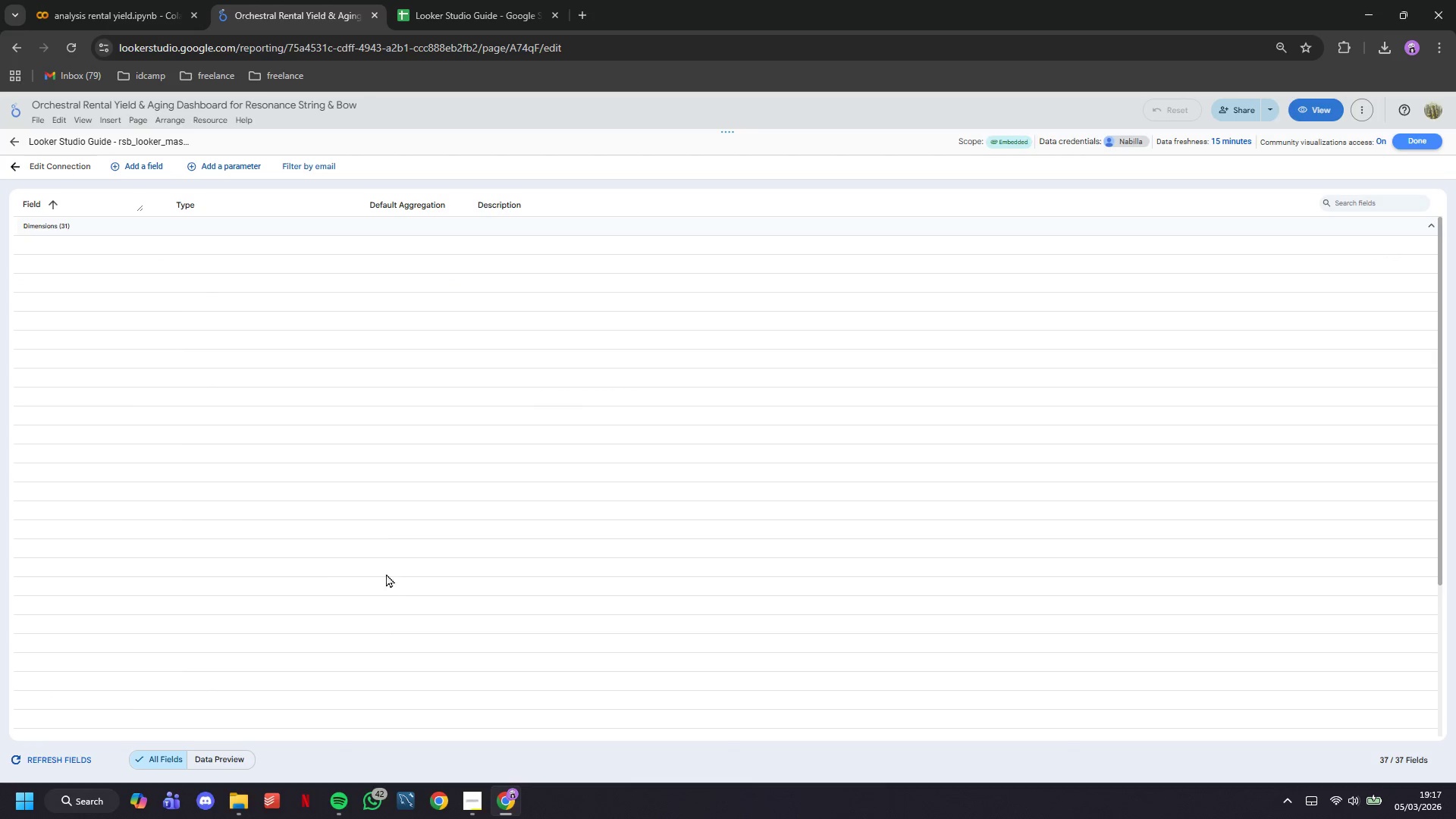 
scroll: coordinate [428, 575], scroll_direction: down, amount: 10.0
 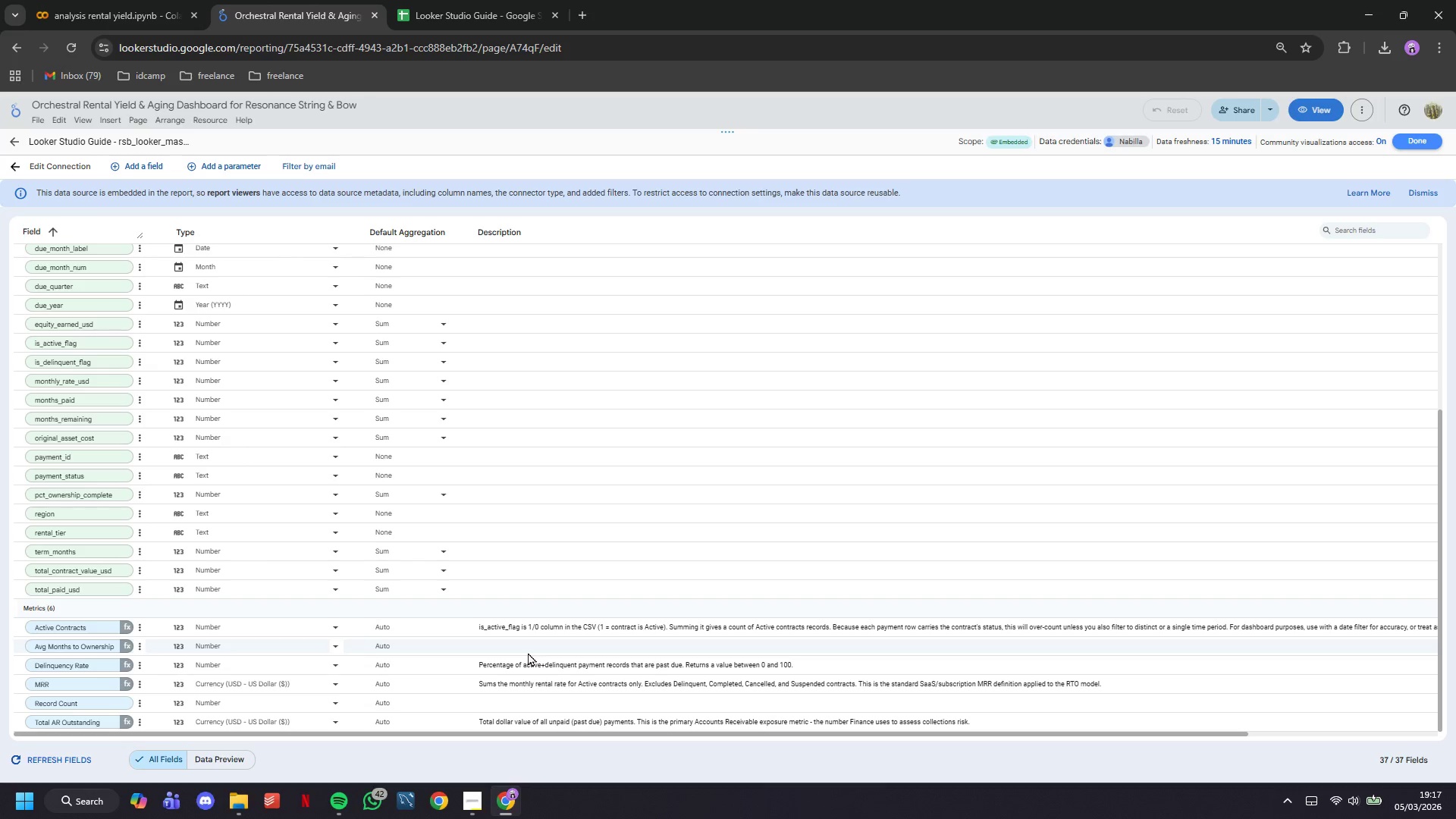 
double_click([516, 648])
 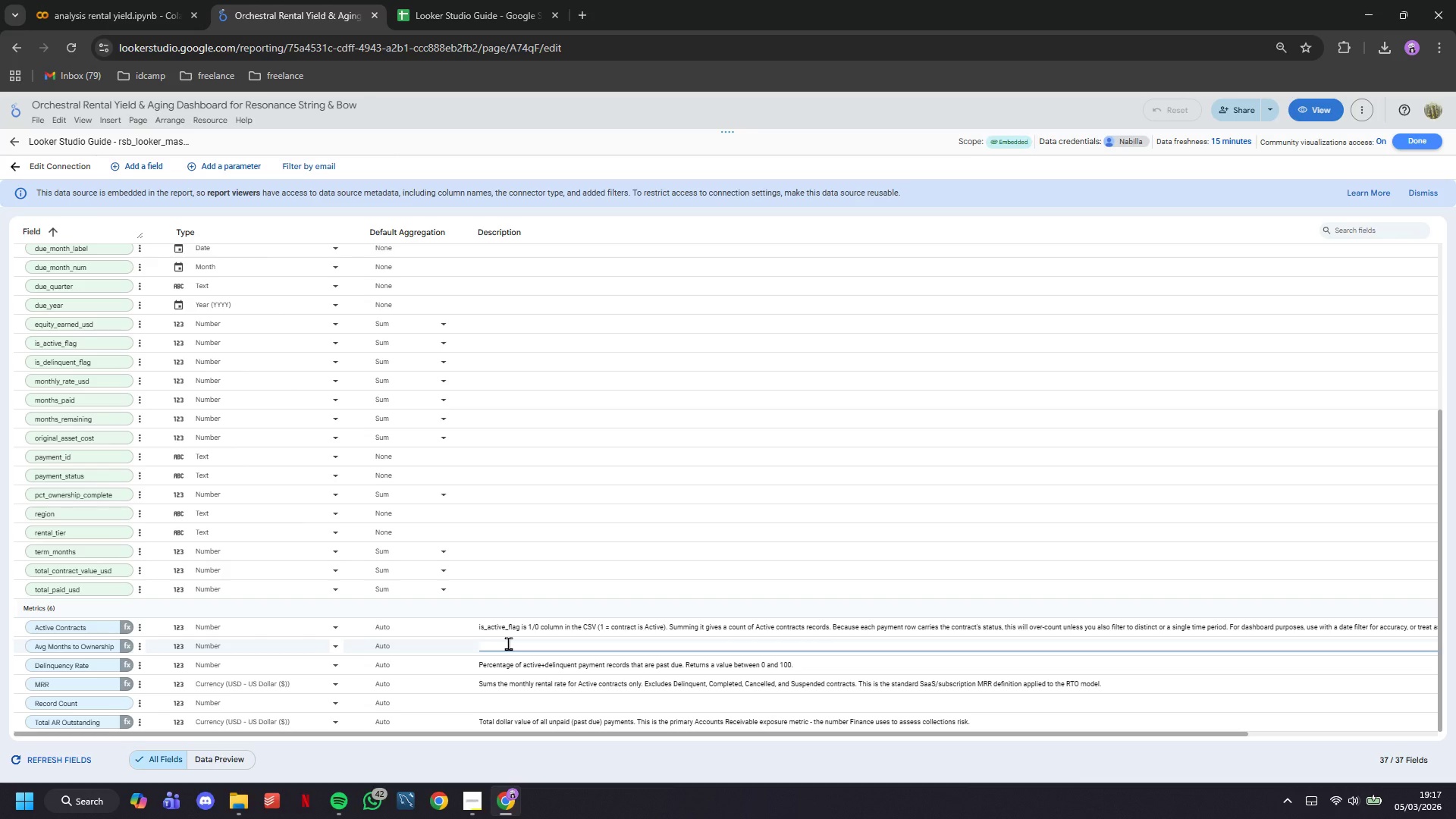 
type(Average number of monthly payments remaining beg)
key(Backspace)
type(fore active renters complete ownership. The ELSE NULL exclusion ensures Completed and Canceled)
key(Backspace)
key(Backspace)
type(led contracts don't pull the everage)
key(Backspace)
key(Backspace)
key(Backspace)
key(Backspace)
key(Backspace)
key(Backspace)
type(a)
key(Backspace)
key(Backspace)
type(average down - we only care about contracts still om progress.\)
key(Backspace)
 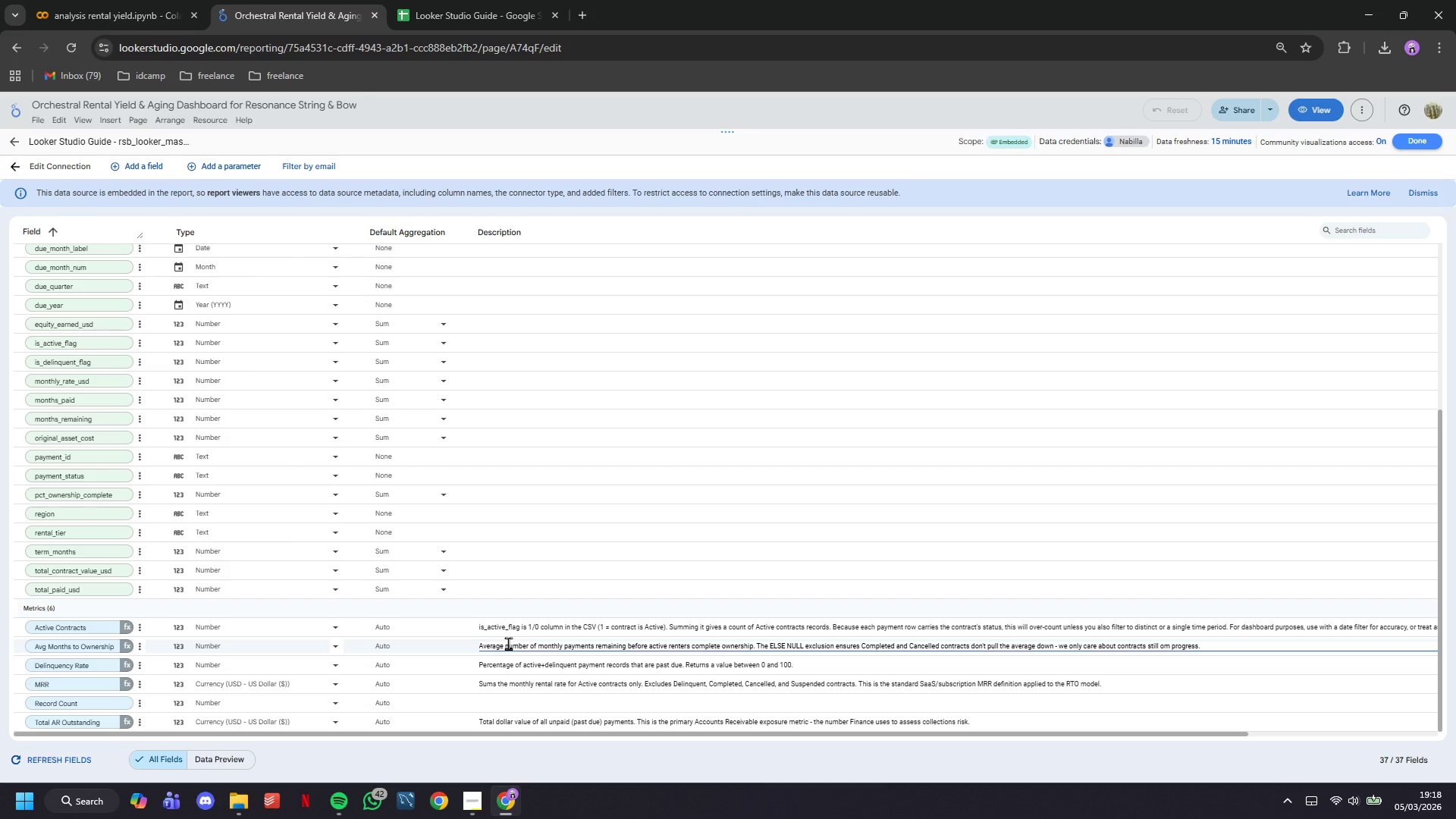 
key(Enter)
 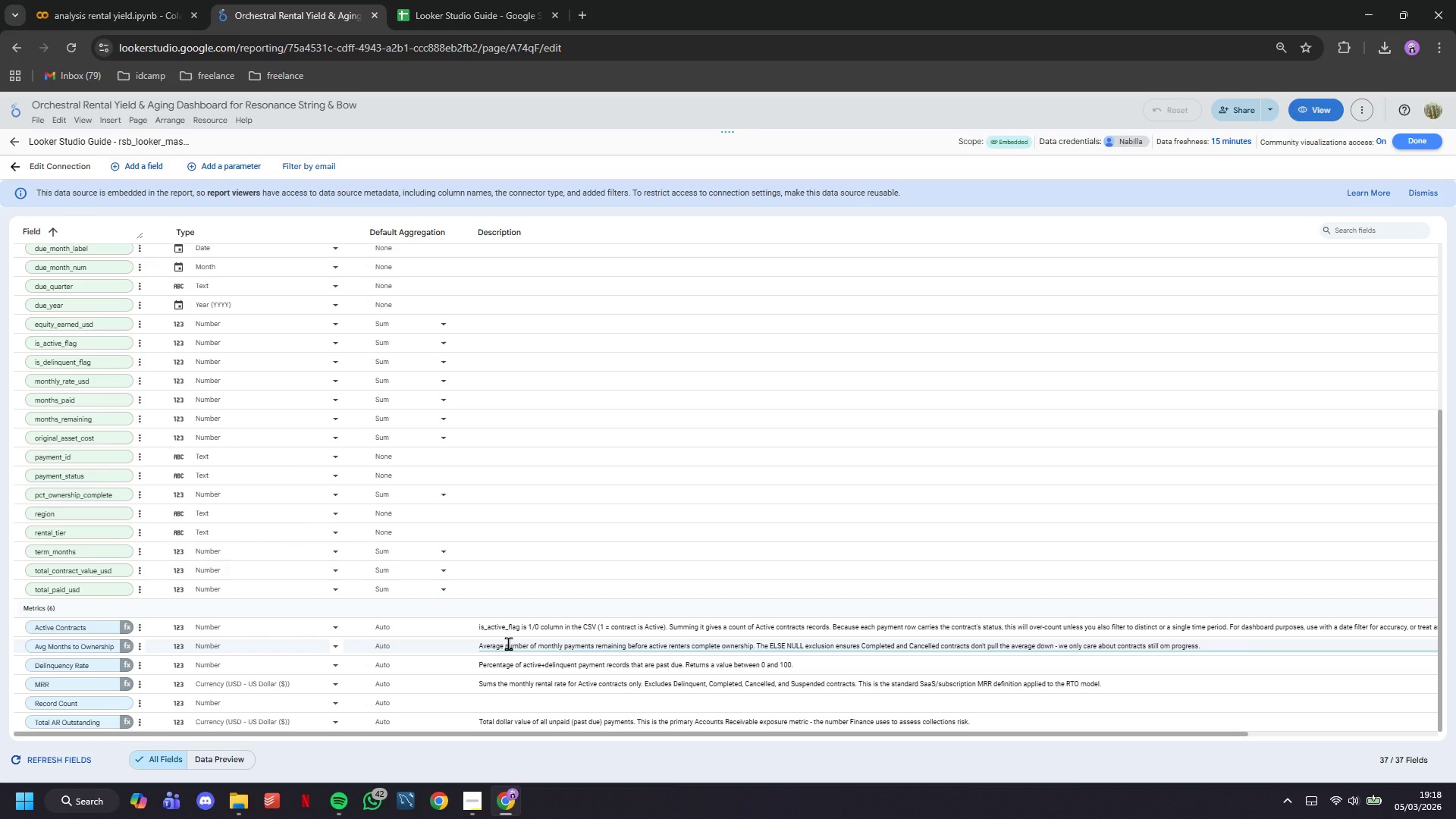 
wait(6.77)
 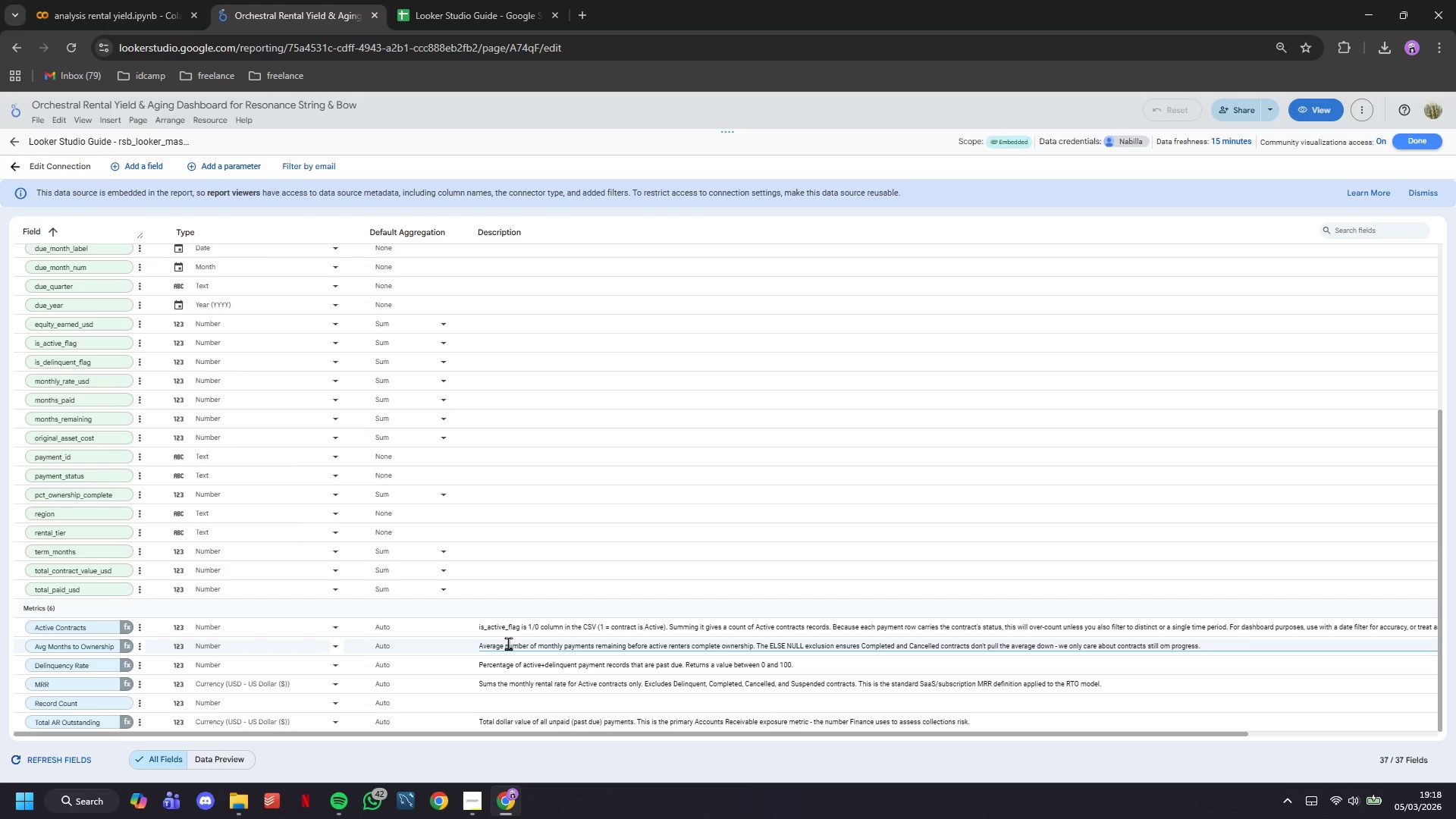 
left_click([151, 165])
 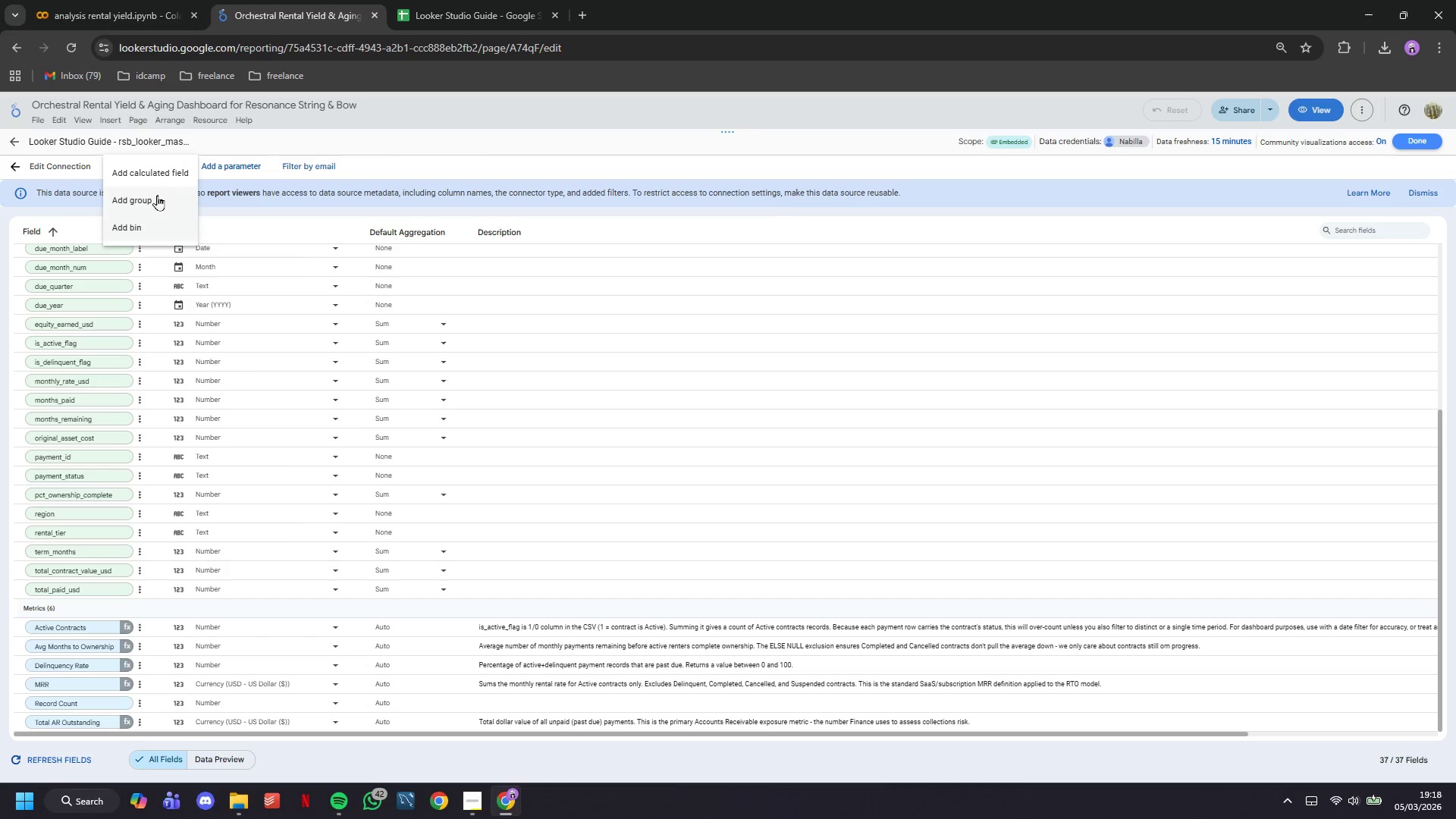 
left_click([136, 165])
 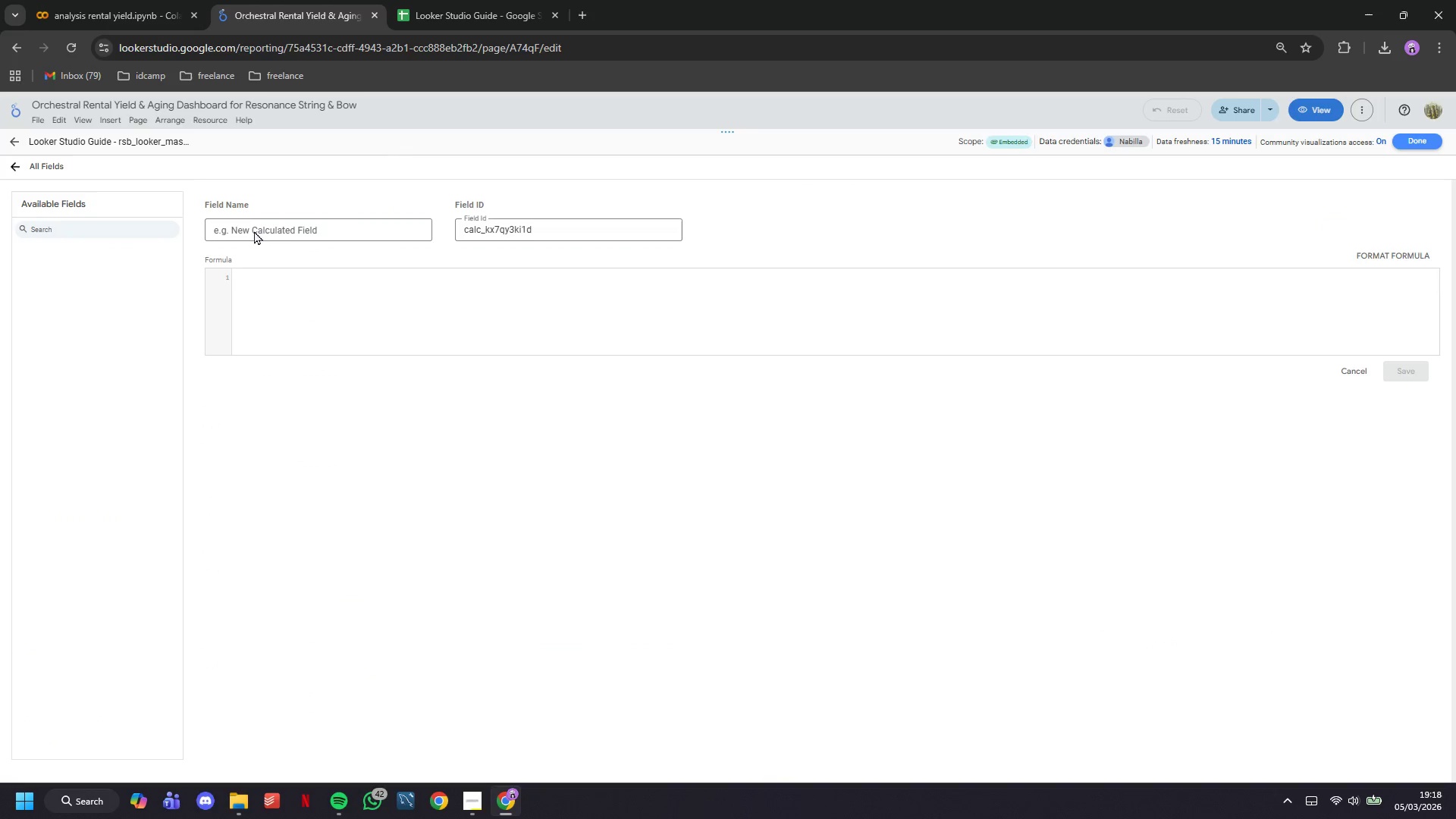 
left_click([256, 231])
 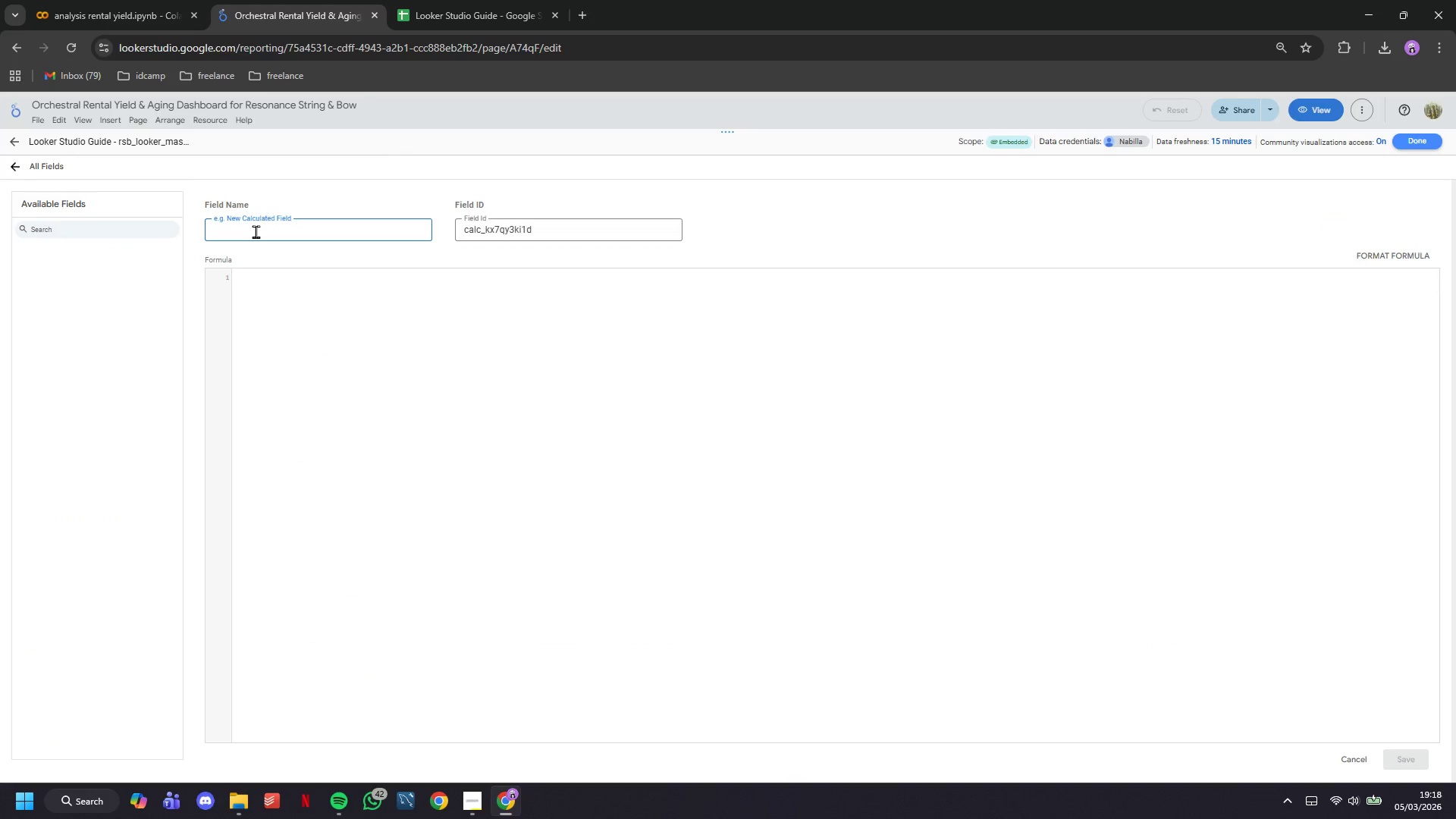 
type(Fleet Value in The Wo)
key(Backspace)
type(ild)
 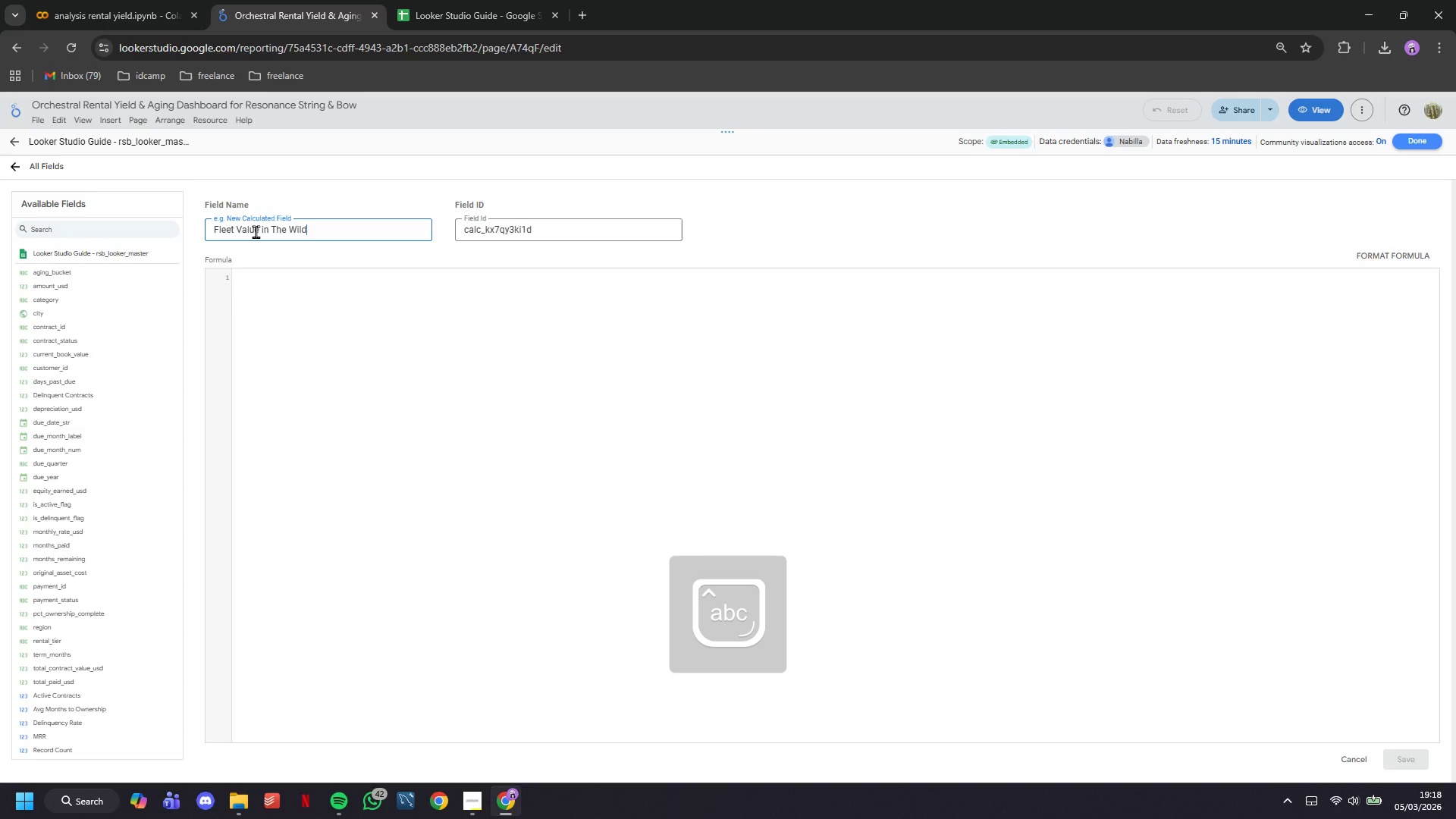 
key(Enter)
 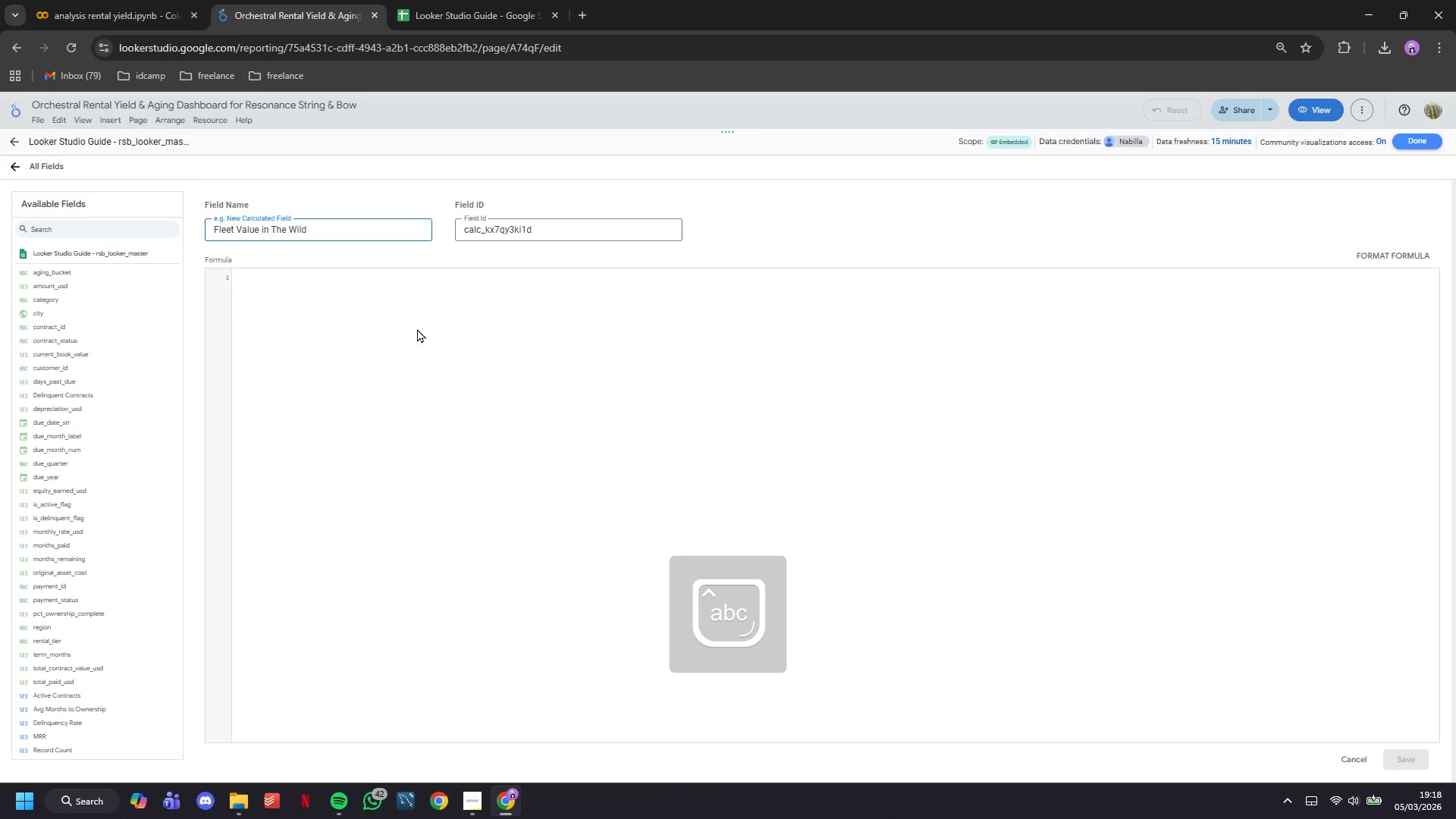 
left_click([428, 354])
 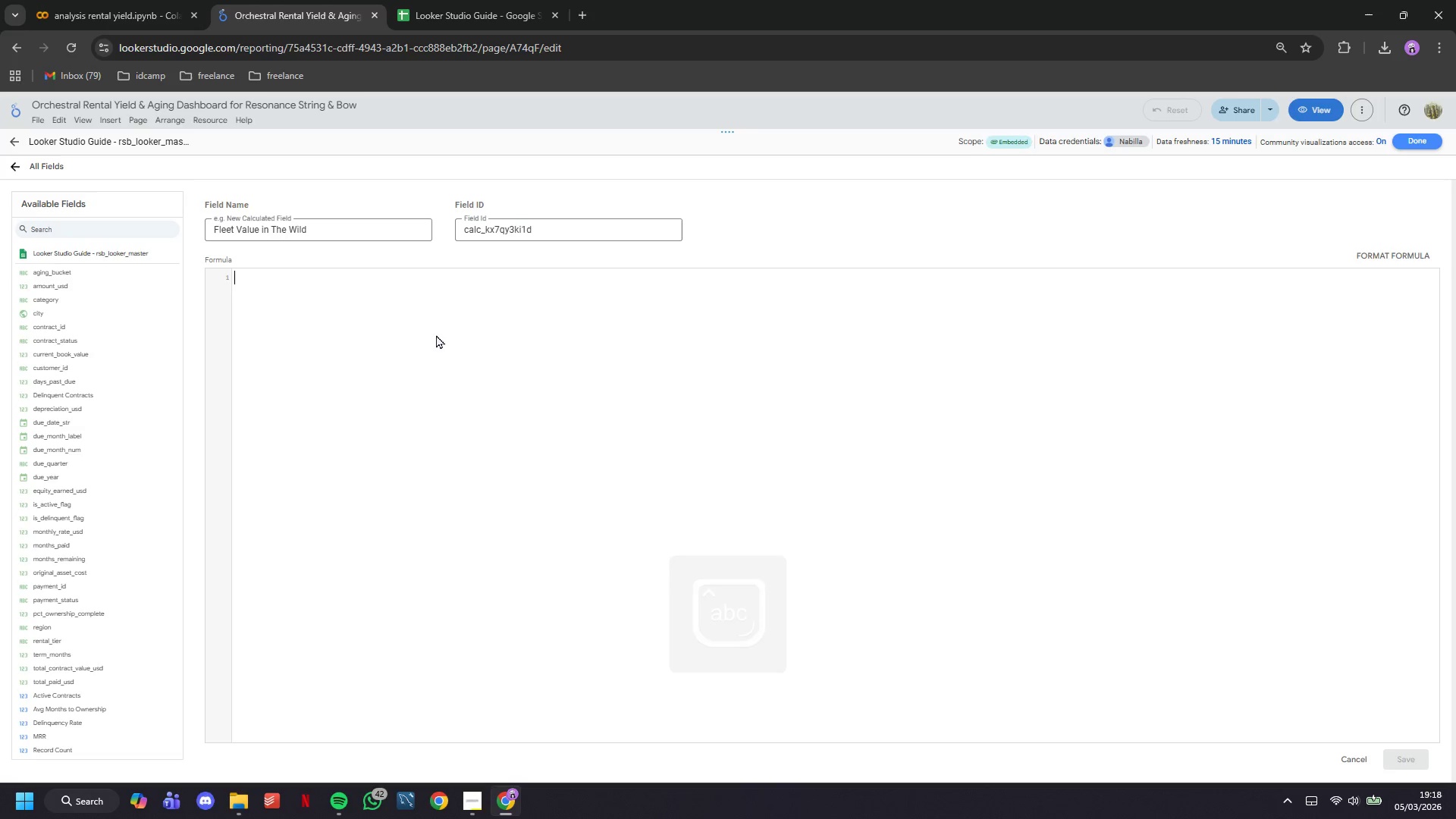 
type(SUM(curren)
 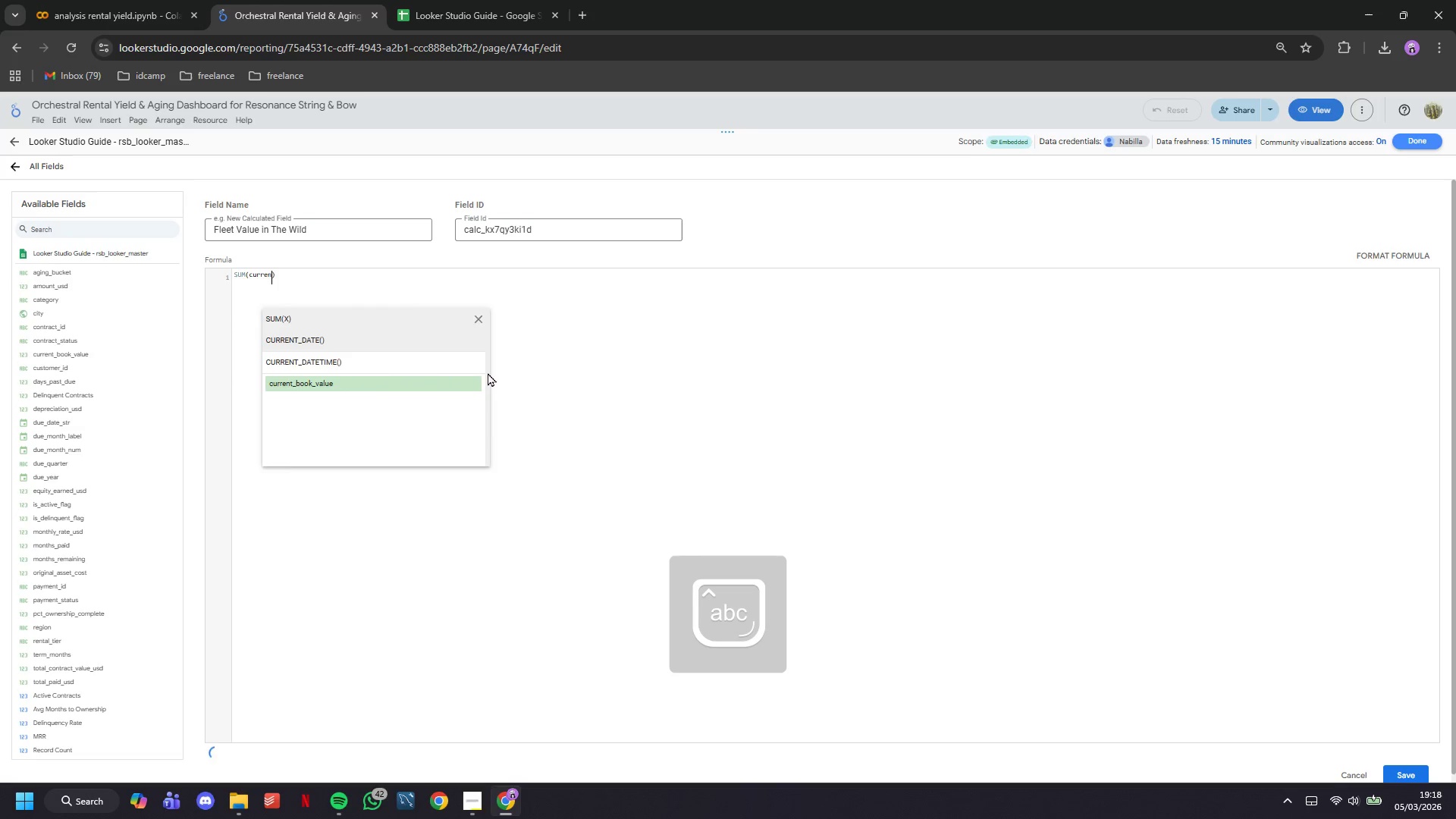 
key(Enter)
 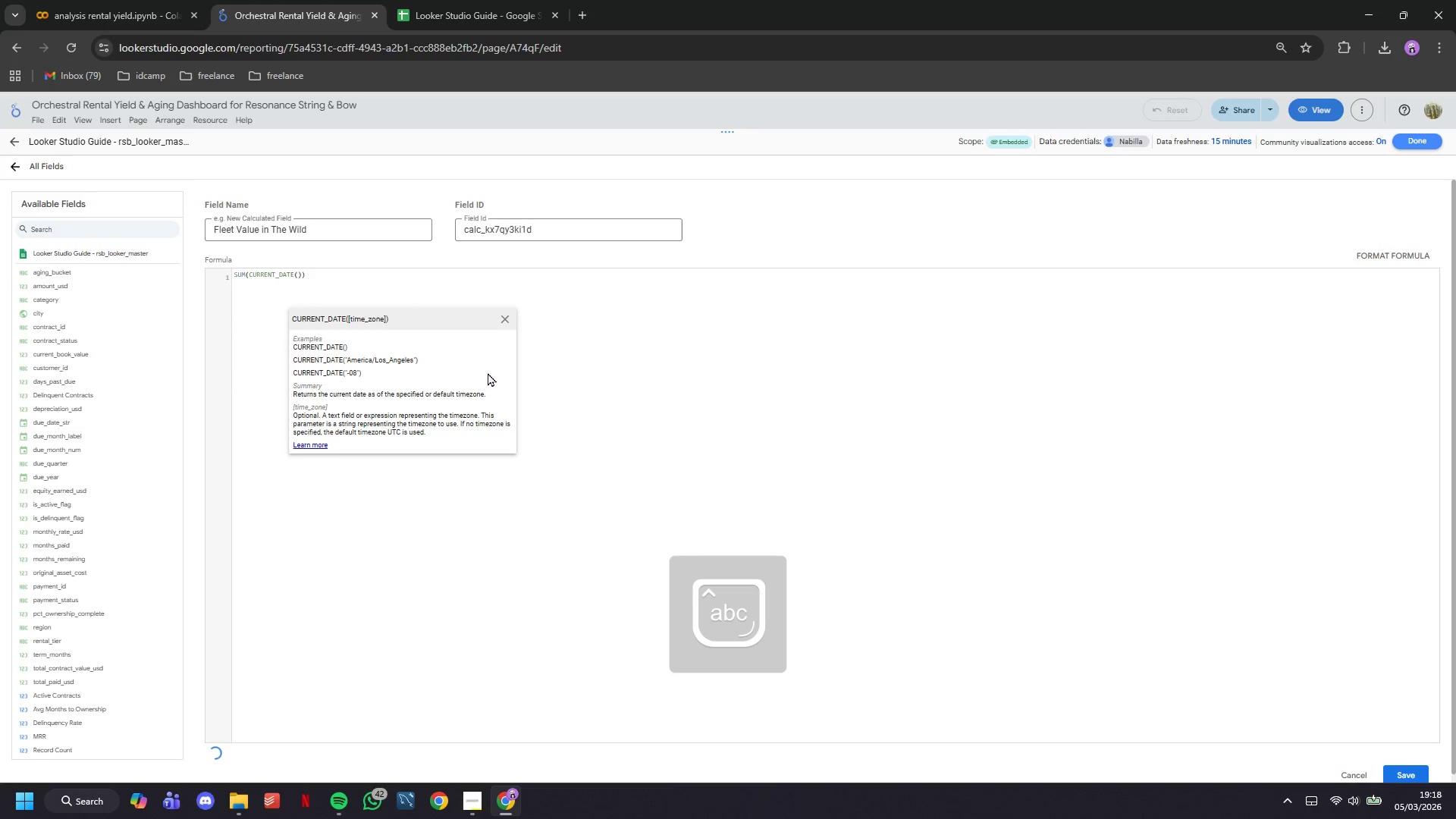 
key(Control+ControlLeft)
 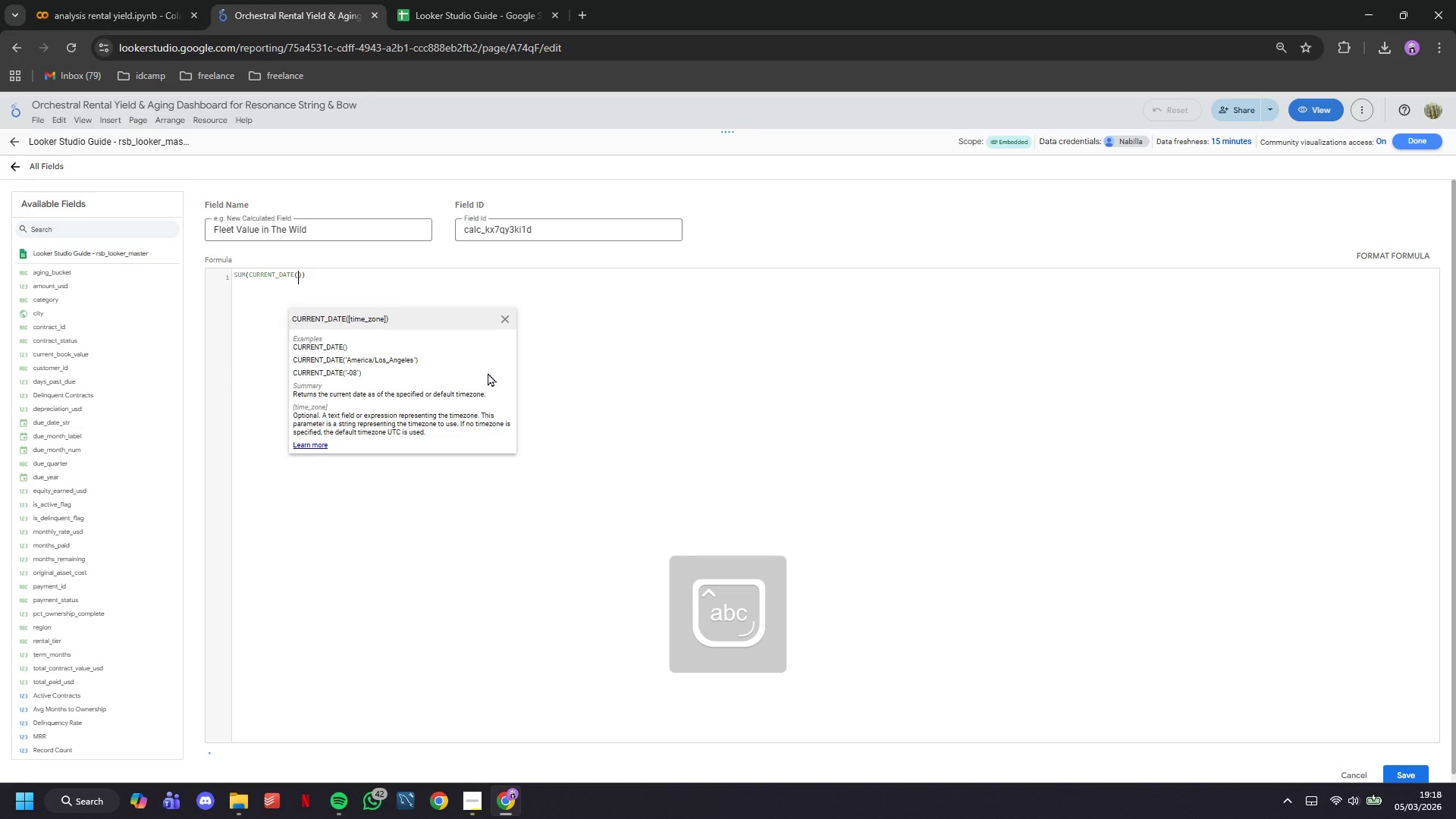 
key(Control+Z)
 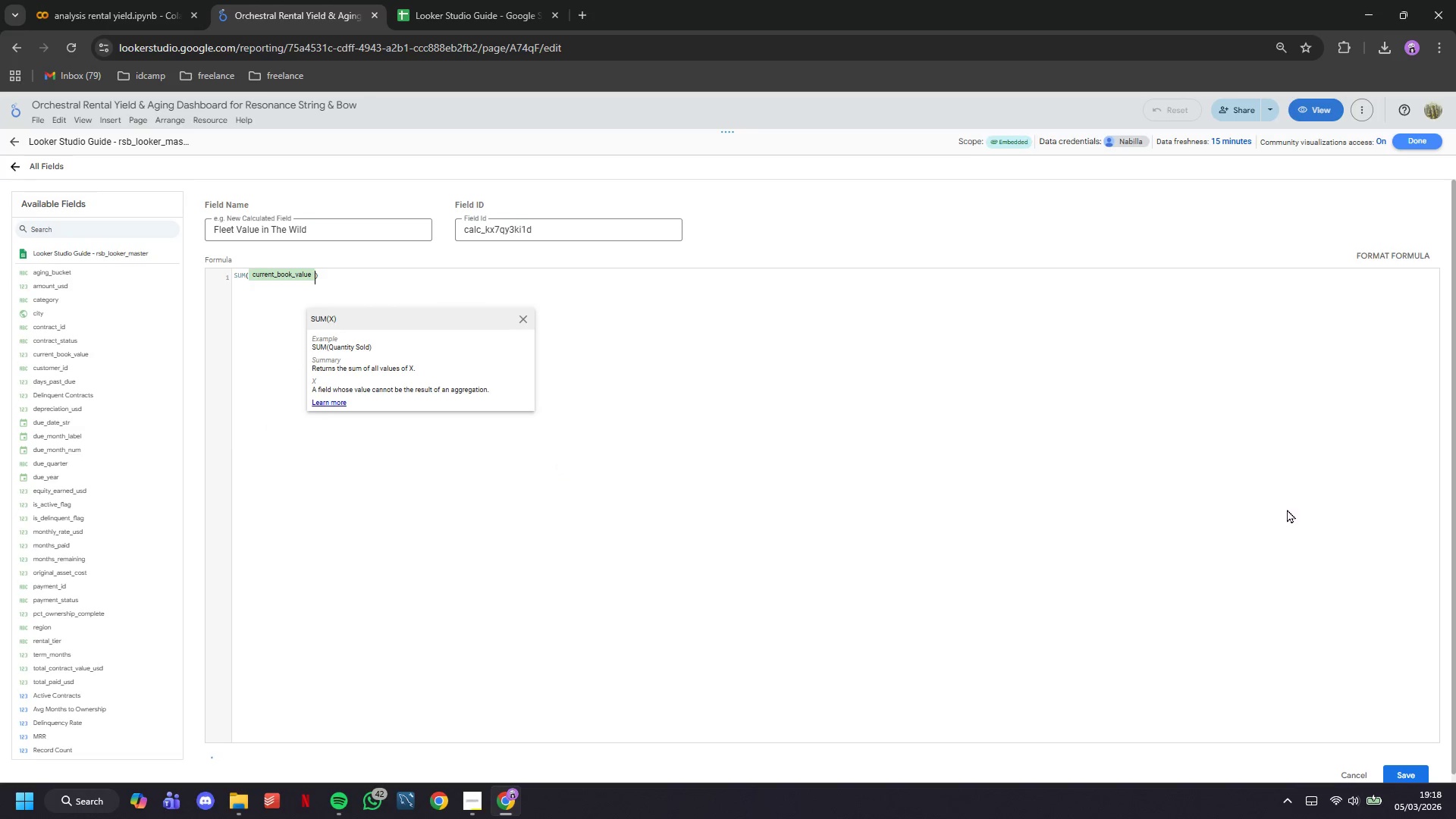 
wait(5.31)
 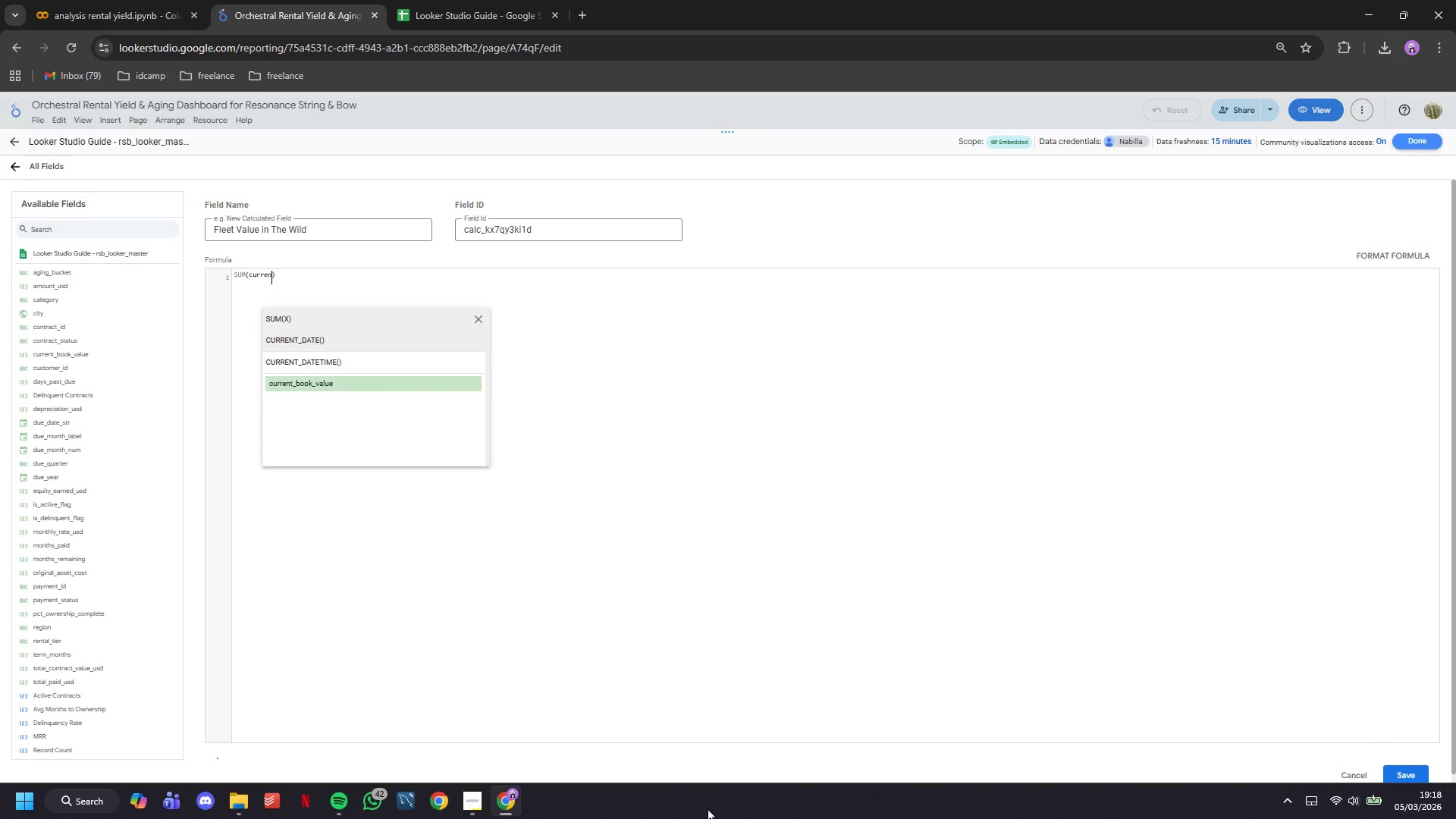 
left_click([1409, 767])
 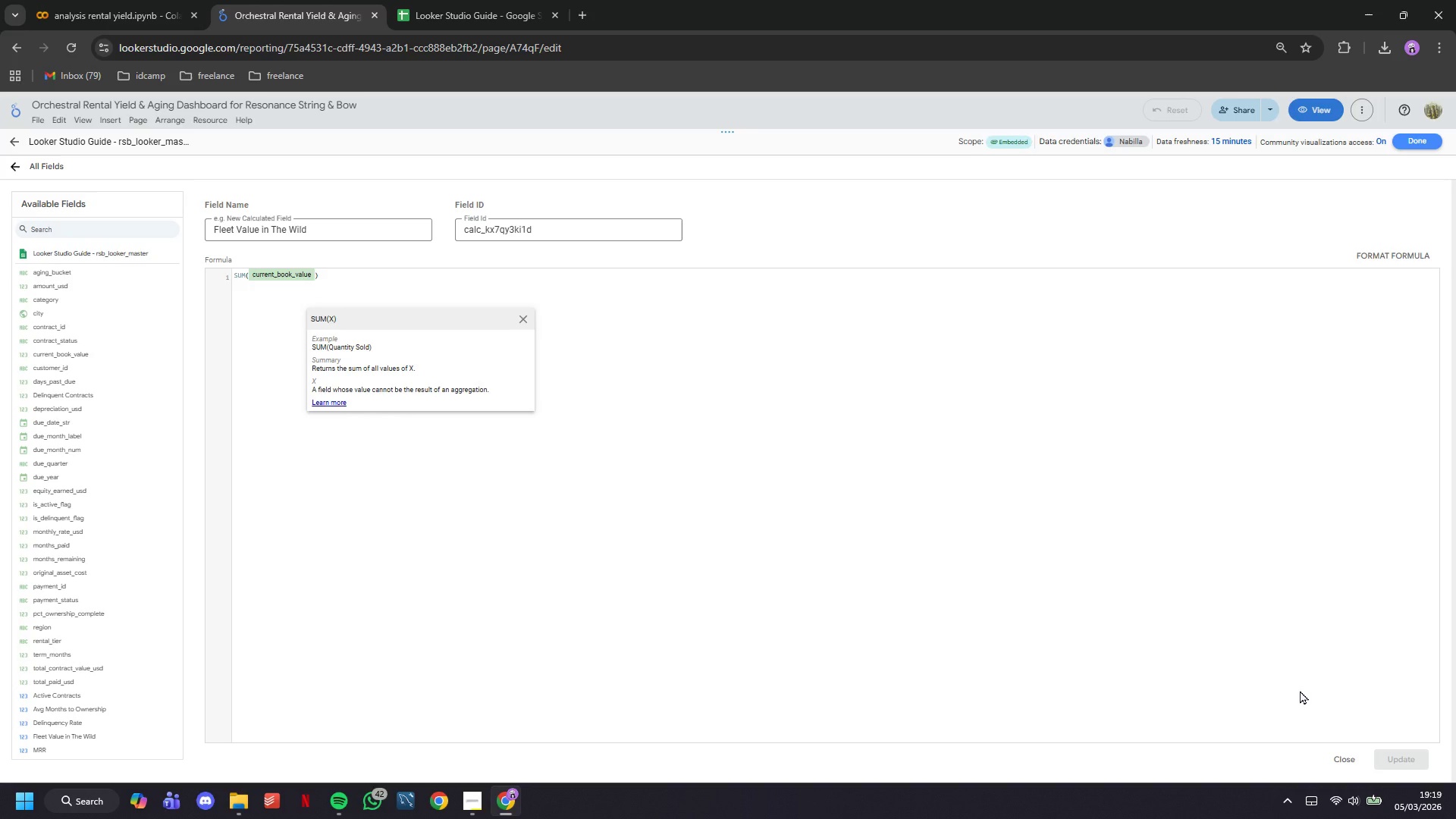 
wait(15.95)
 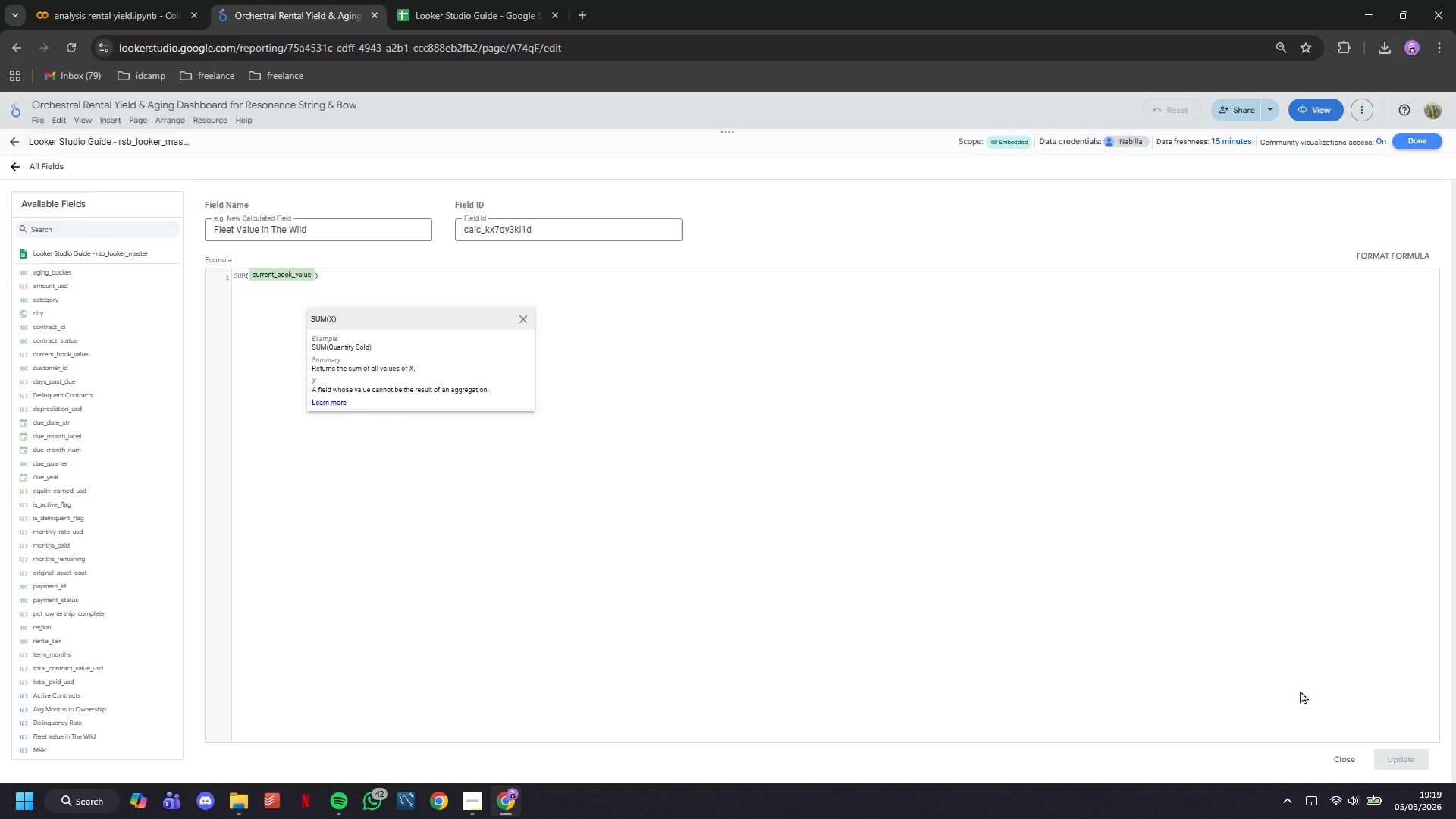 
left_click([1353, 758])
 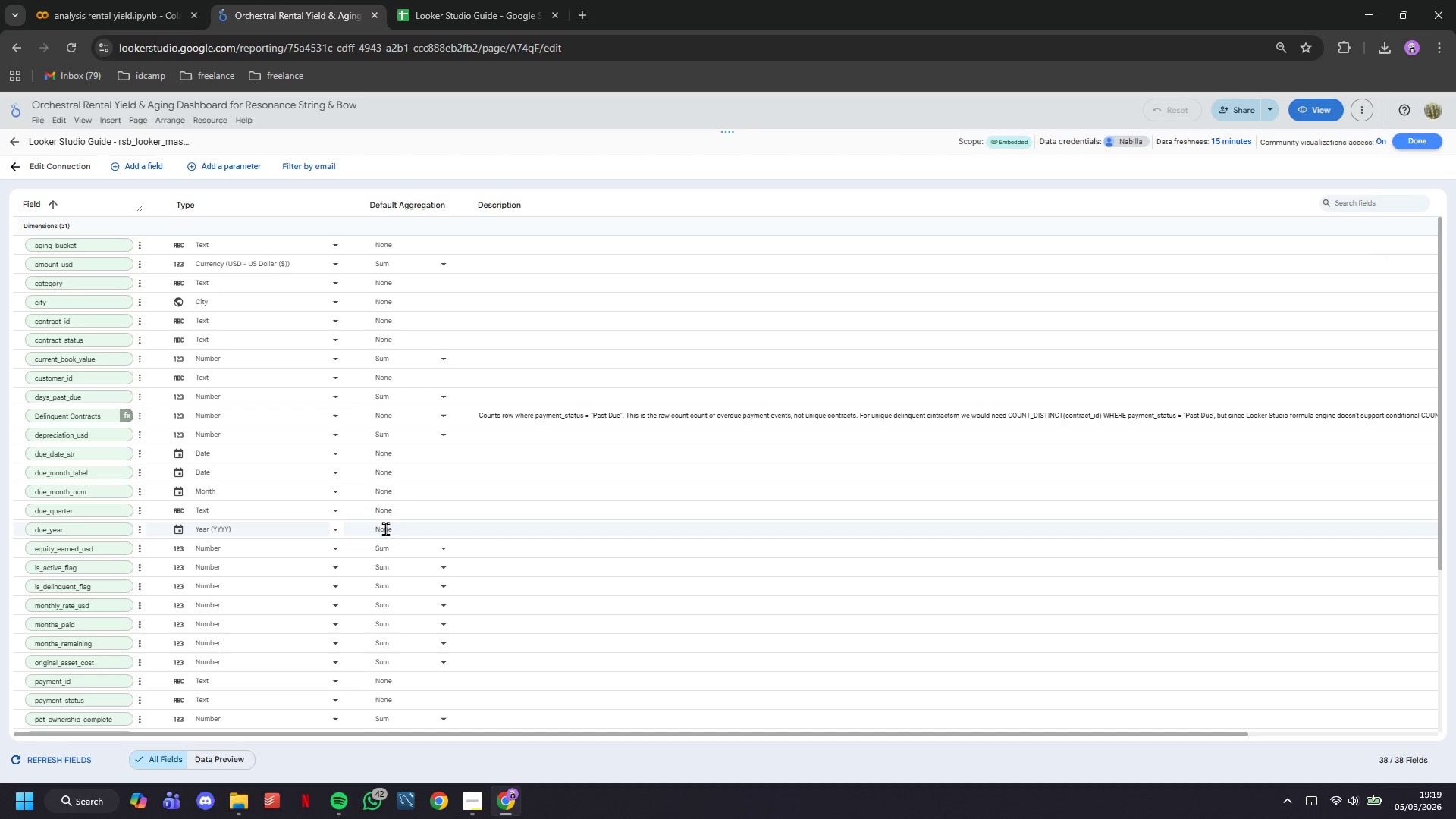 
scroll: coordinate [366, 516], scroll_direction: down, amount: 9.0
 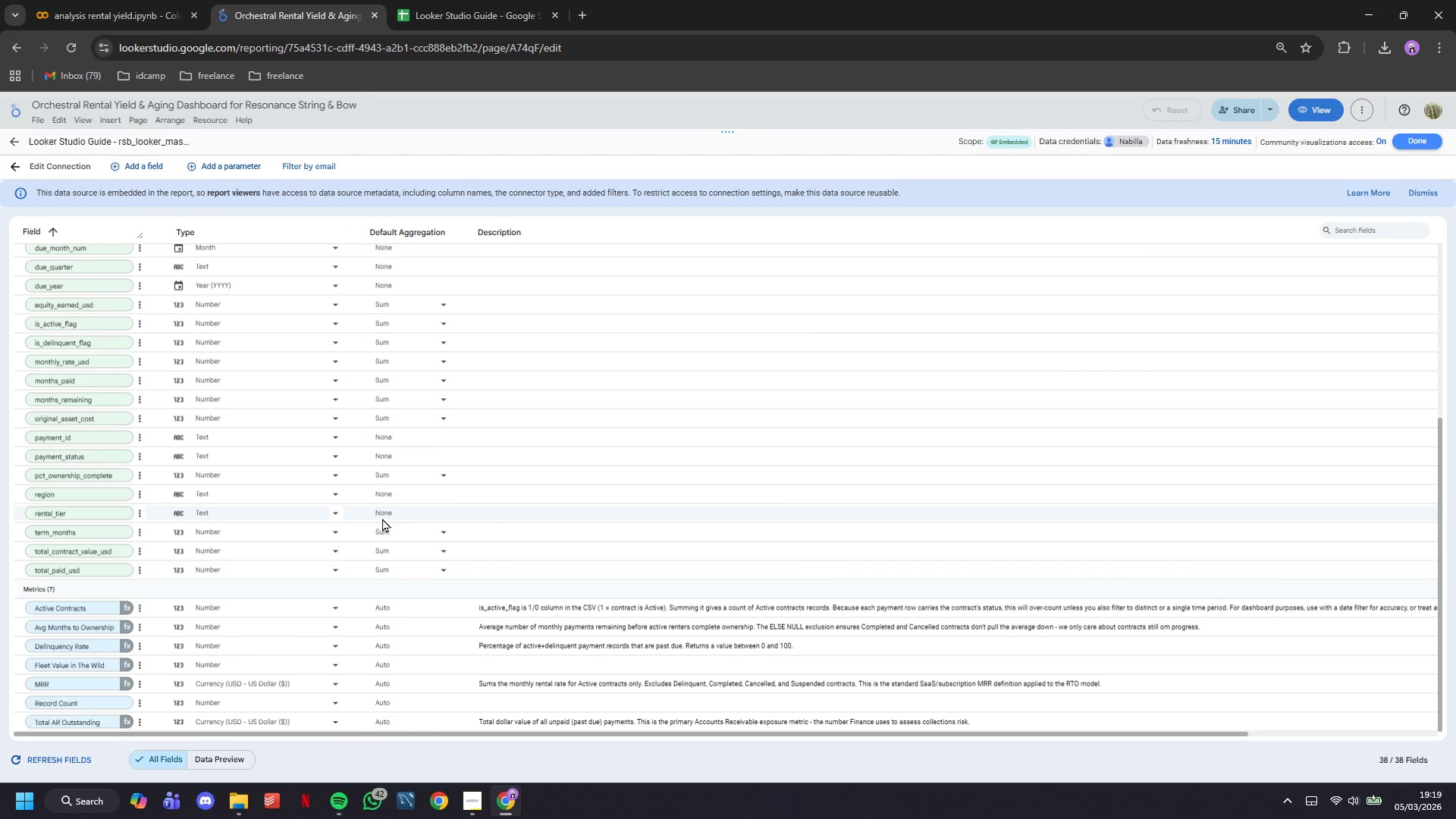 
scroll: coordinate [383, 518], scroll_direction: up, amount: 5.0
 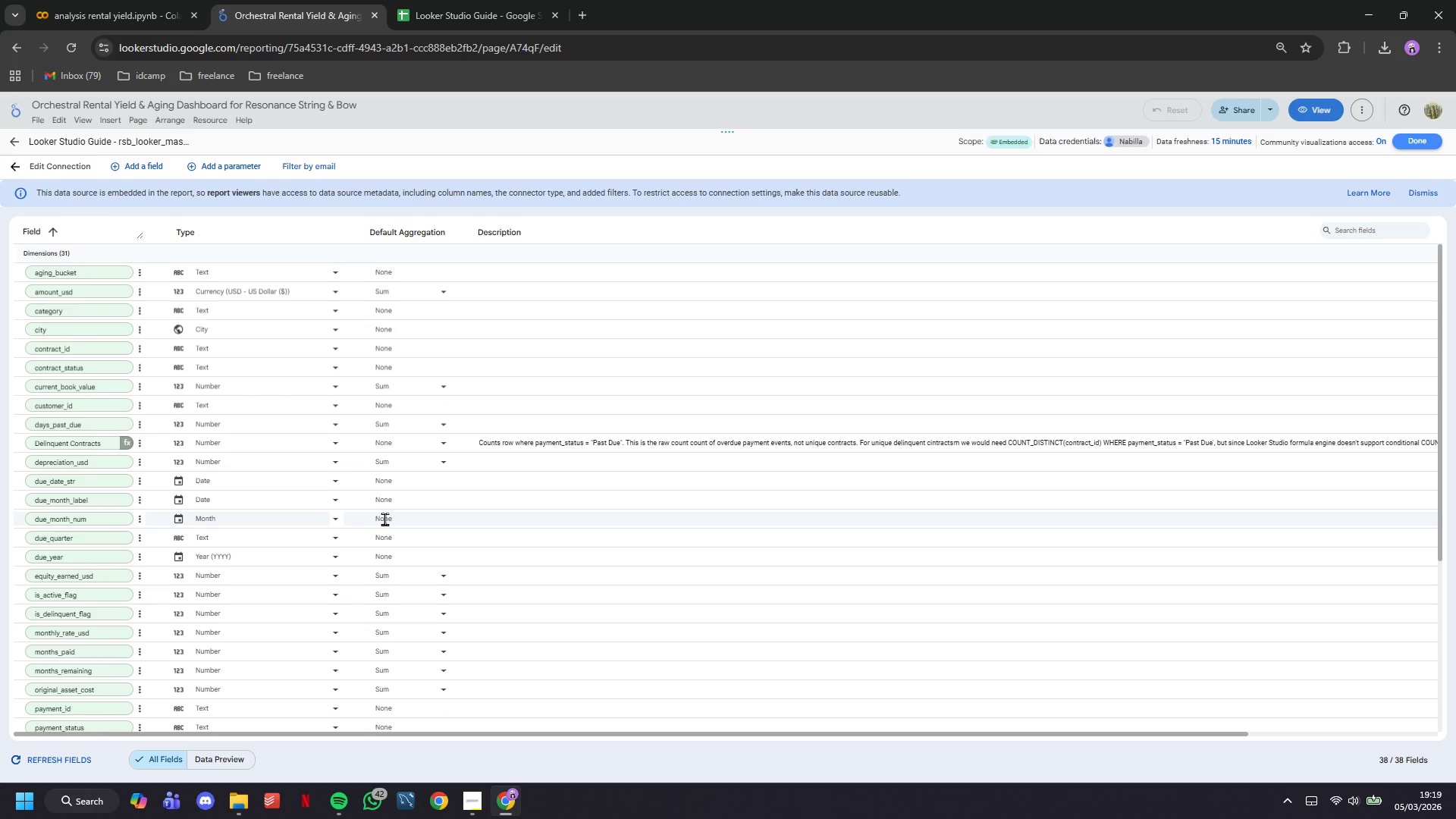 
scroll: coordinate [393, 507], scroll_direction: down, amount: 4.0
 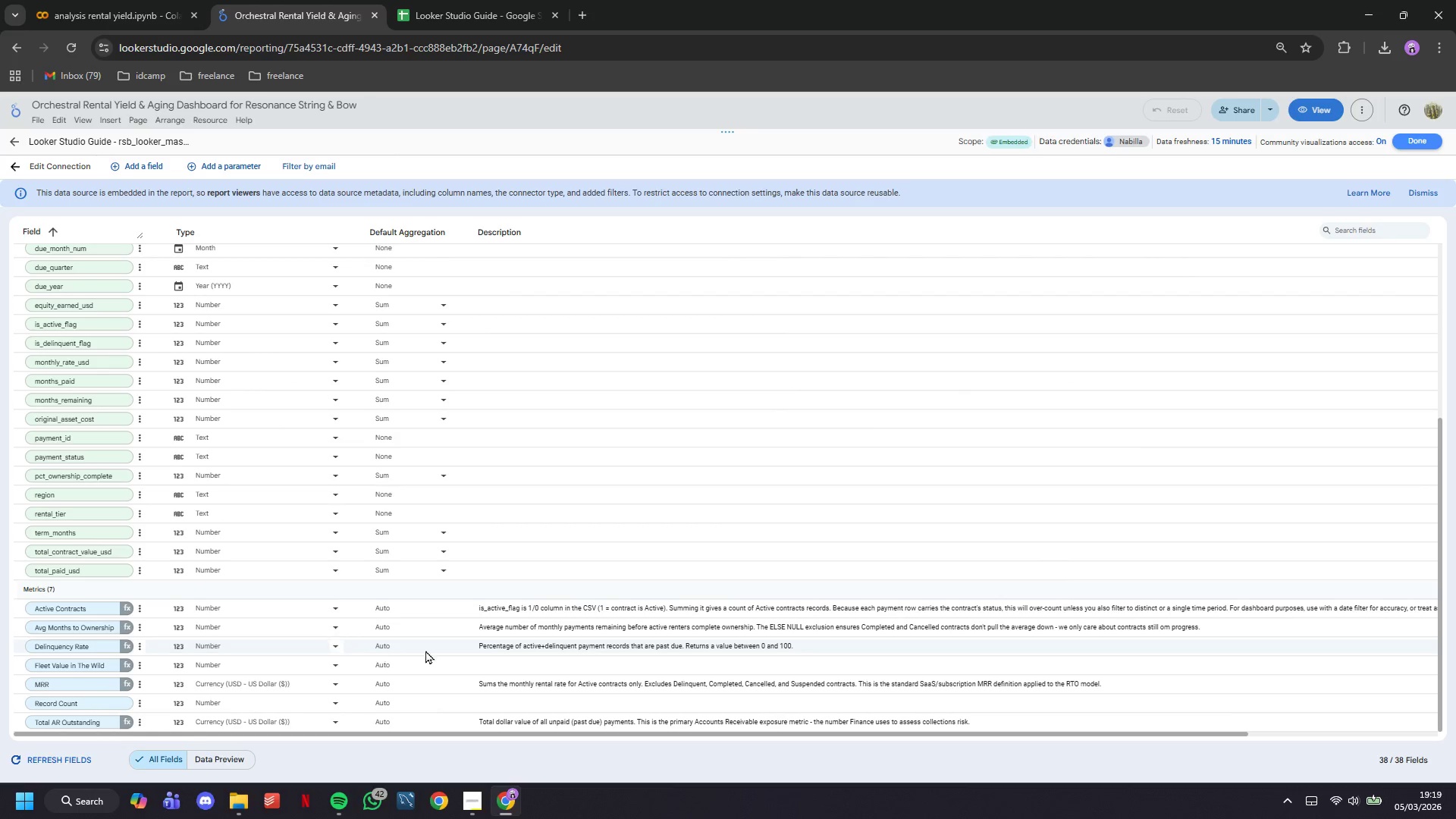 
left_click([567, 664])
 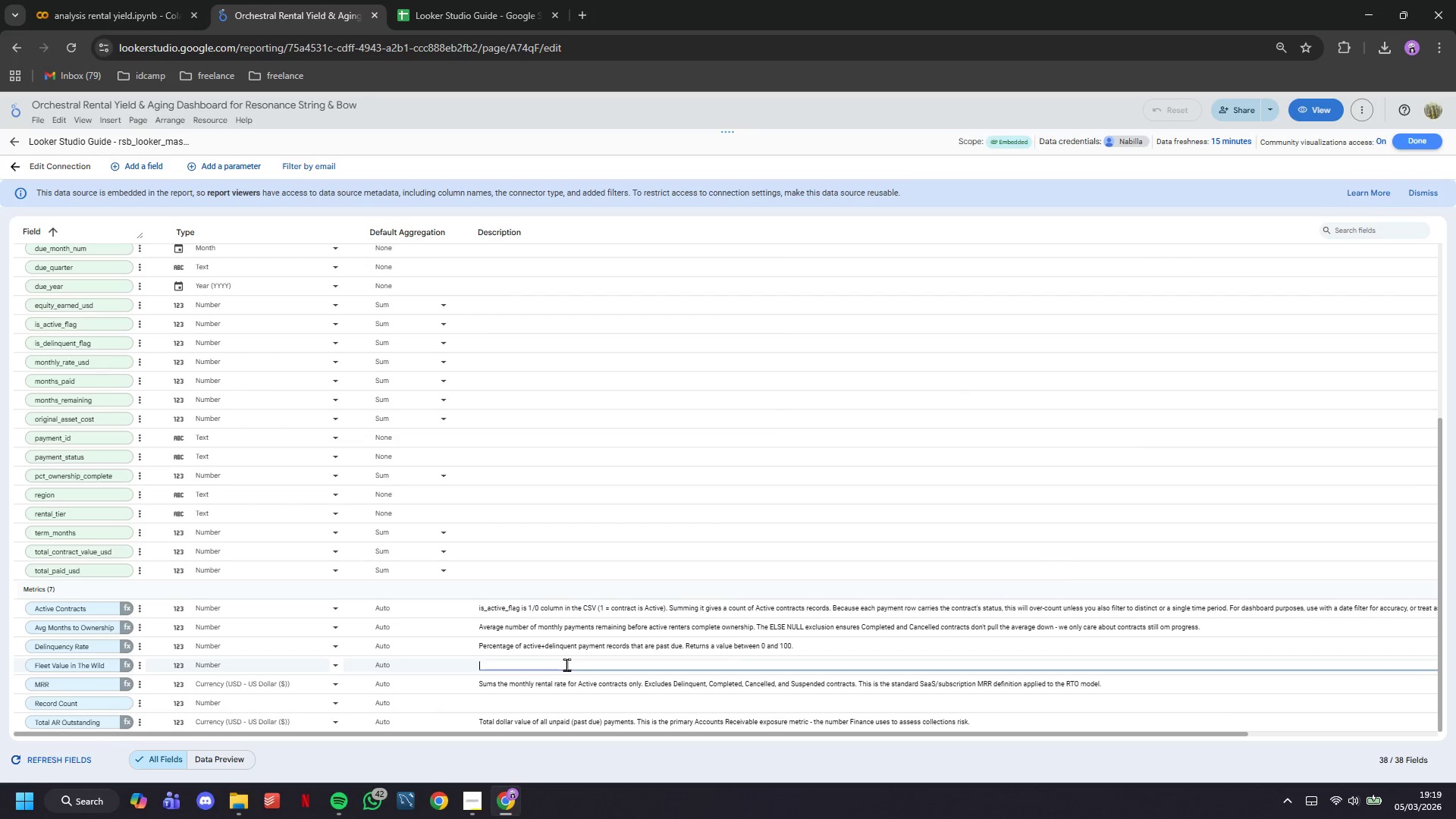 
type(Total depri)
 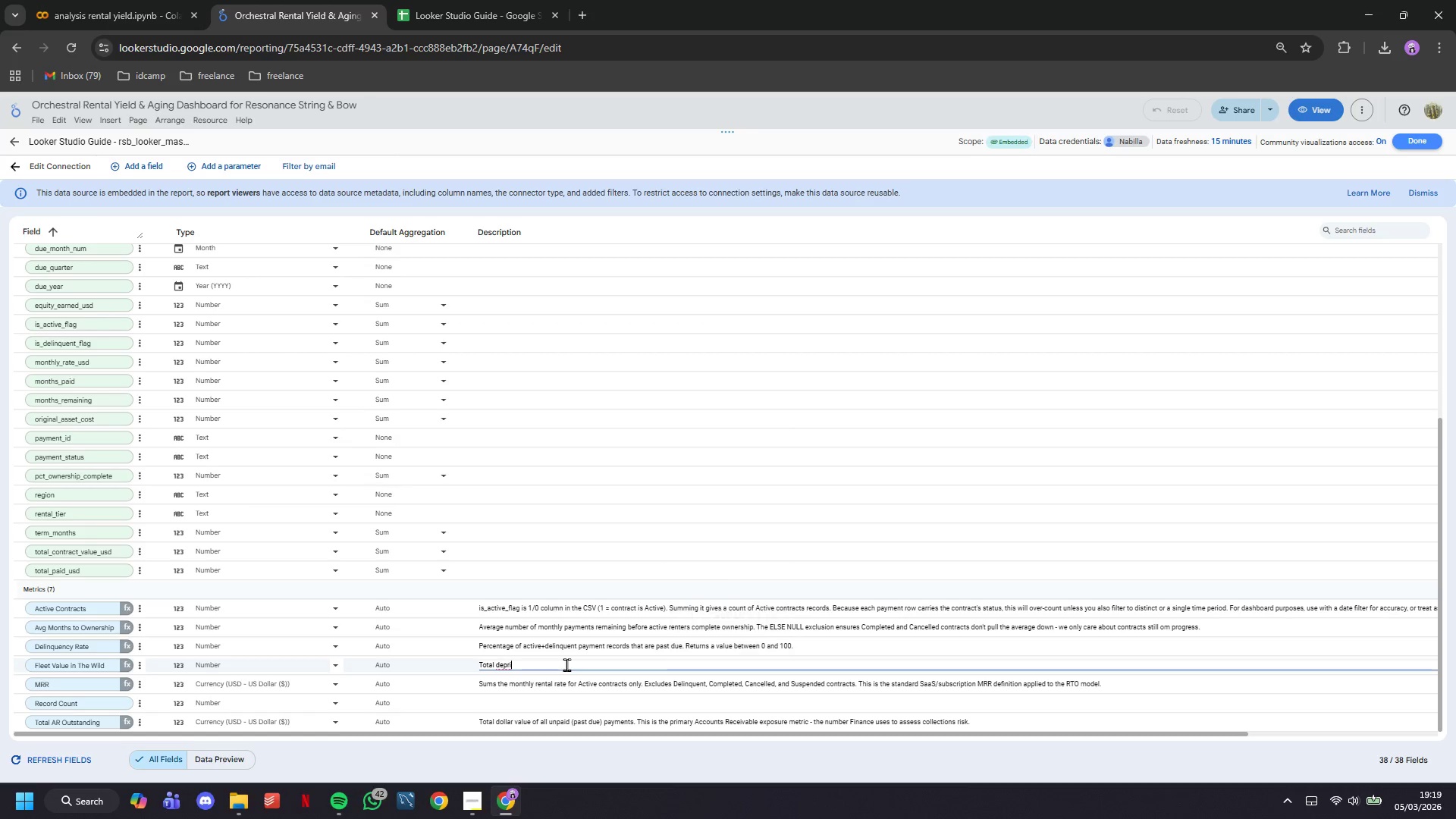 
key(Backspace)
type(eciated book value of all instruments on active rental. "")
 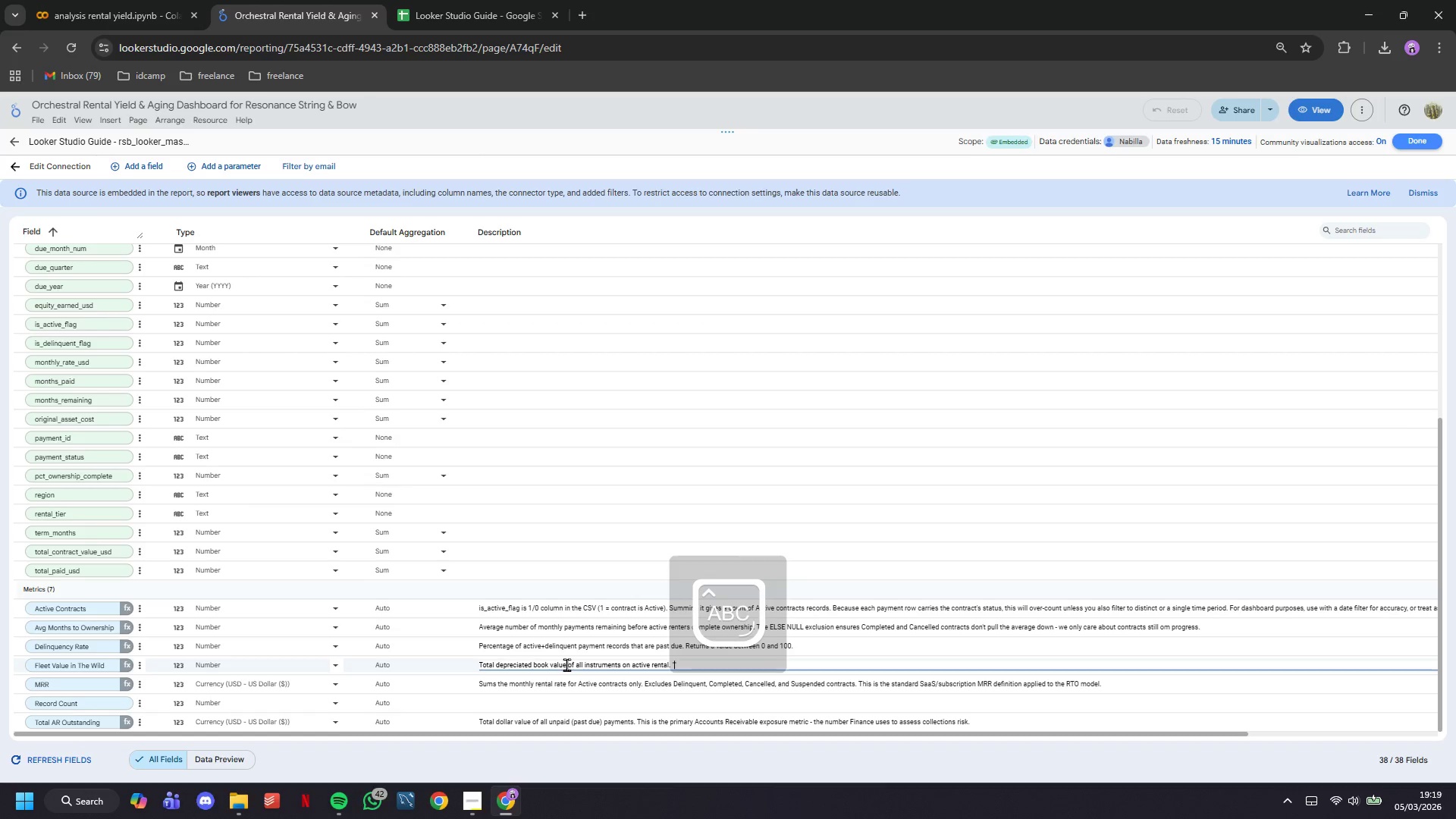 
 